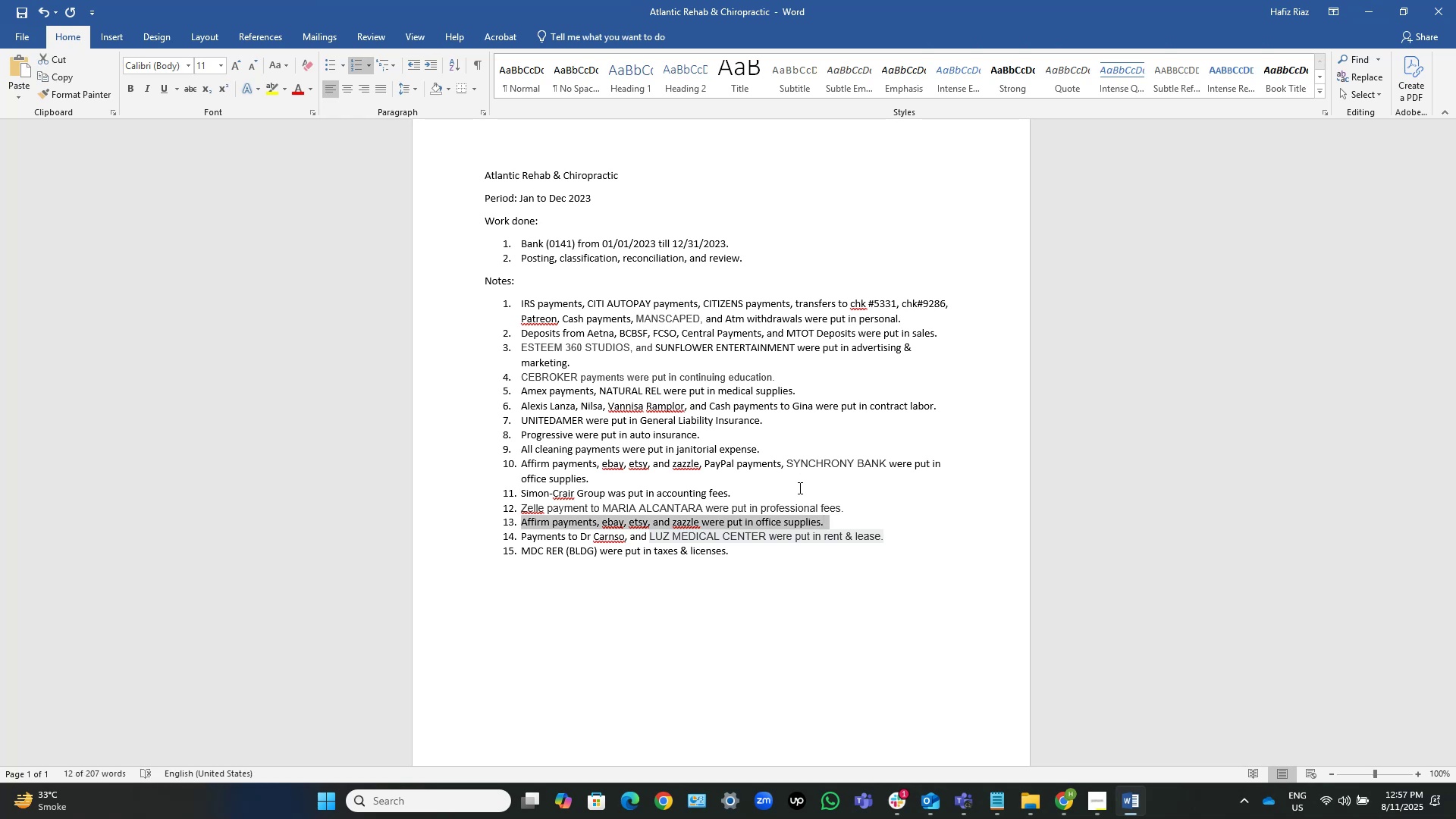 
key(Delete)
 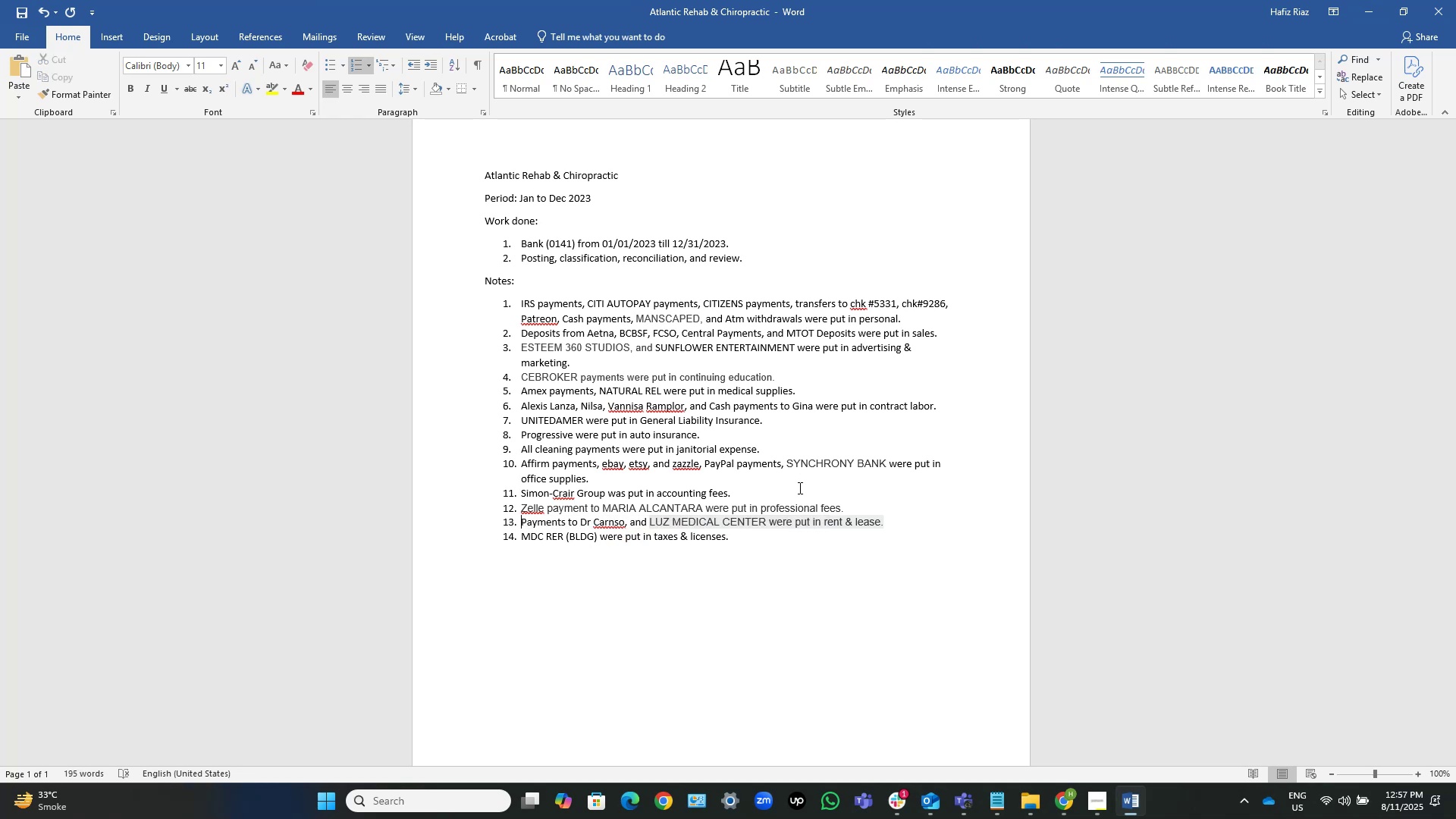 
key(Control+S)
 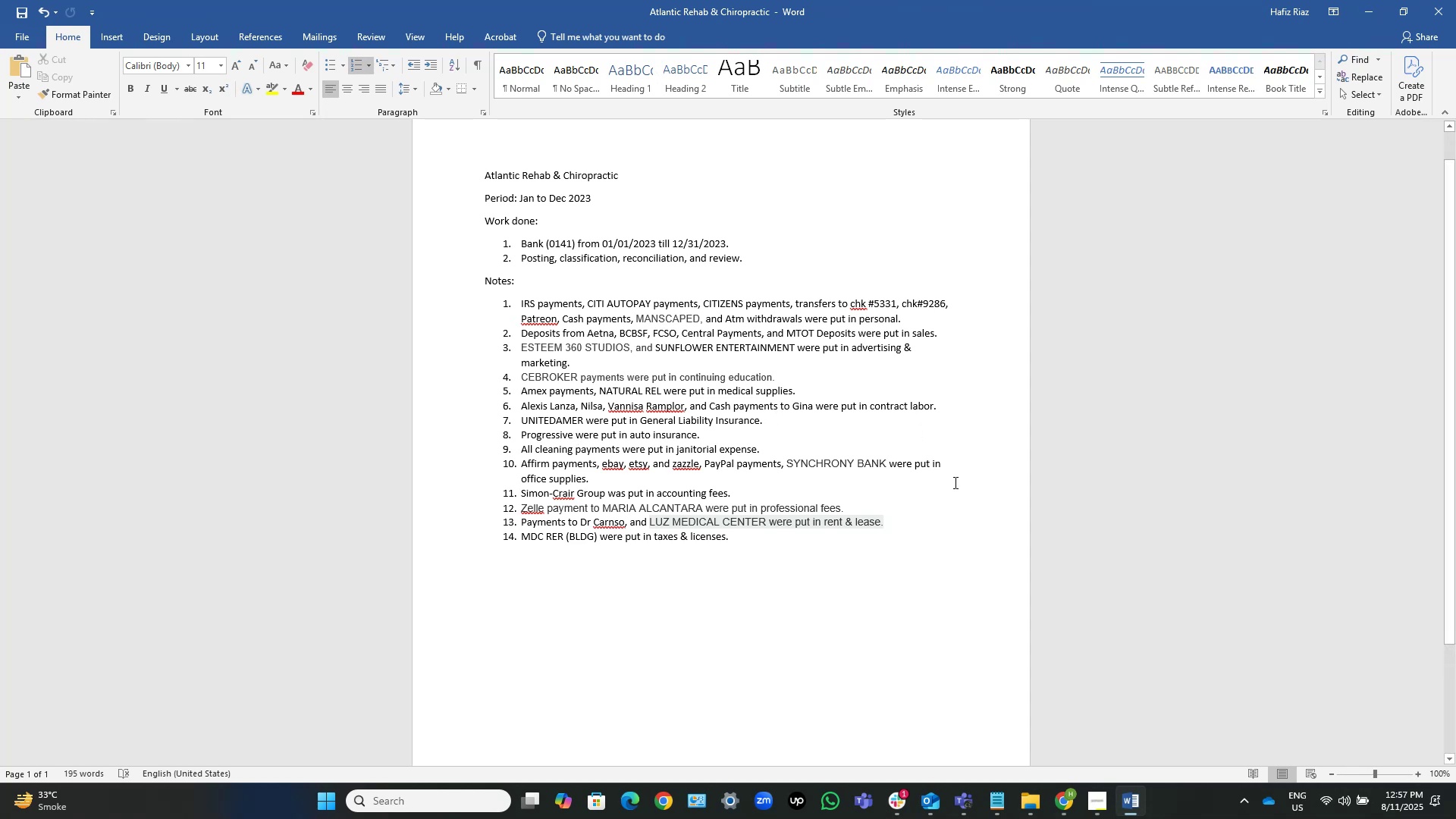 
wait(29.62)
 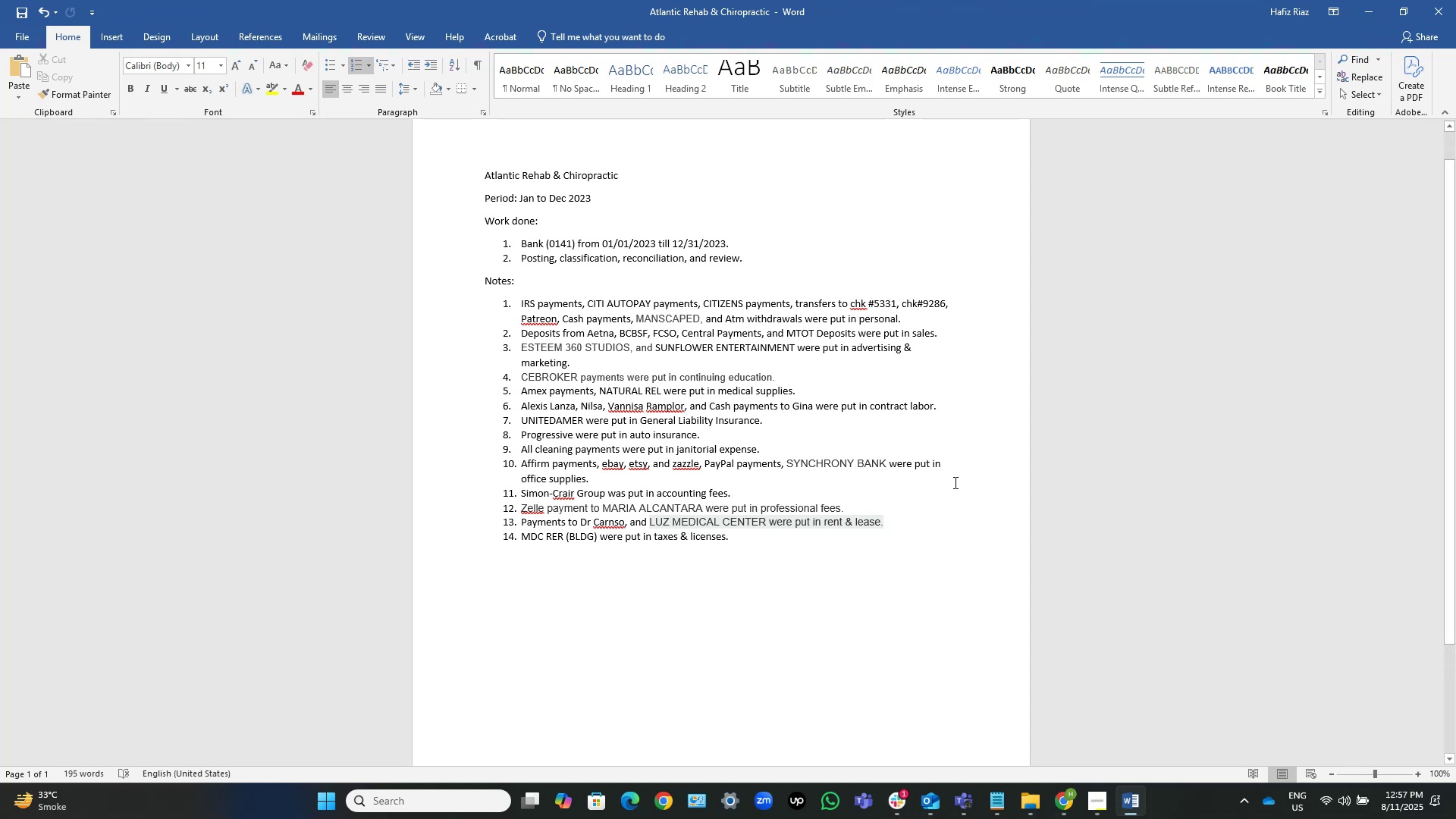 
left_click([516, 410])
 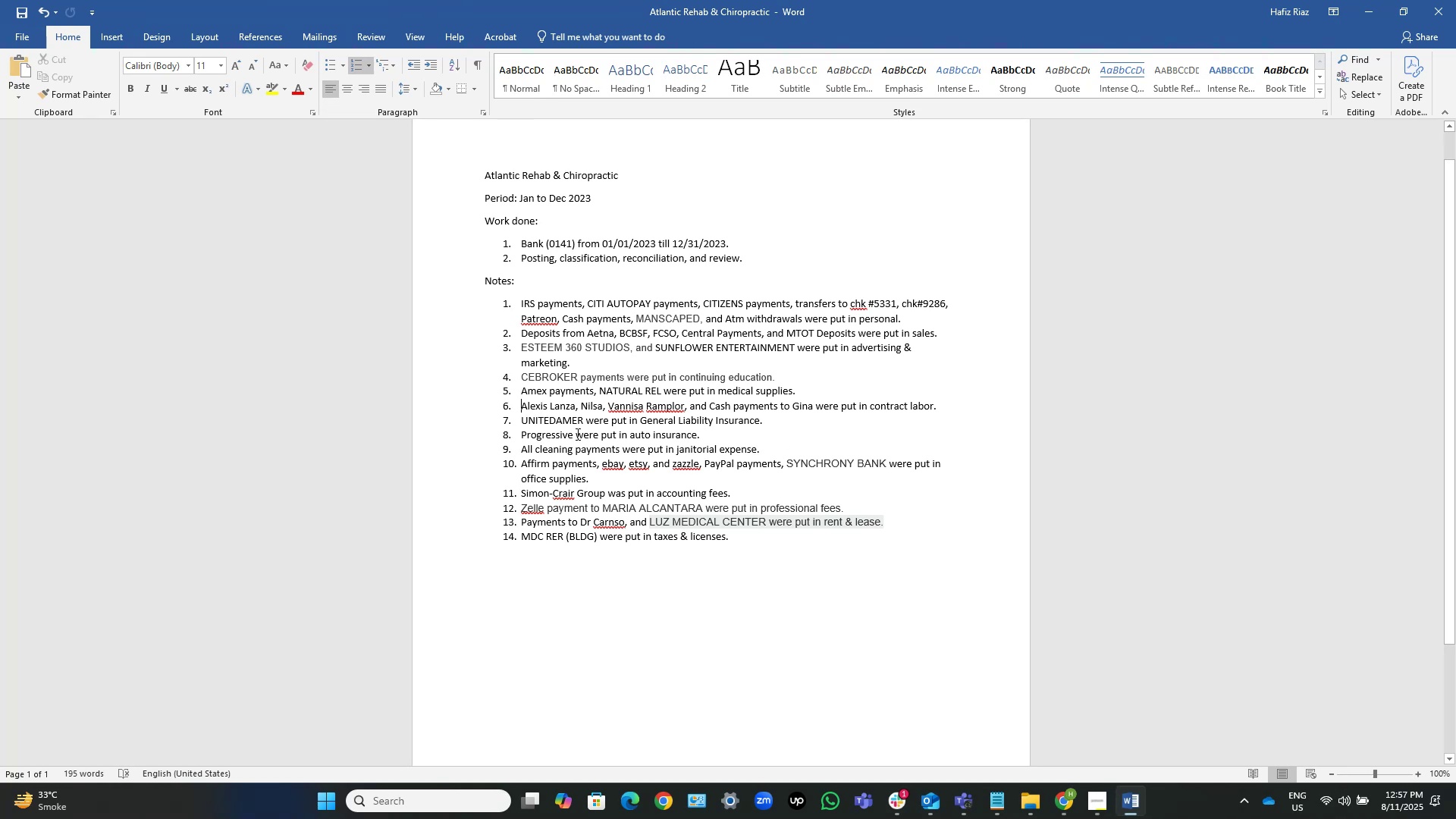 
type(Venmo pyments, )
 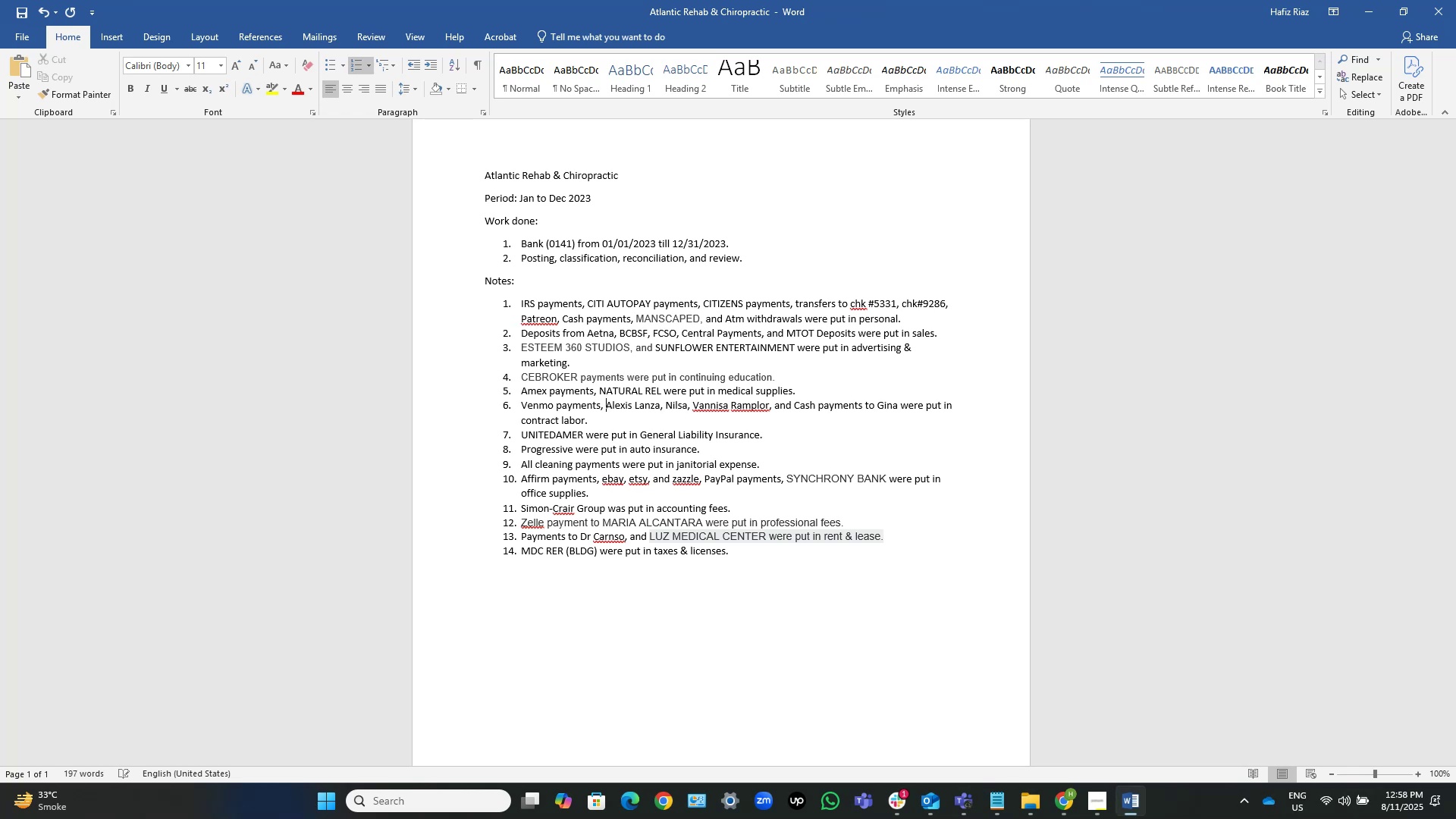 
hold_key(key=A, duration=0.3)
 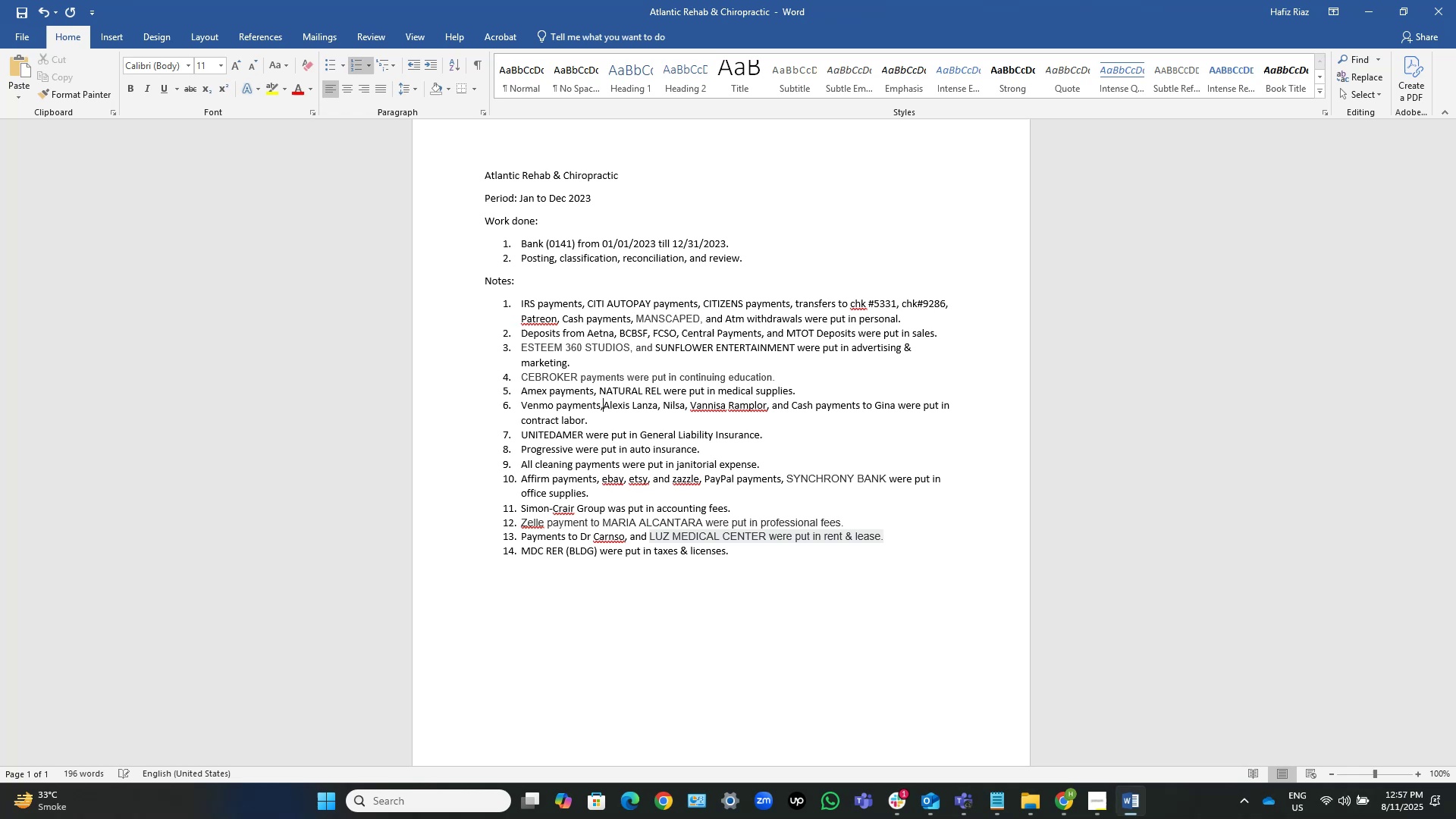 
key(ArrowLeft)
 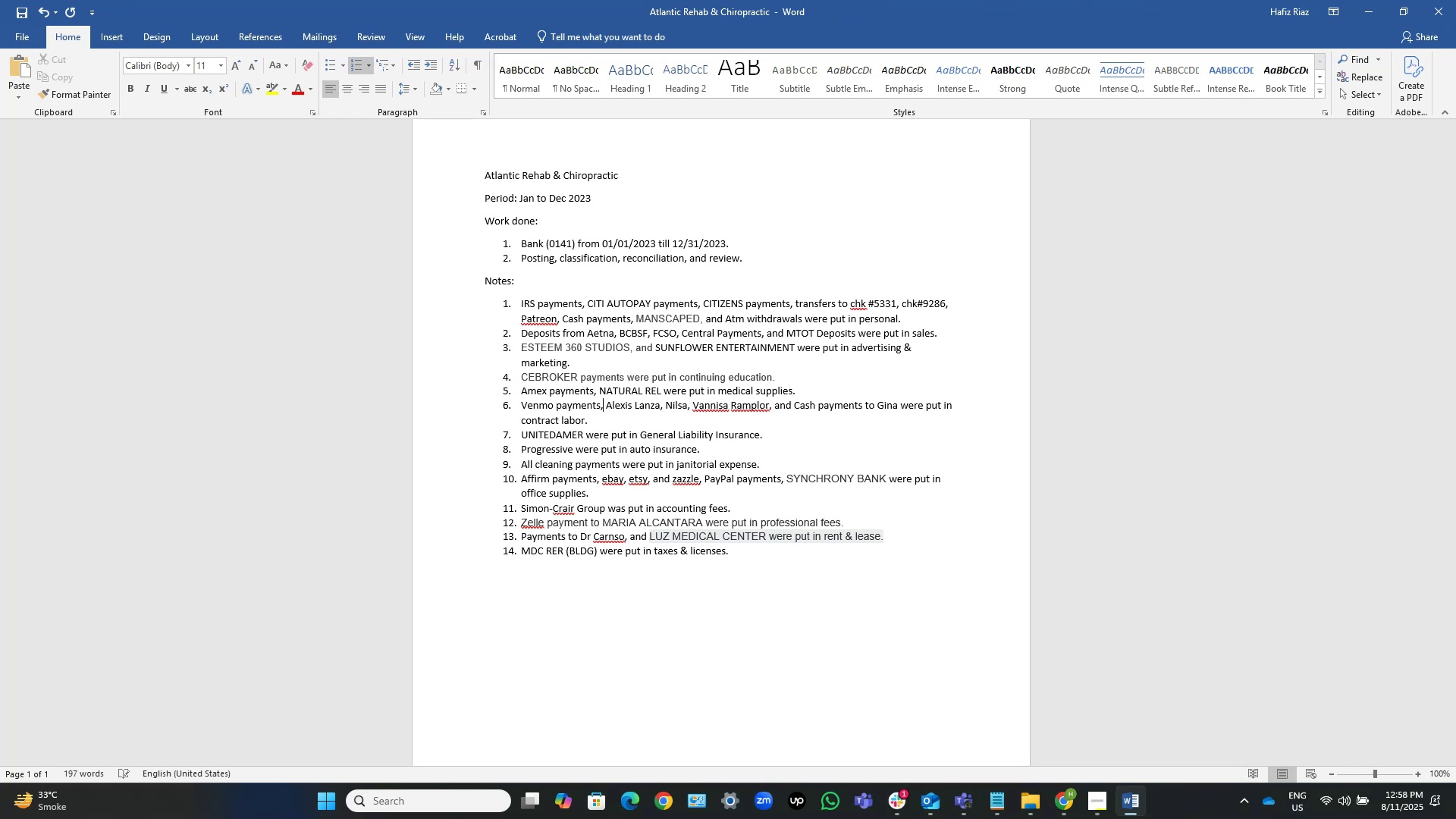 
key(ArrowRight)
 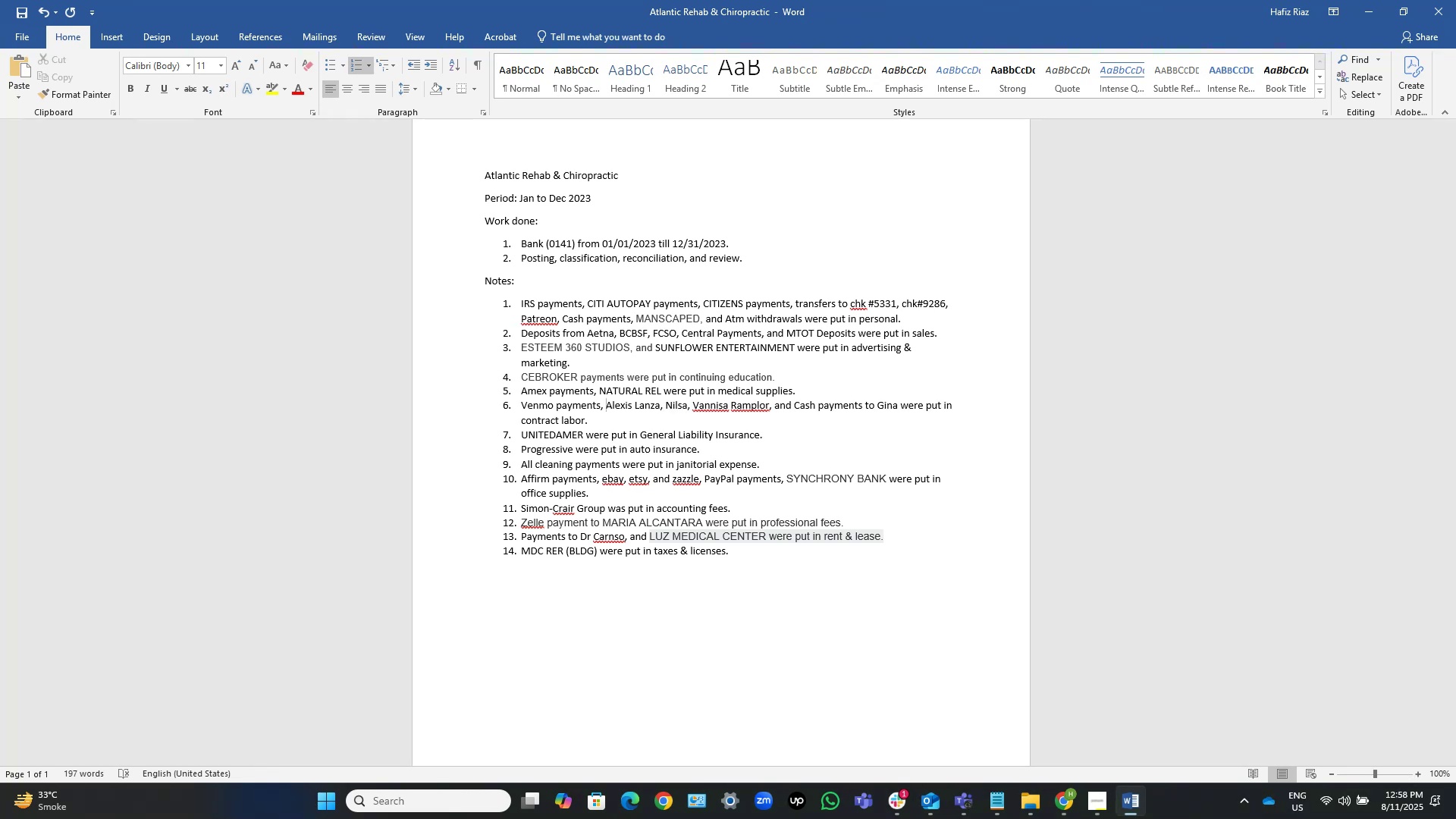 
wait(7.57)
 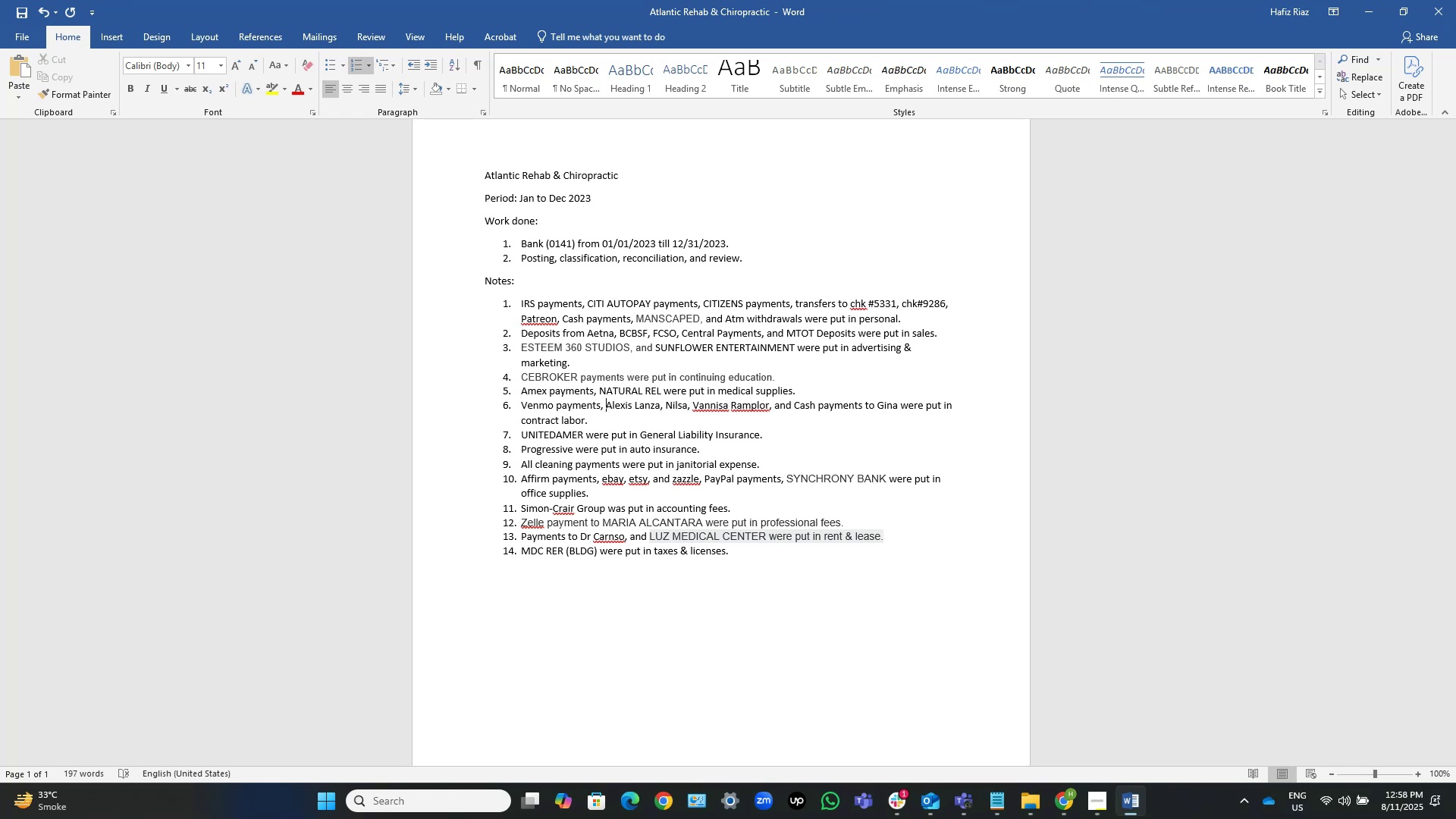 
left_click([1070, 796])
 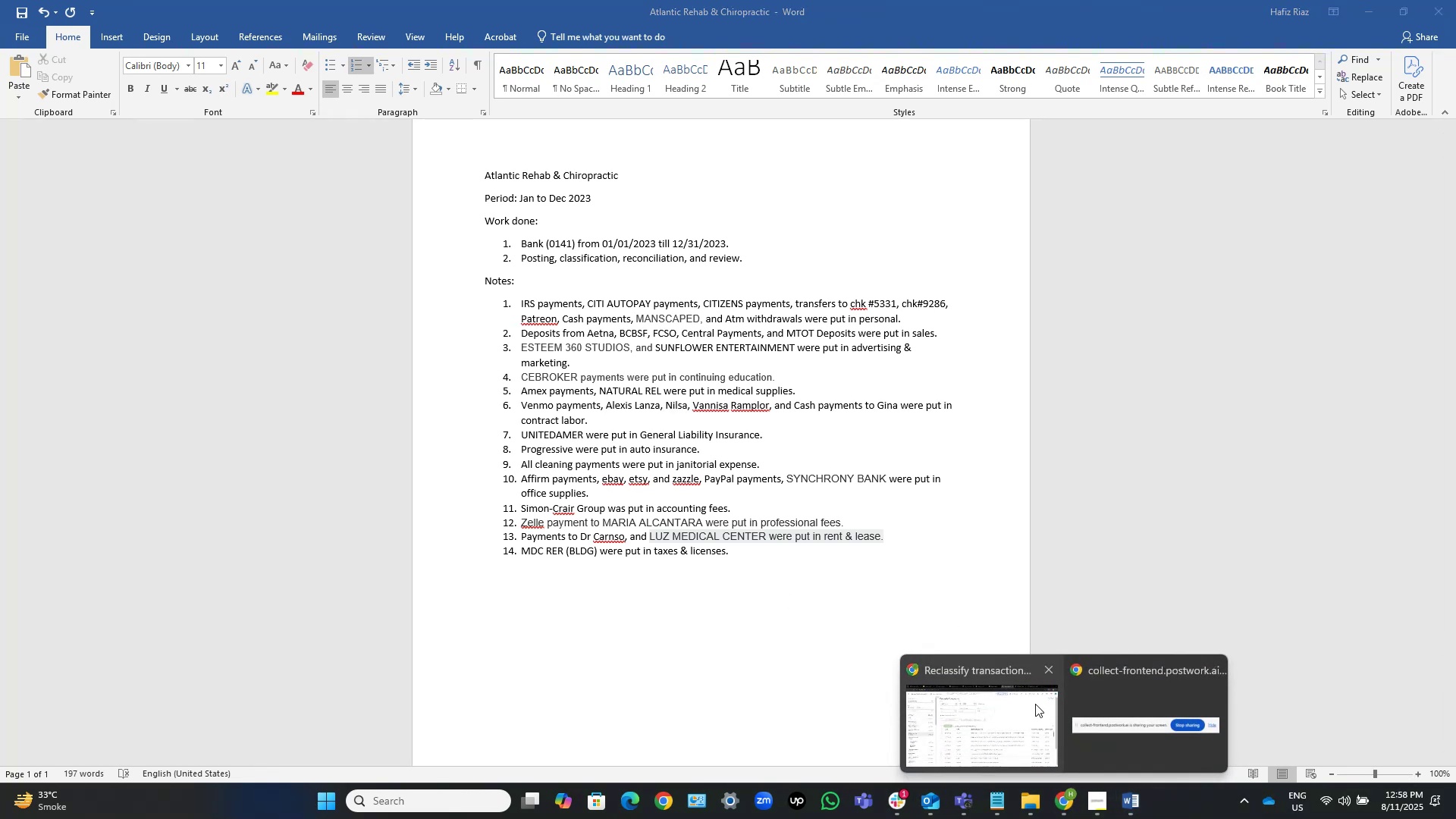 
left_click([1003, 720])
 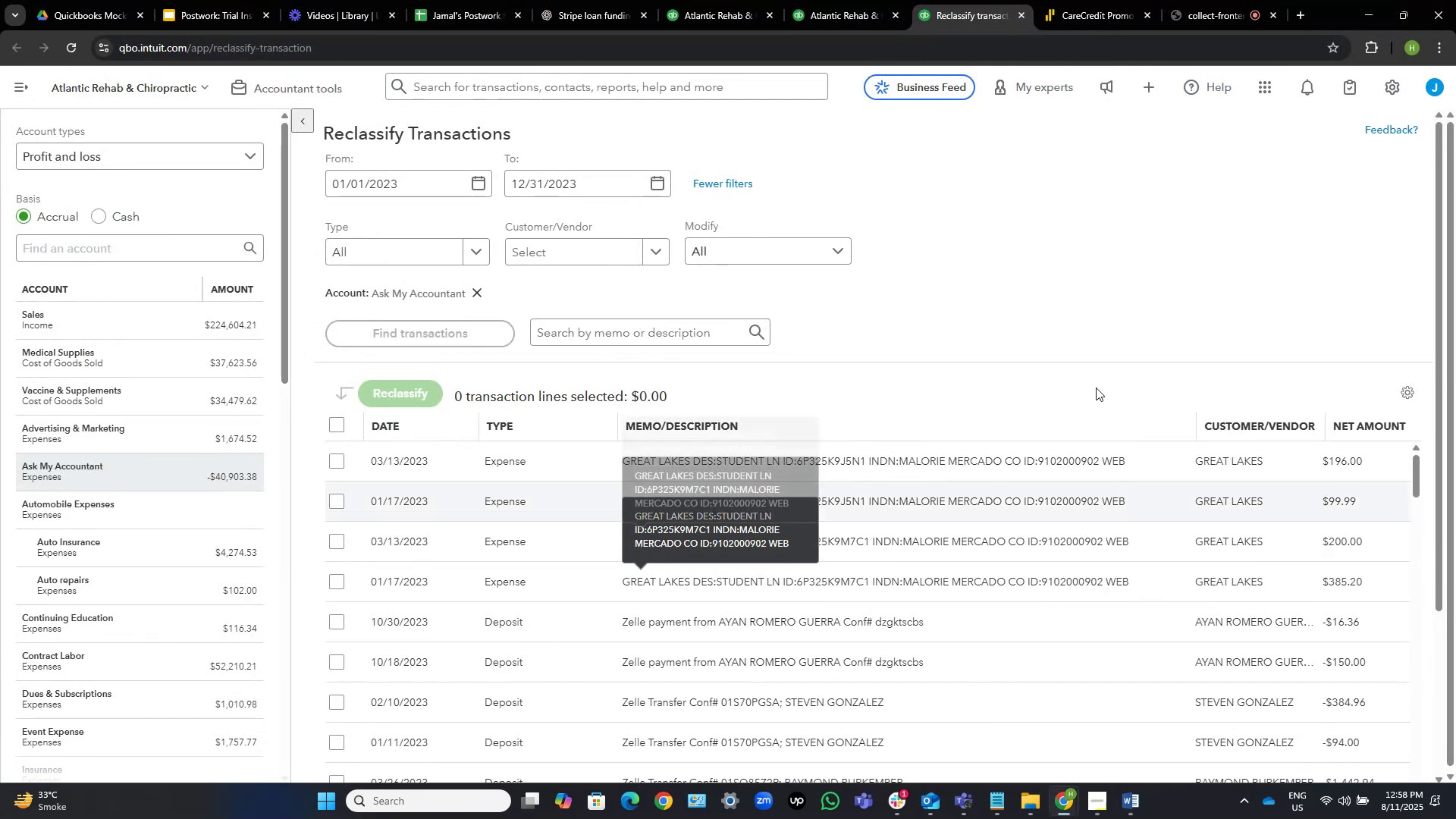 
scroll: coordinate [912, 405], scroll_direction: down, amount: 8.0
 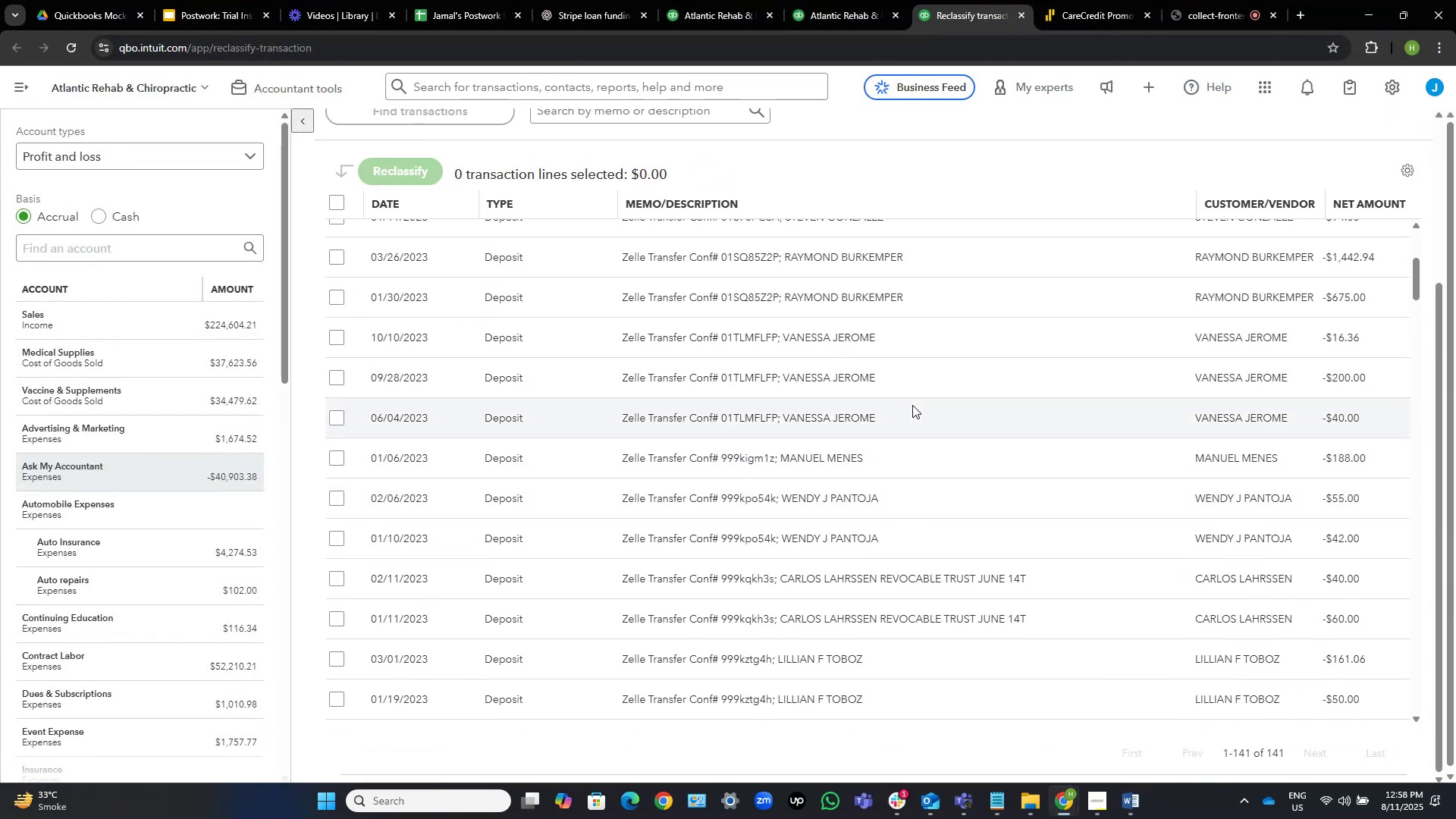 
wait(9.7)
 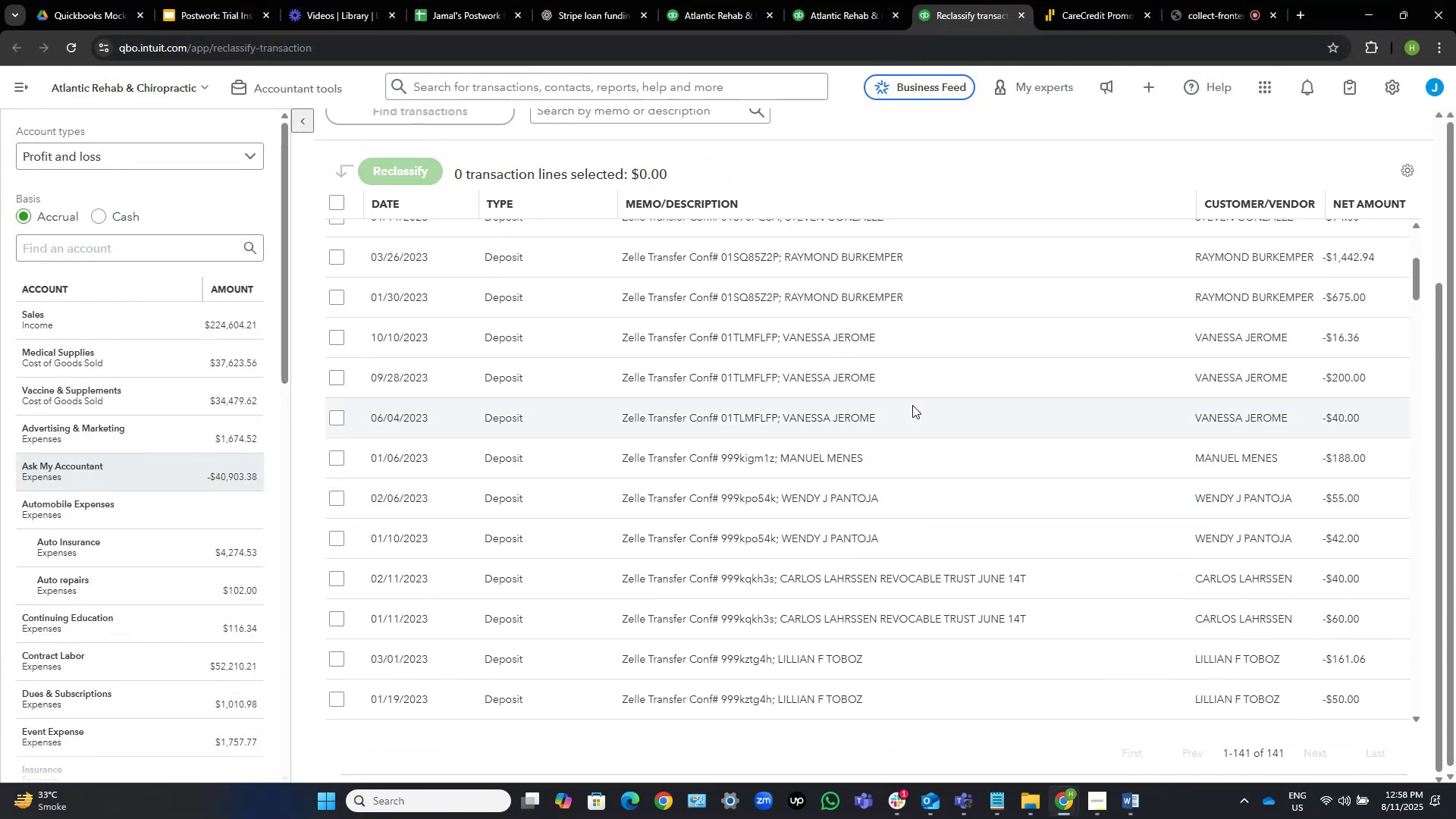 
scroll: coordinate [919, 401], scroll_direction: down, amount: 6.0
 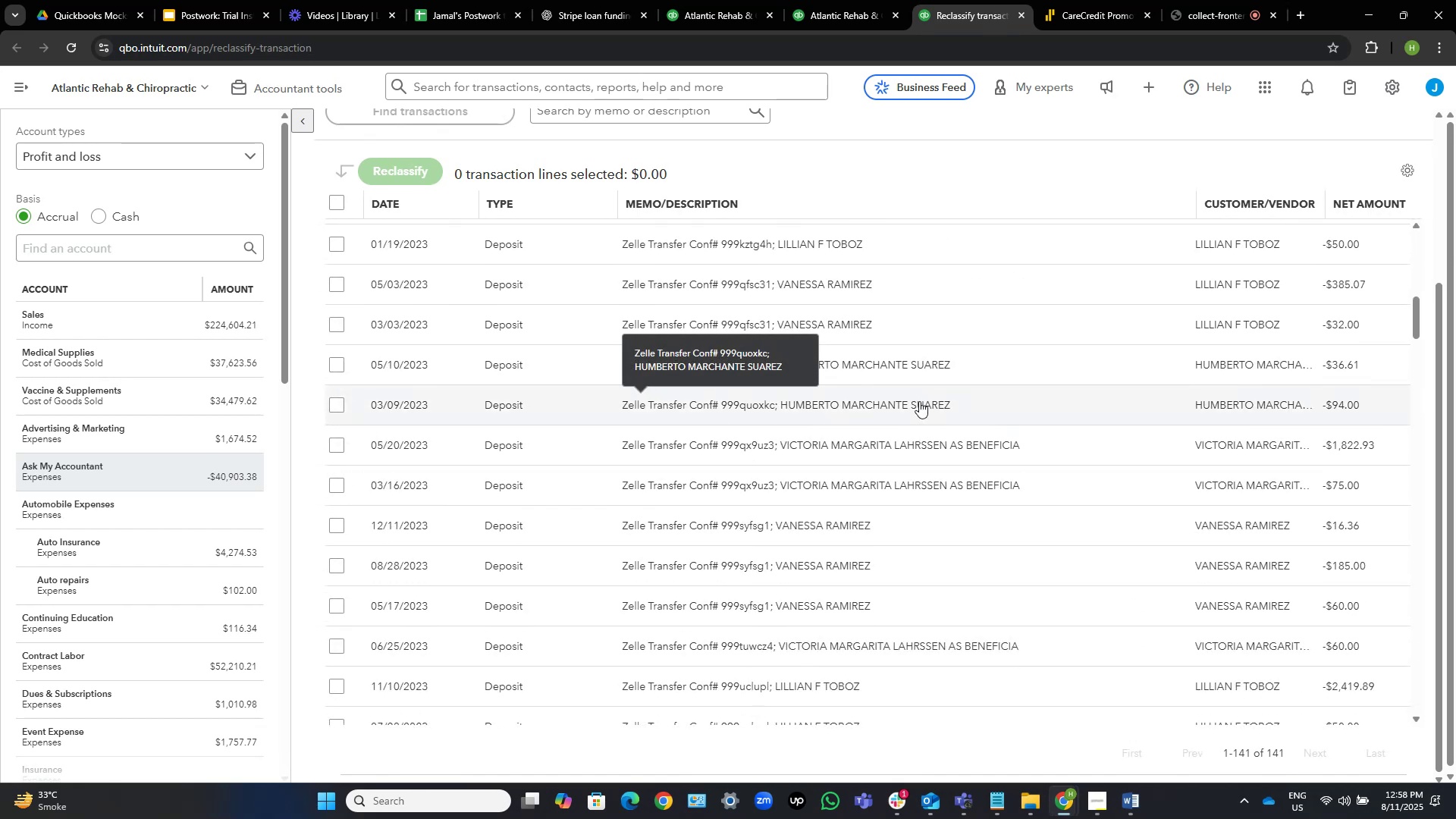 
scroll: coordinate [902, 368], scroll_direction: up, amount: 15.0
 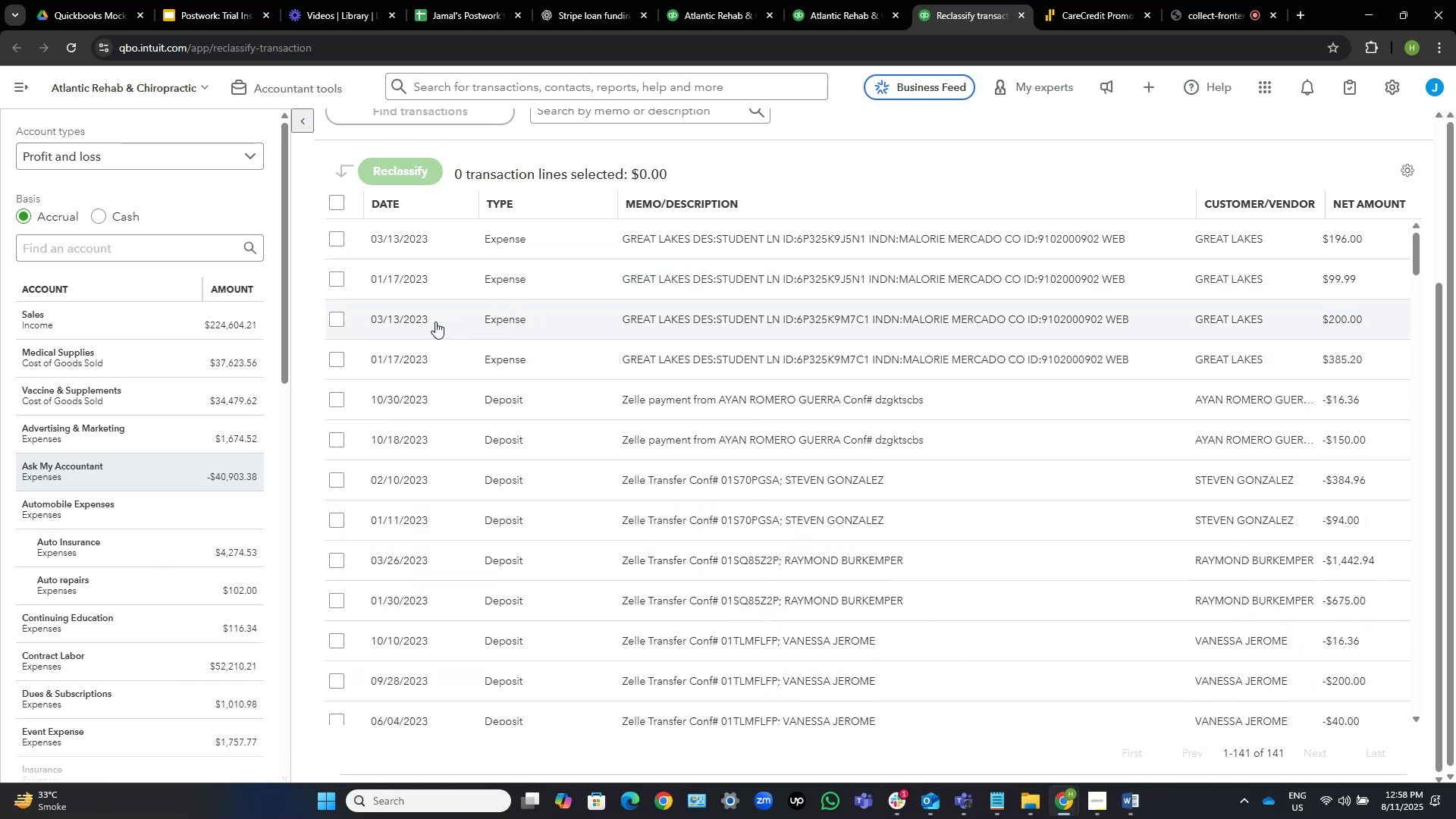 
wait(10.56)
 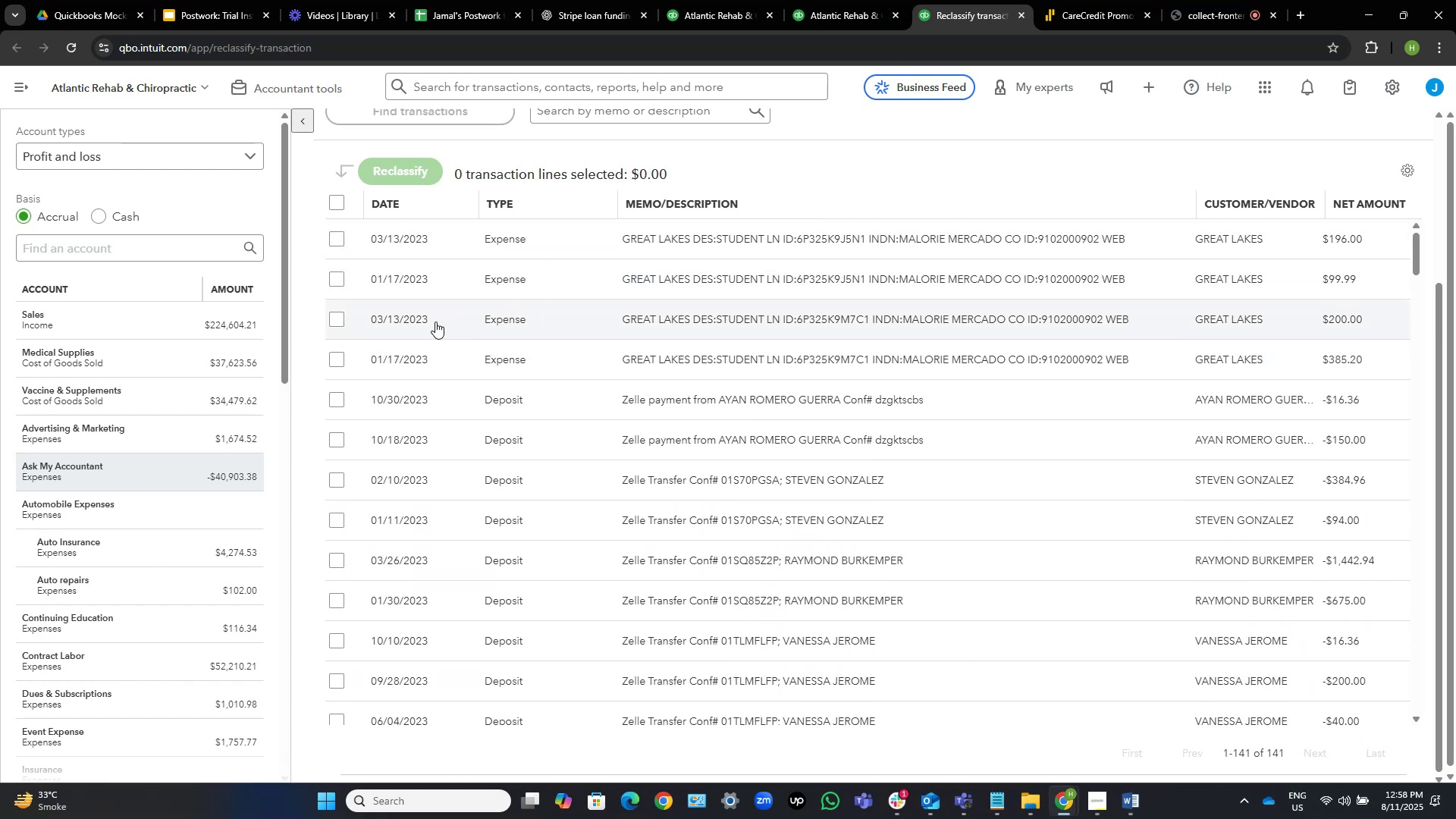 
mouse_move([402, 305])
 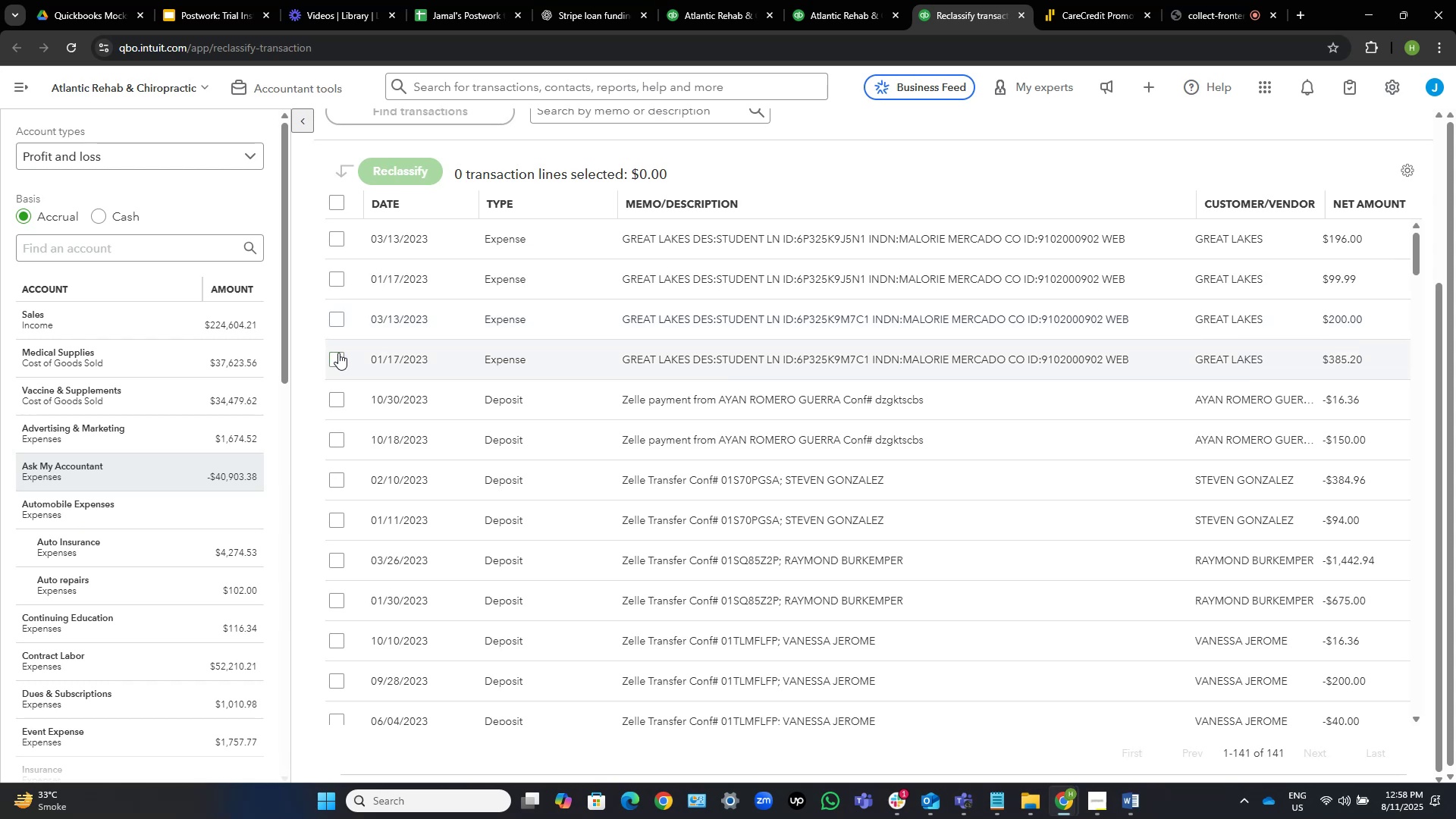 
left_click([336, 359])
 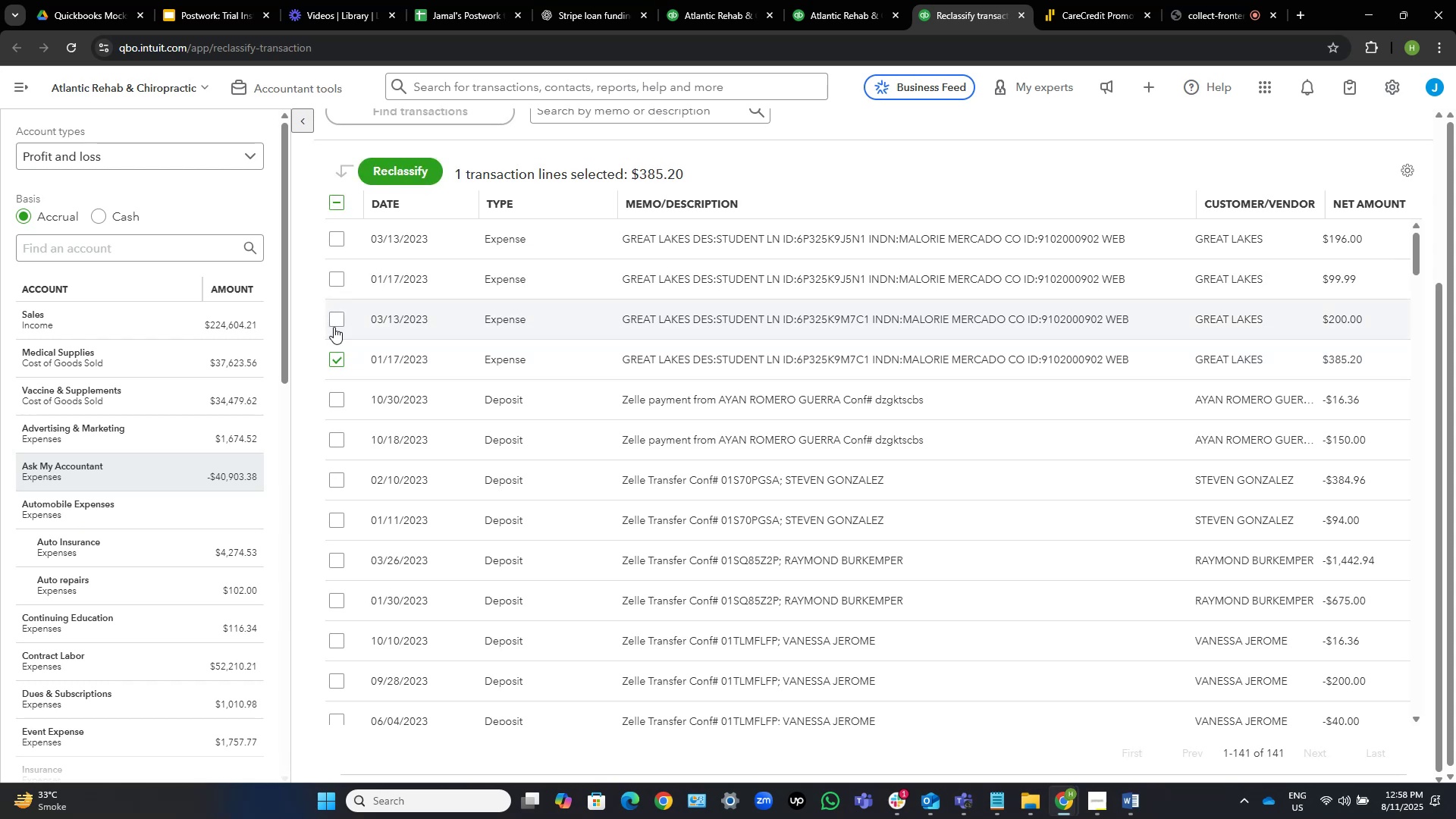 
left_click([334, 322])
 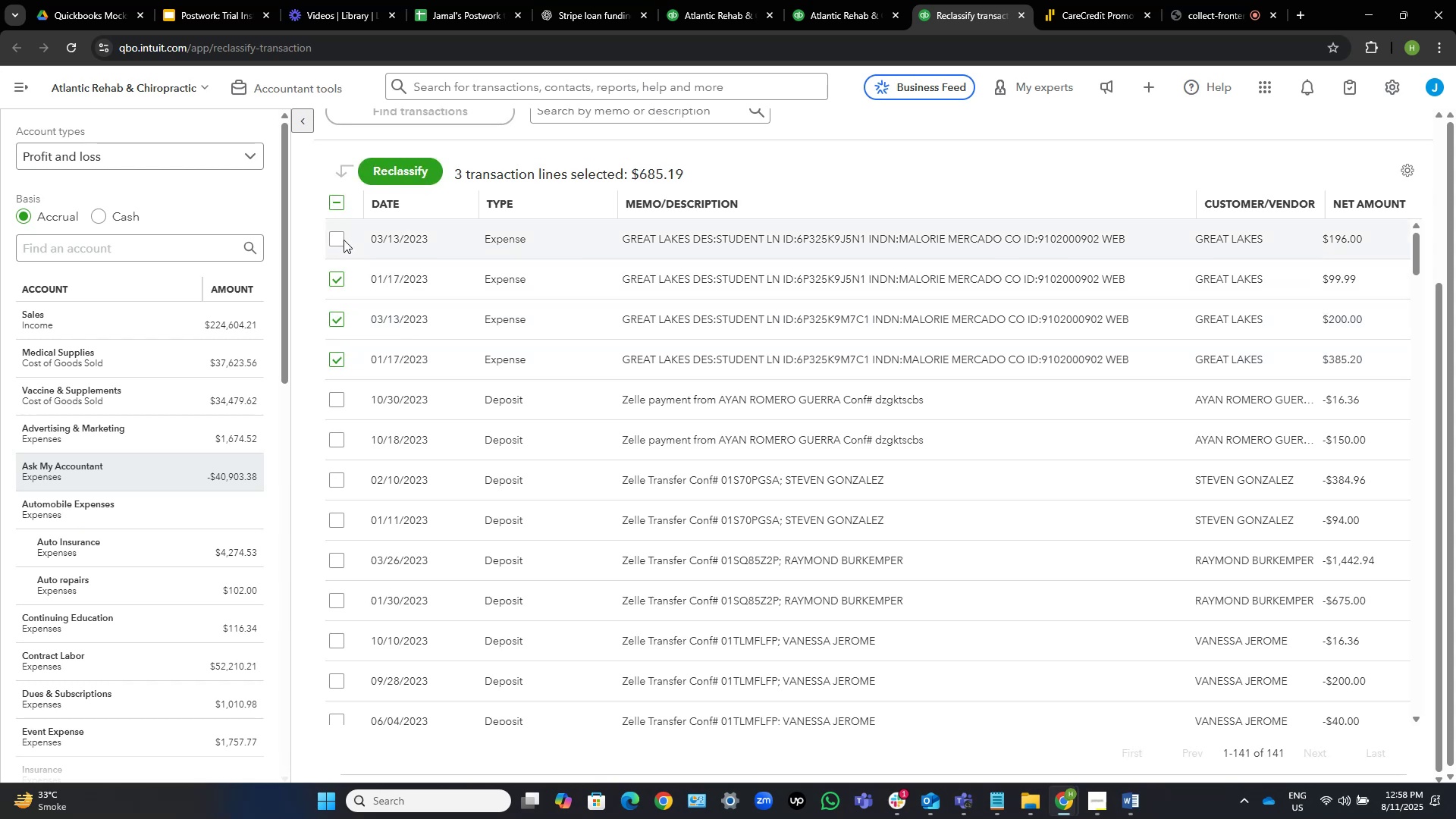 
left_click([334, 236])
 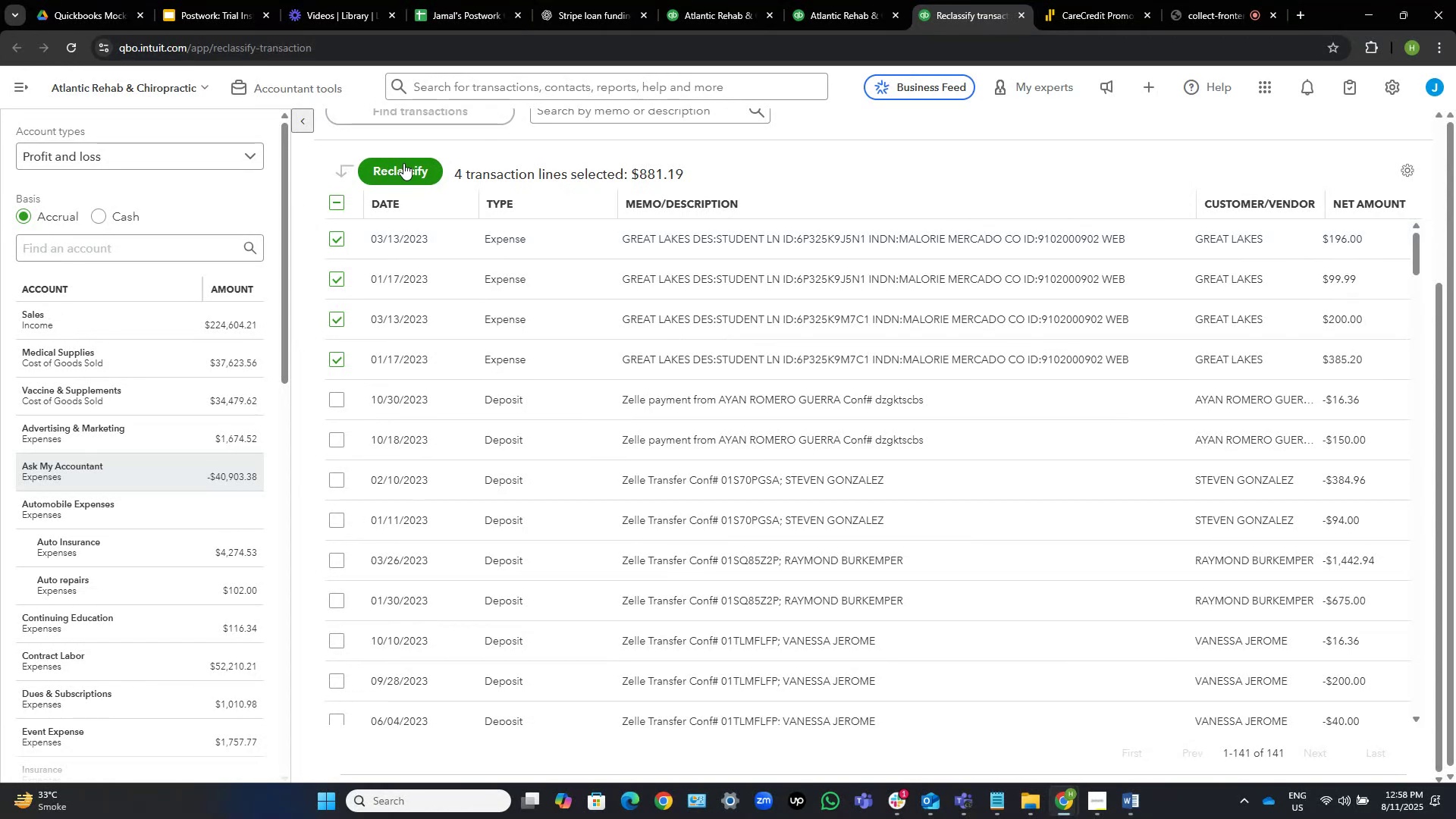 
left_click([403, 163])
 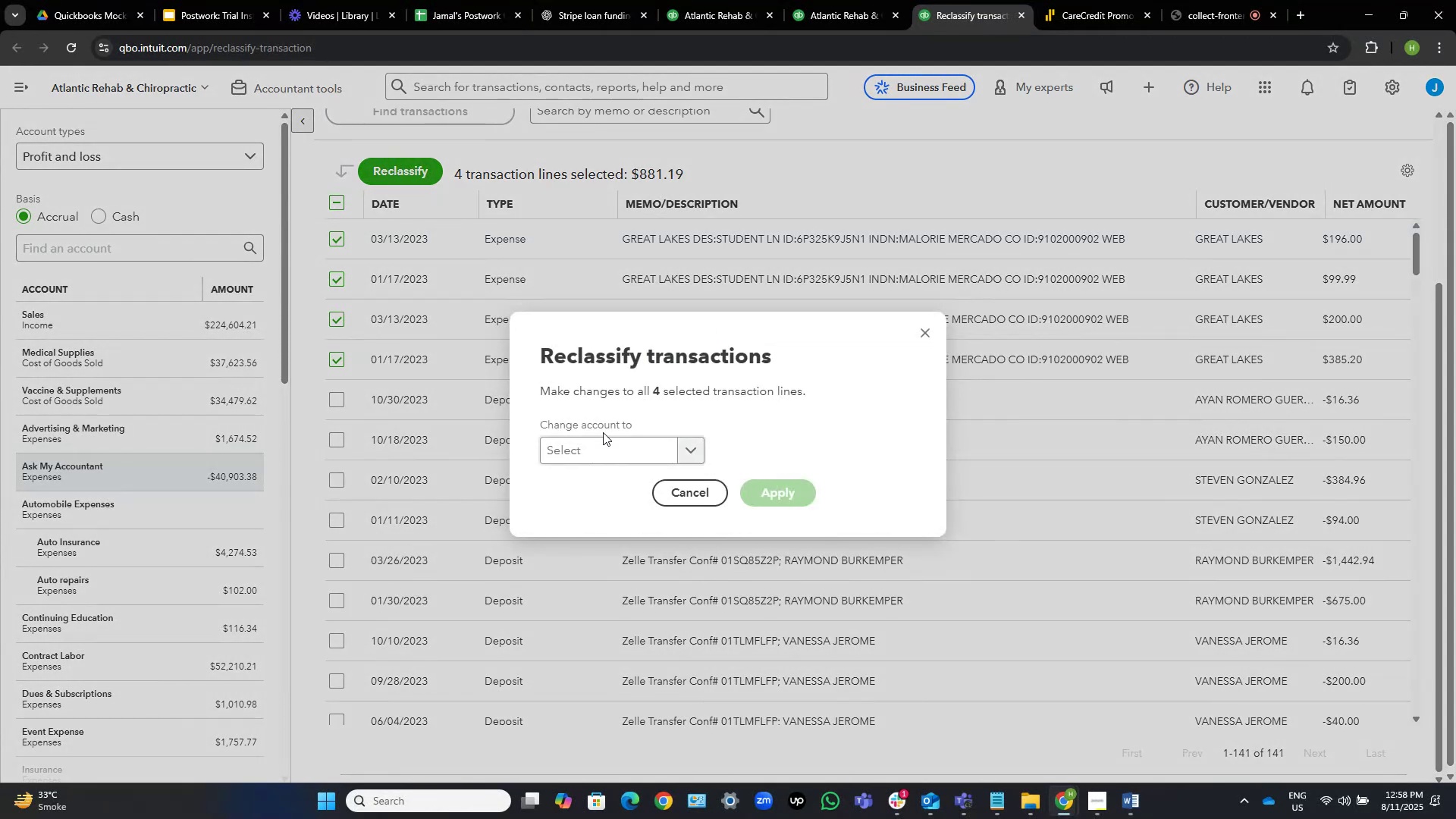 
left_click([598, 457])
 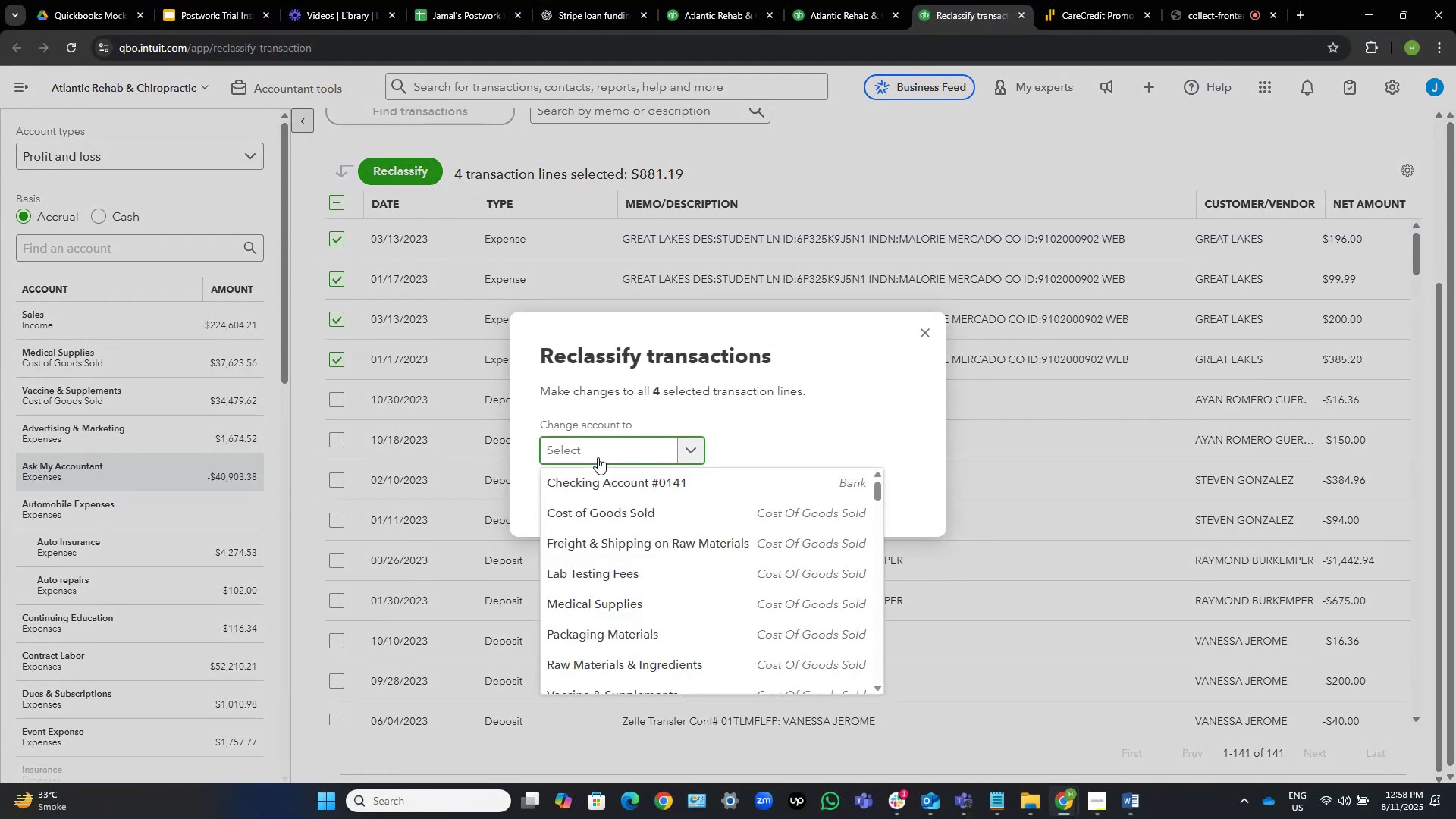 
type(owner)
 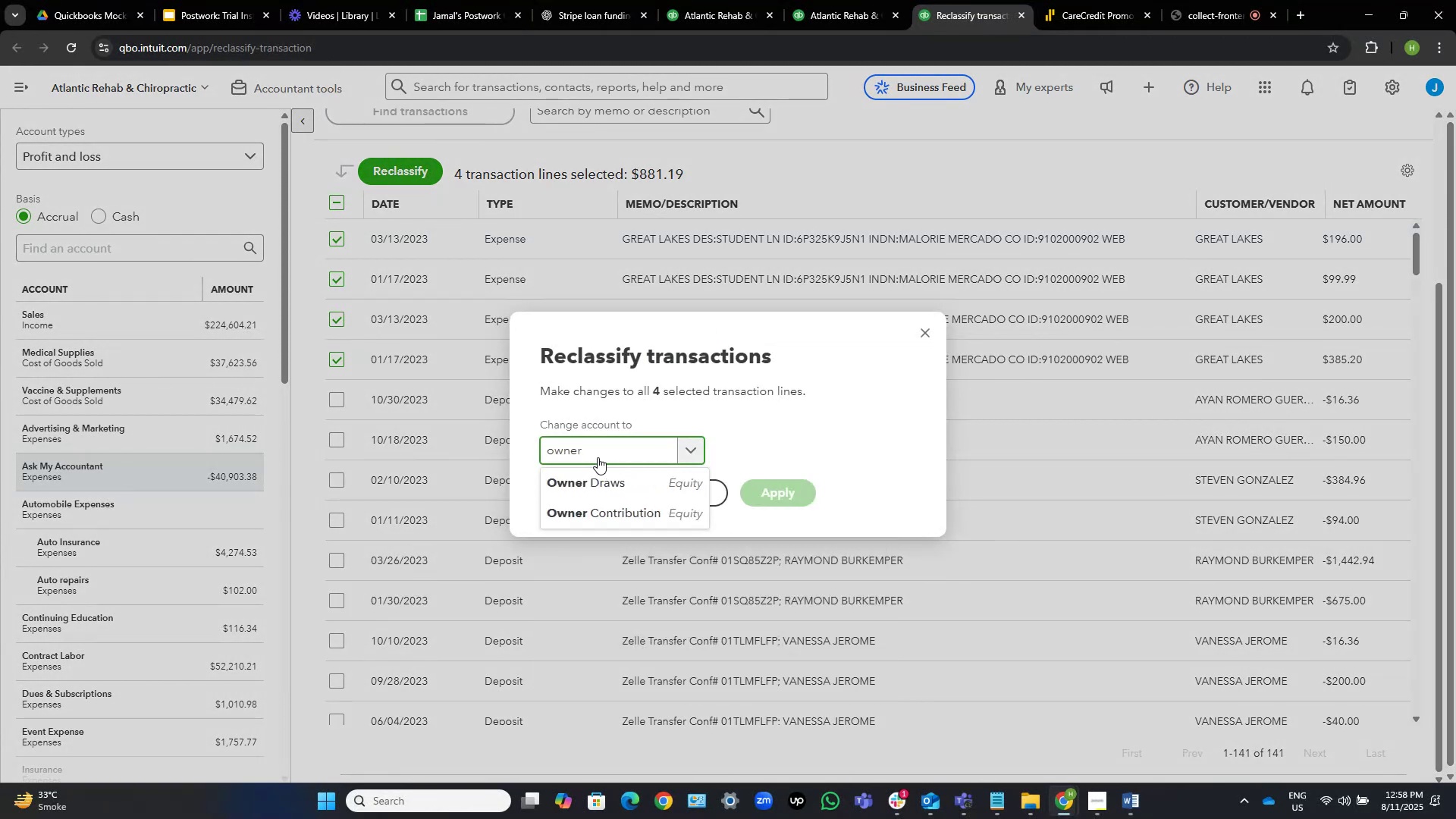 
key(ArrowDown)
 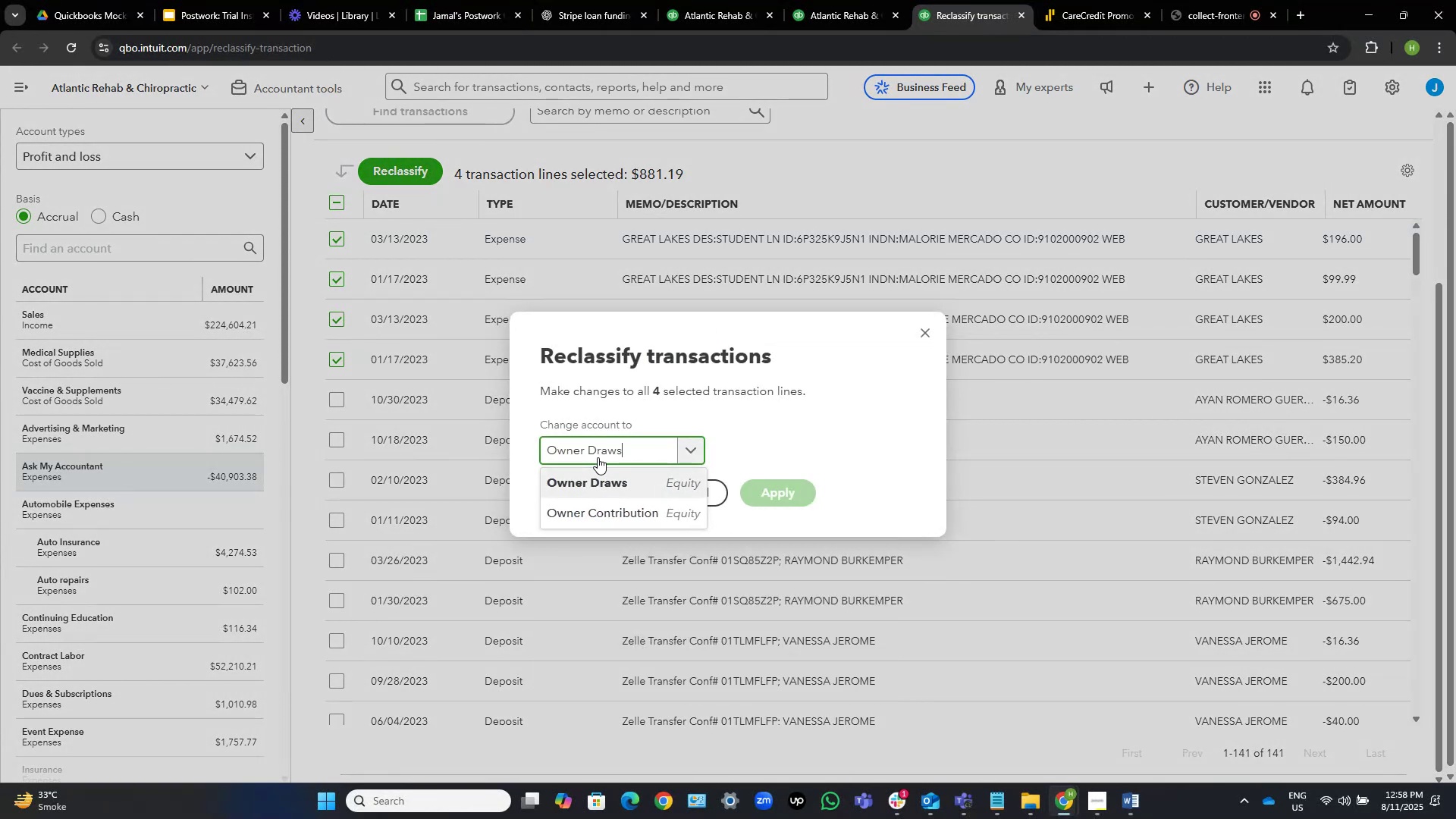 
key(NumpadEnter)
 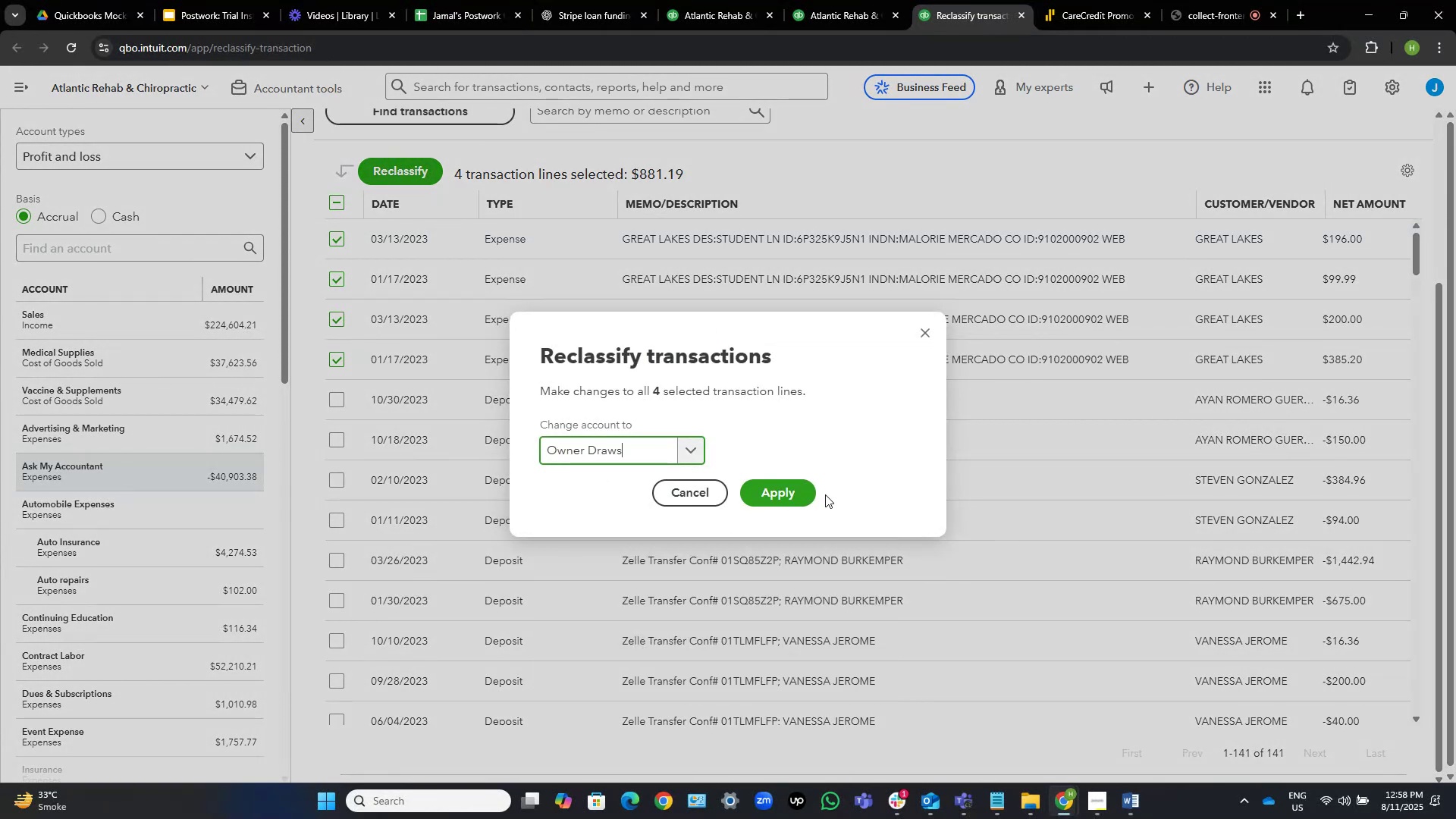 
left_click([776, 489])
 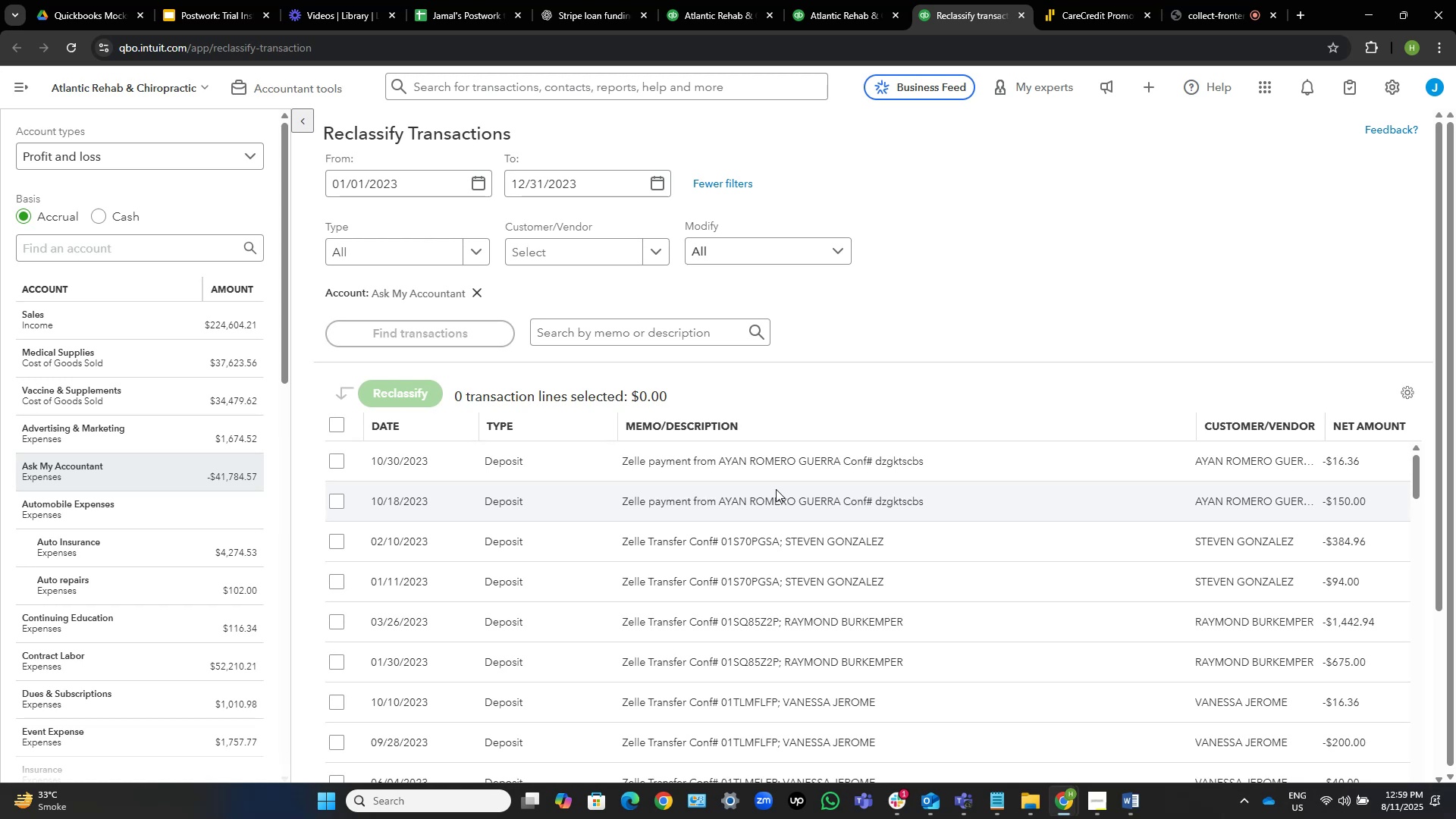 
wait(32.68)
 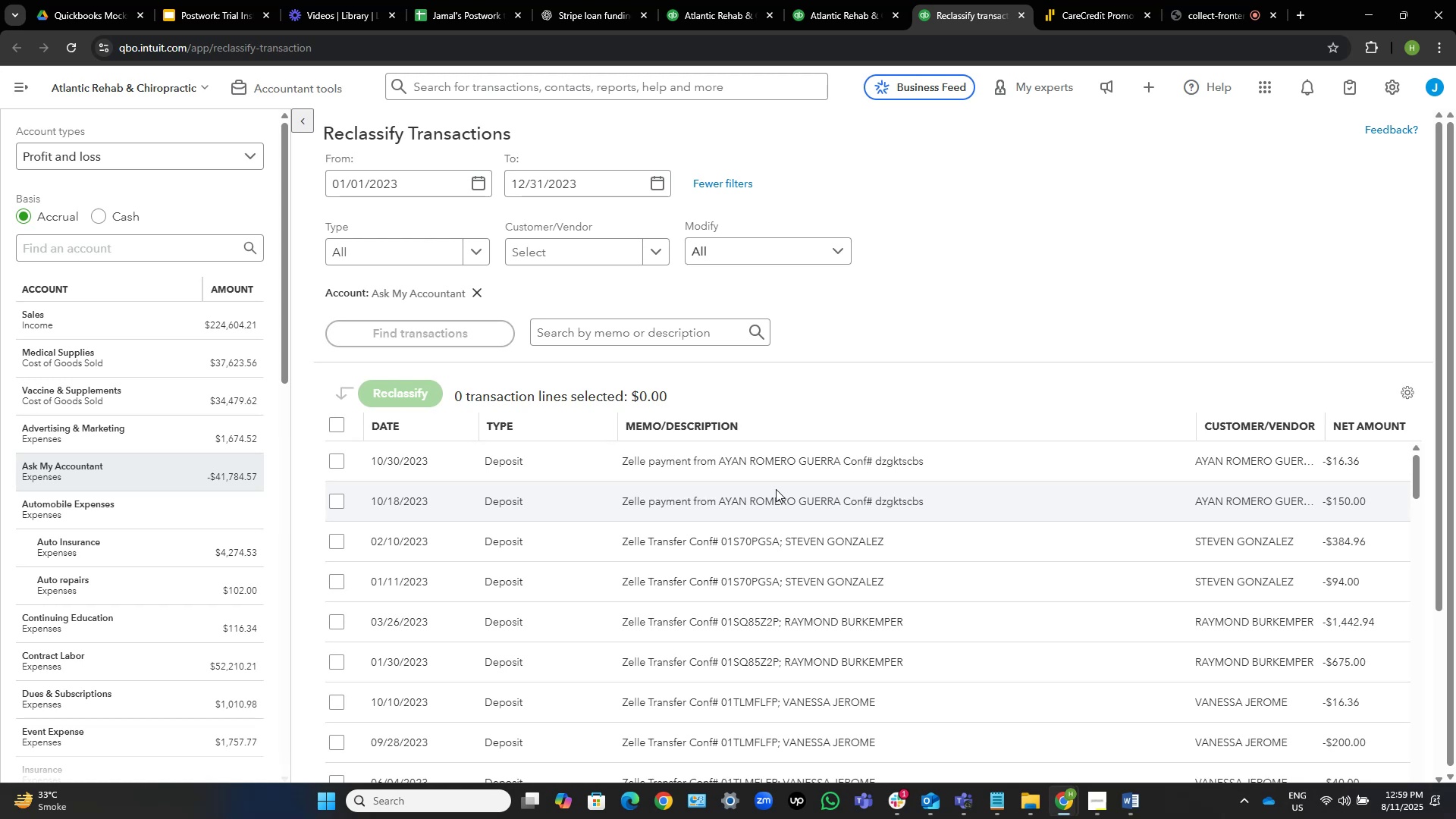 
scroll: coordinate [905, 404], scroll_direction: down, amount: 3.0
 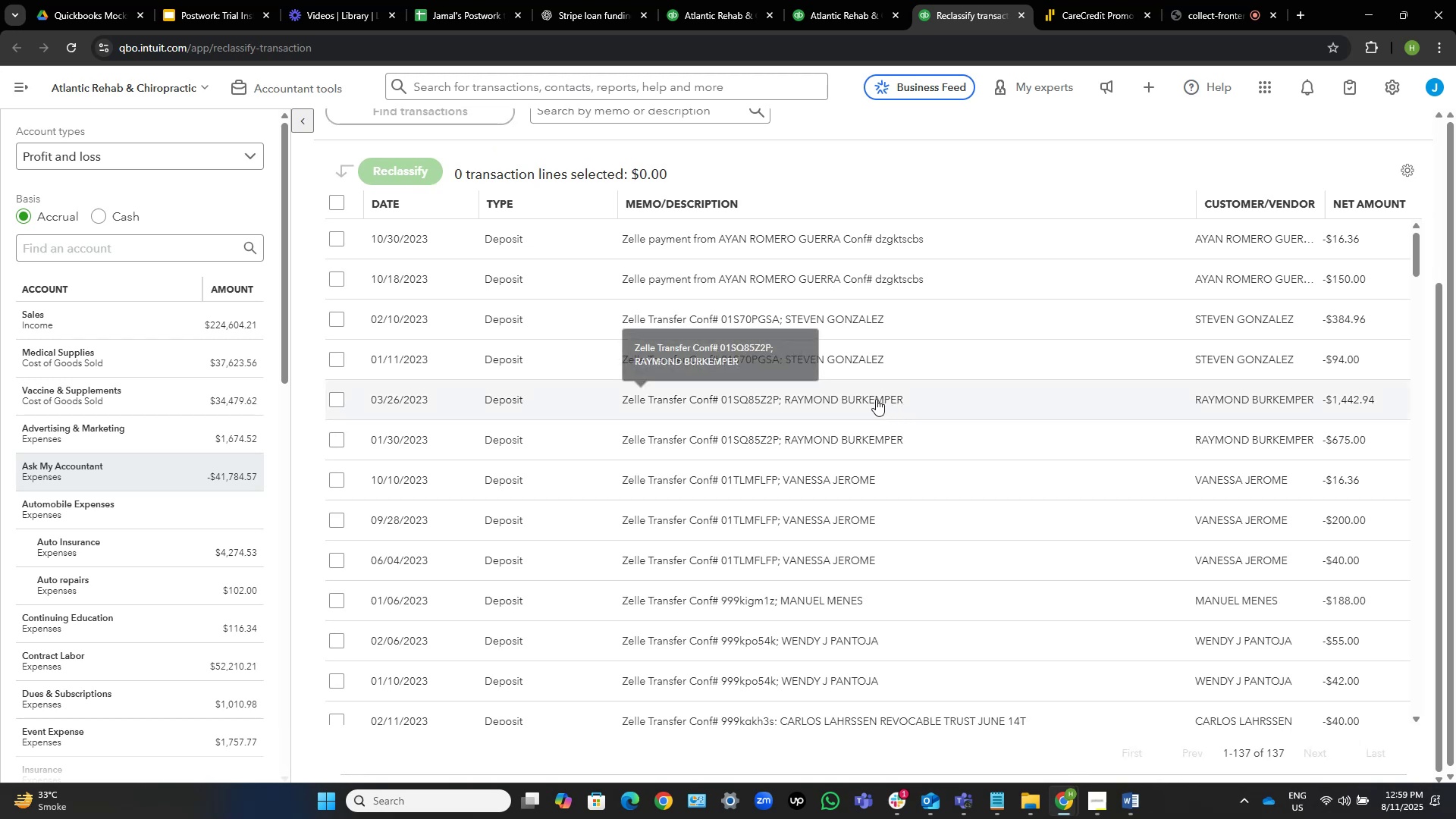 
scroll: coordinate [876, 399], scroll_direction: up, amount: 2.0
 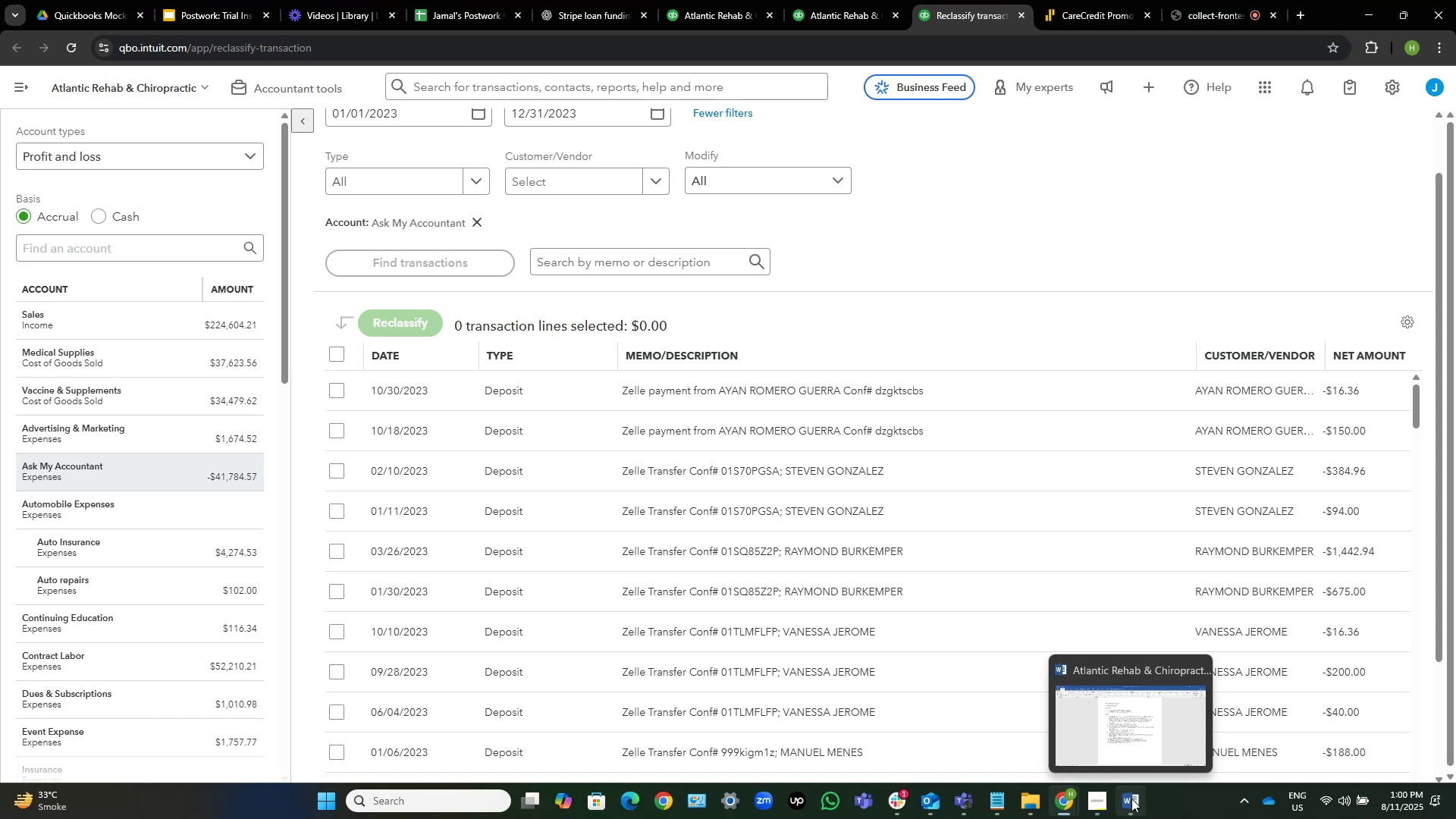 
wait(44.96)
 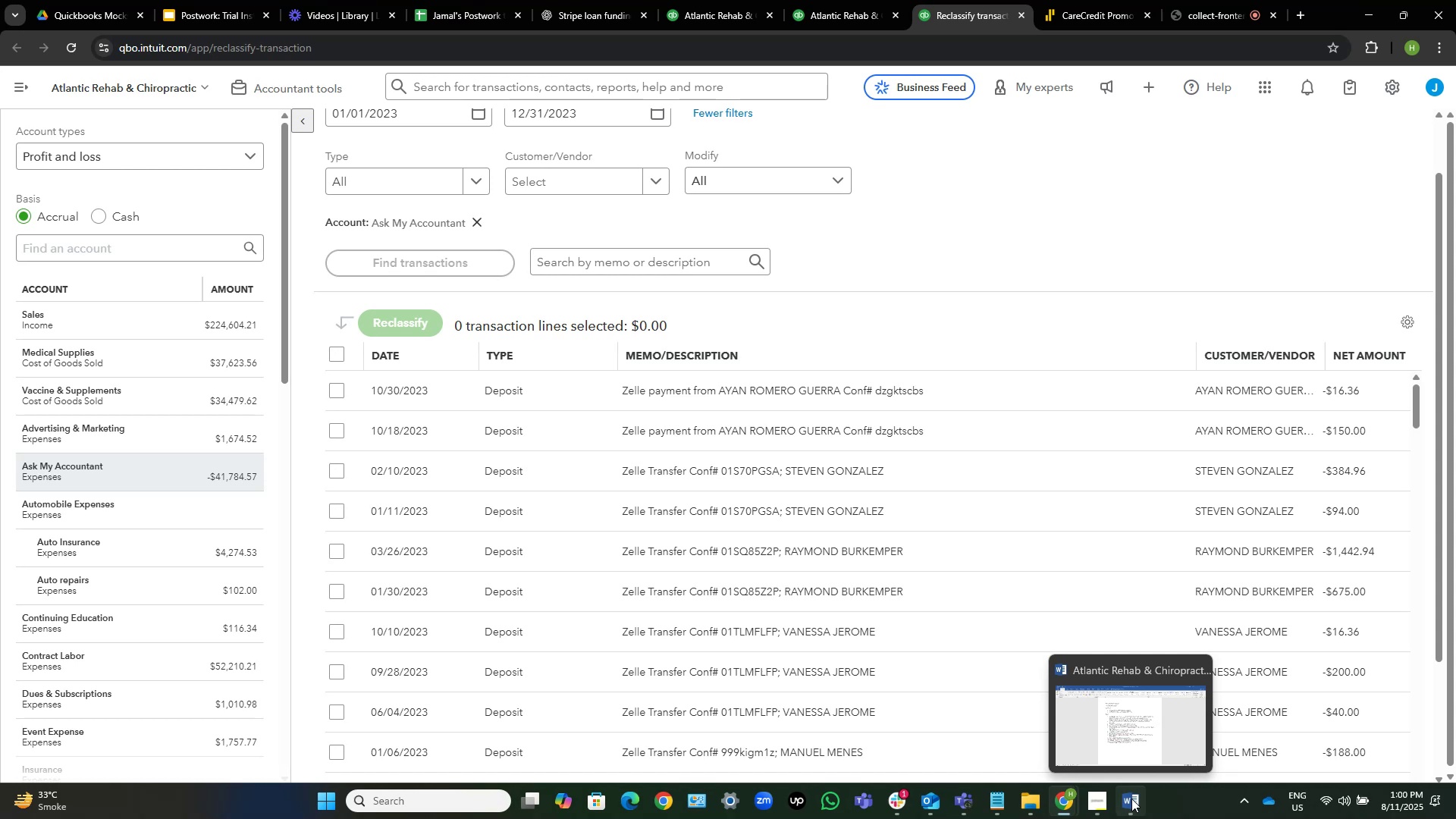 
mouse_move([1254, 789])
 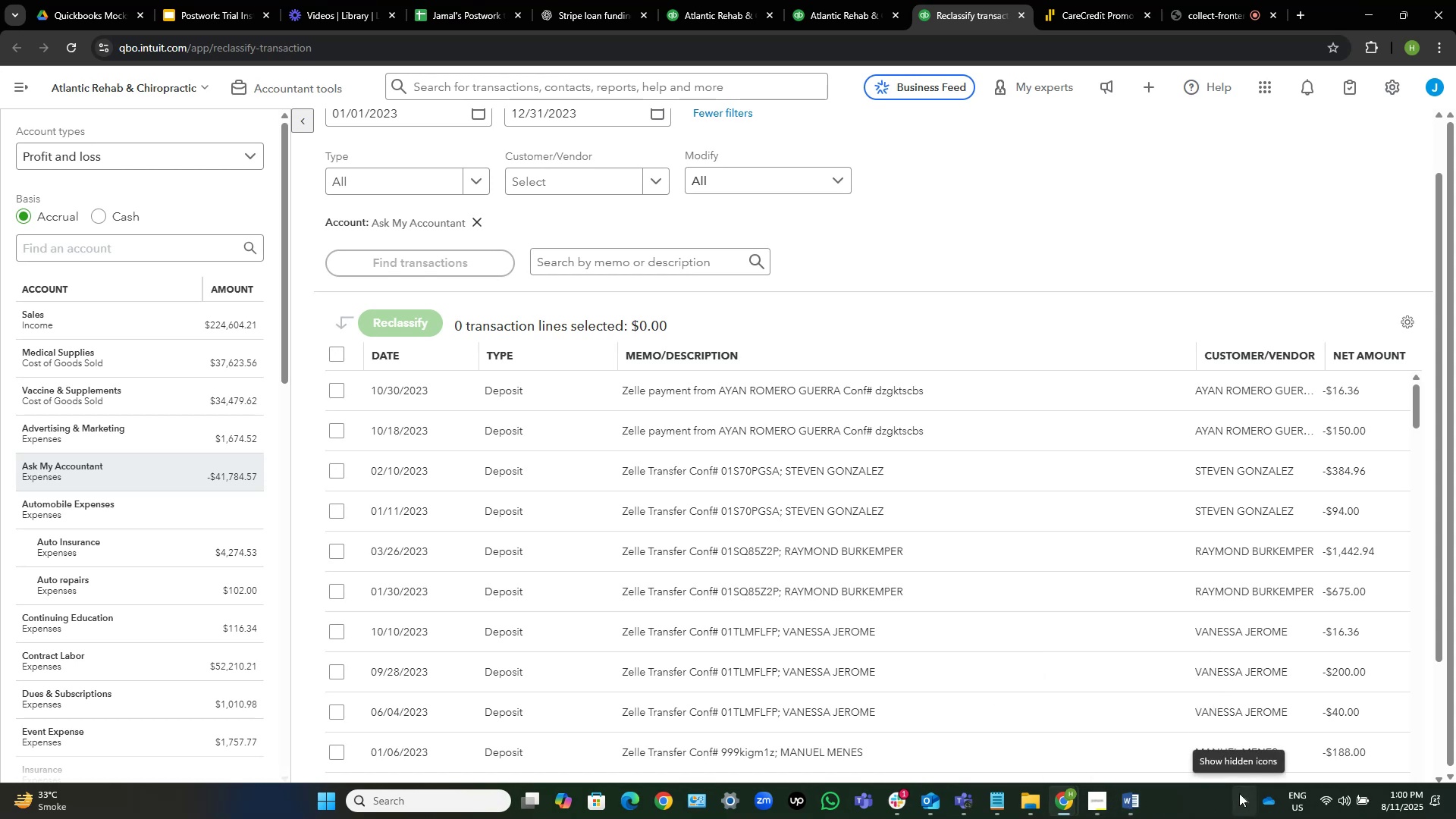 
mouse_move([1315, 770])
 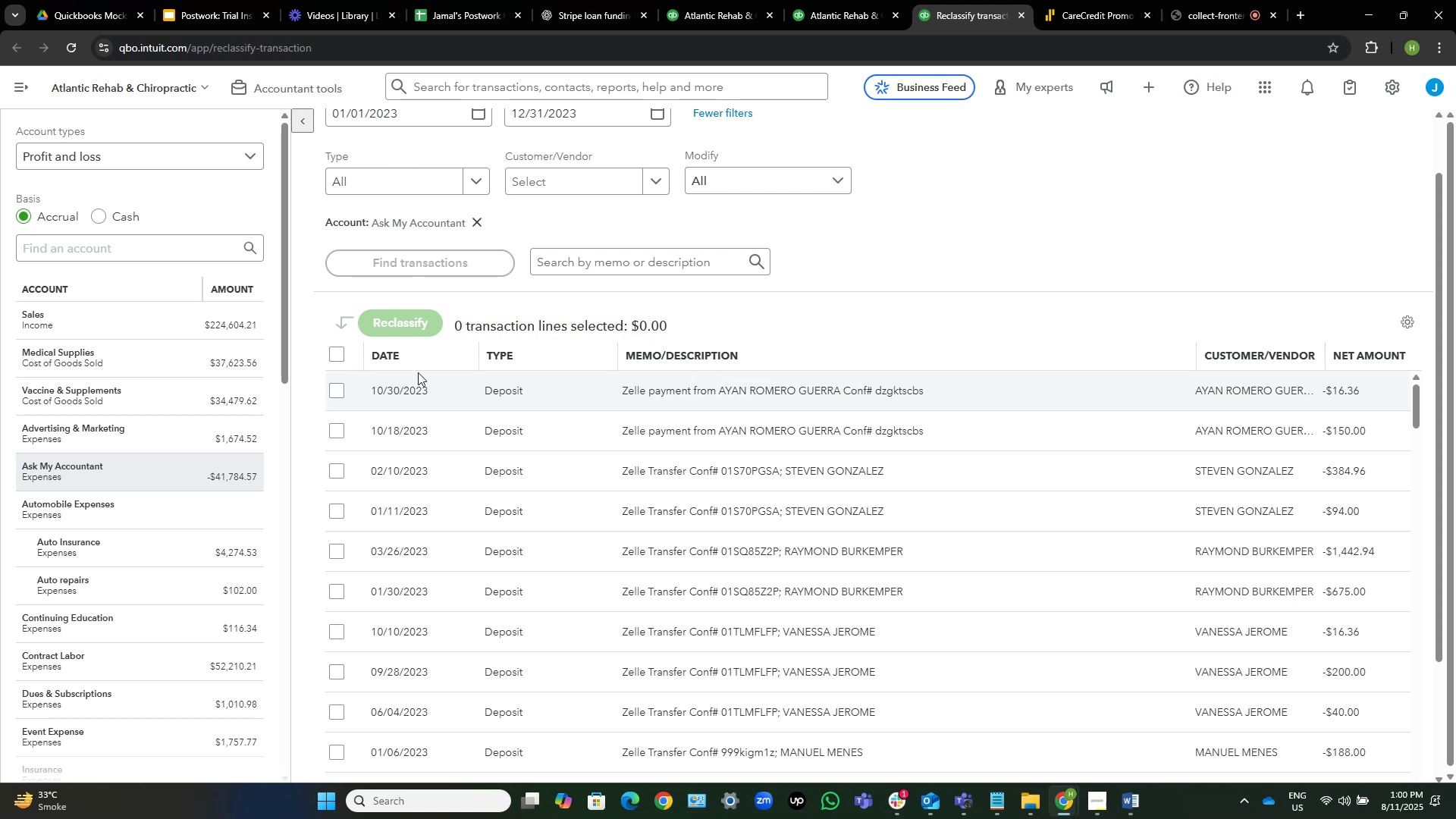 
left_click([505, 360])
 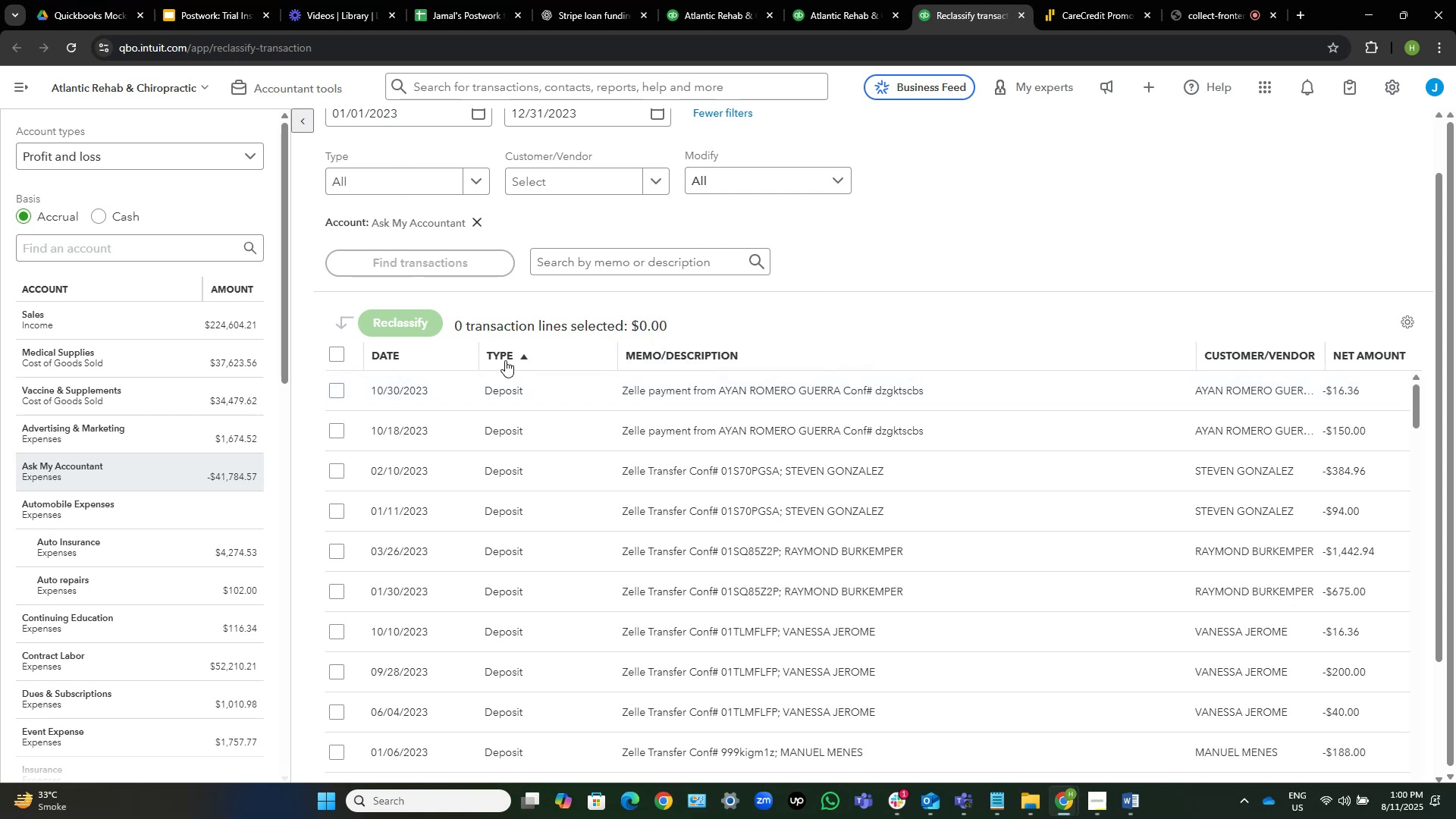 
left_click([505, 360])
 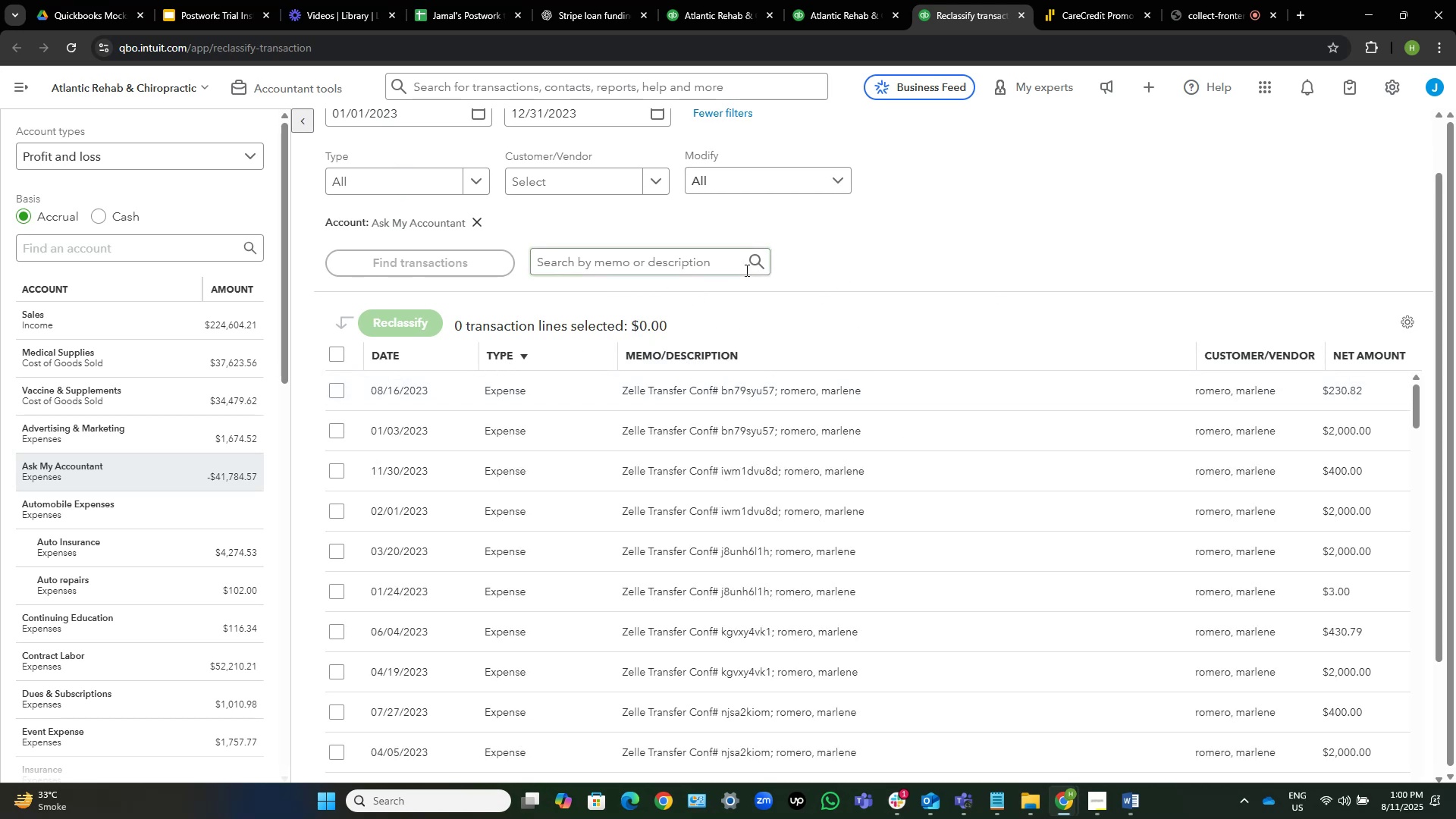 
wait(6.84)
 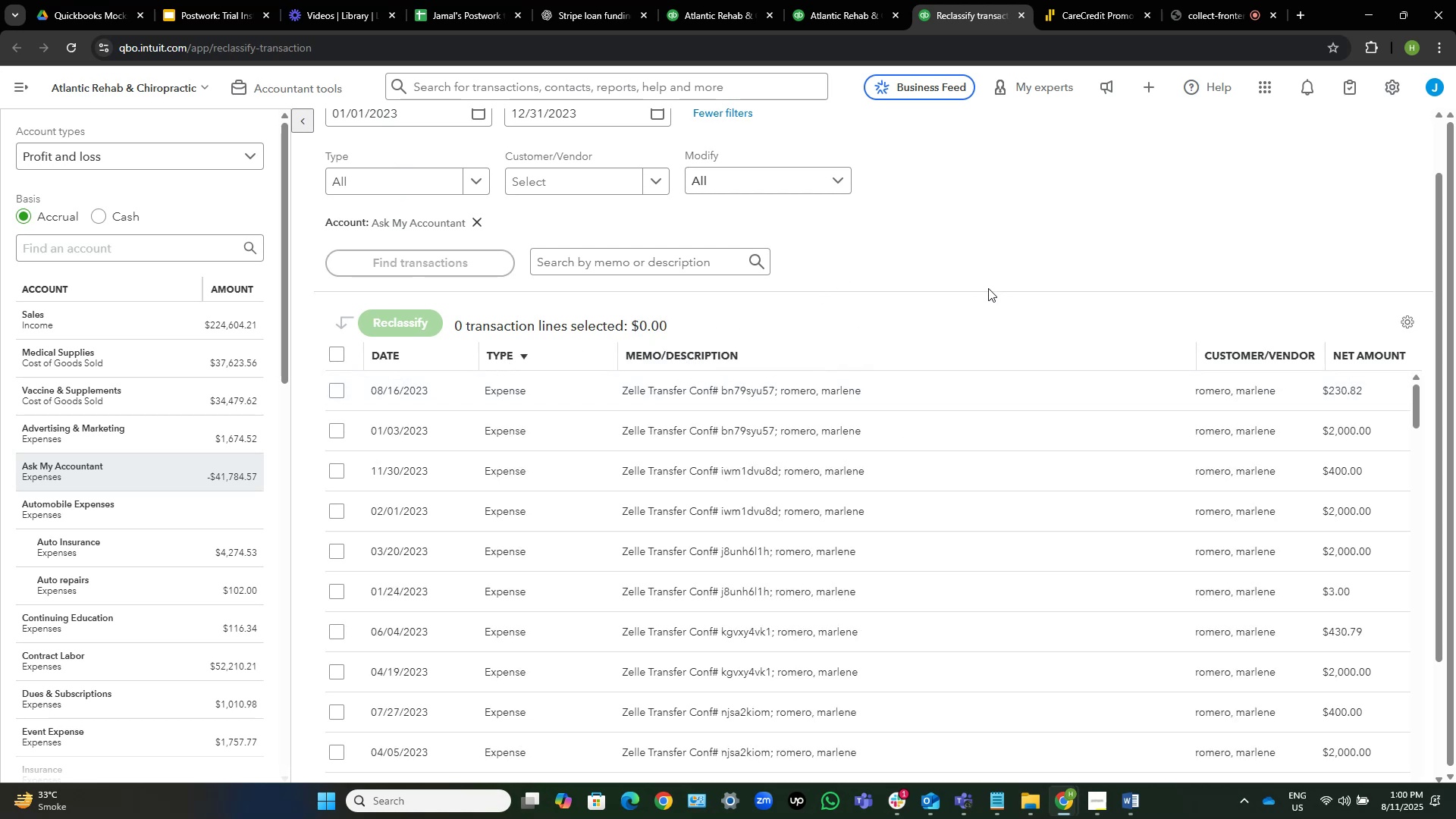 
left_click([507, 355])
 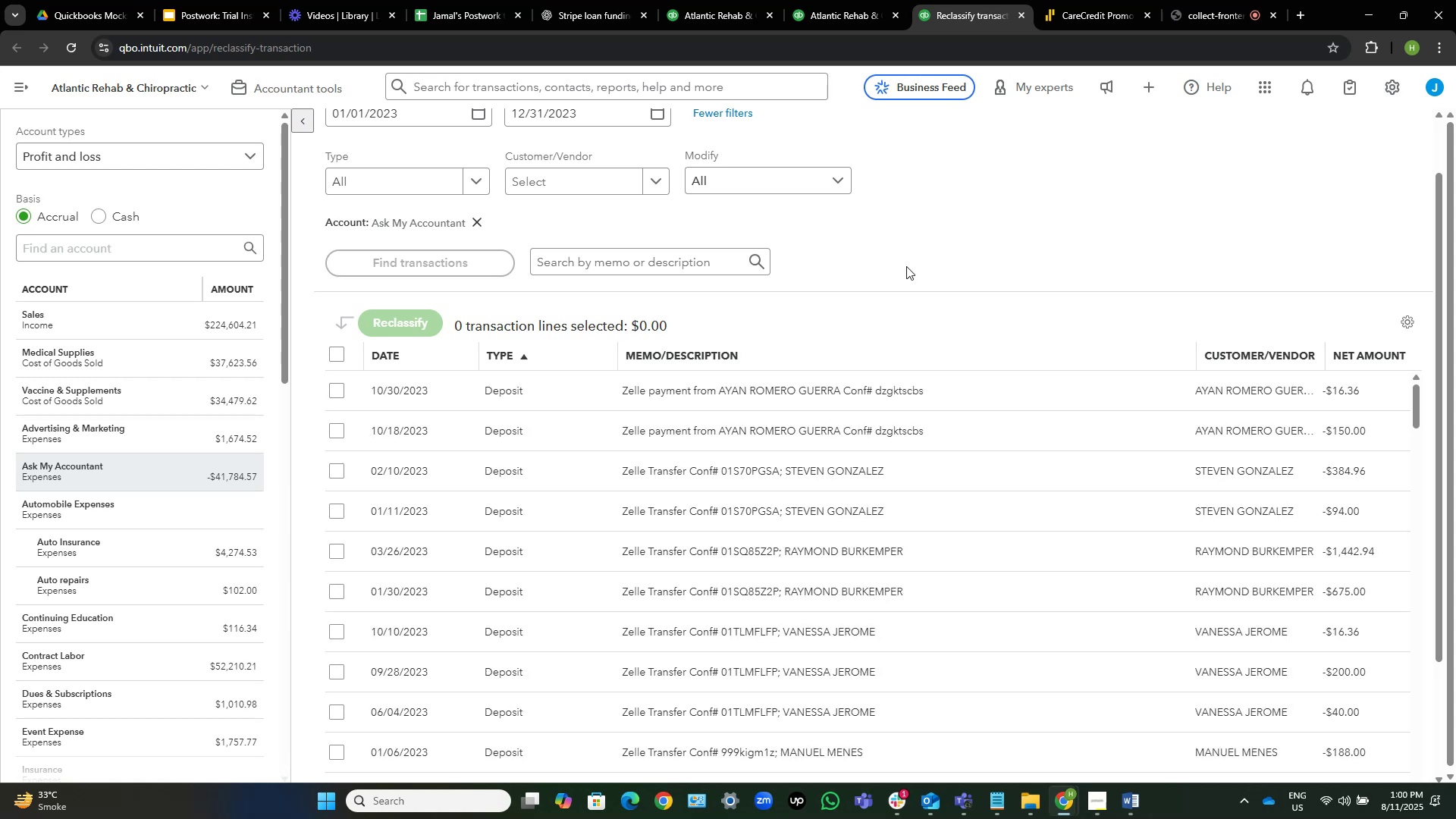 
left_click([906, 266])
 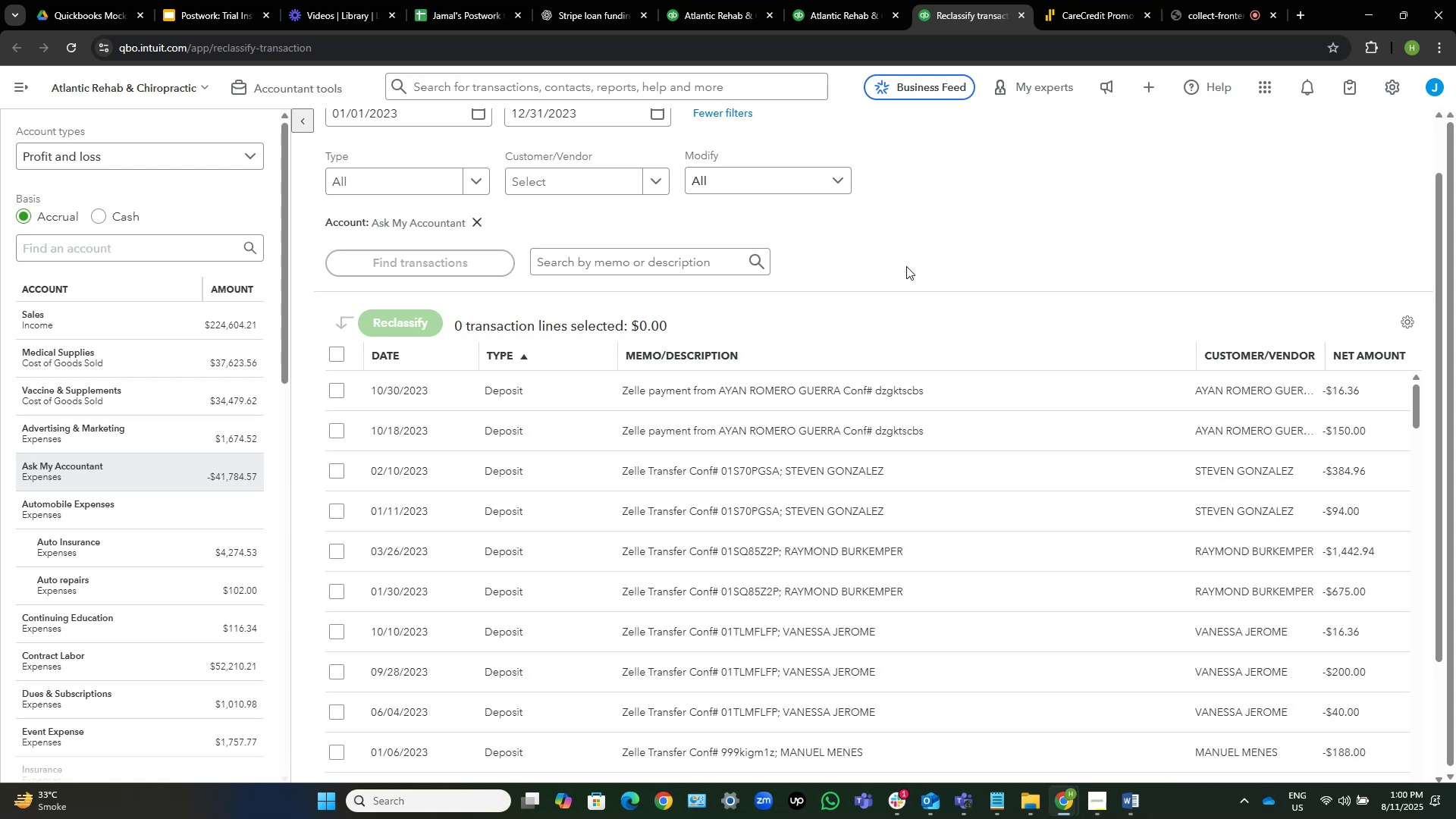 
key(Control+F)
 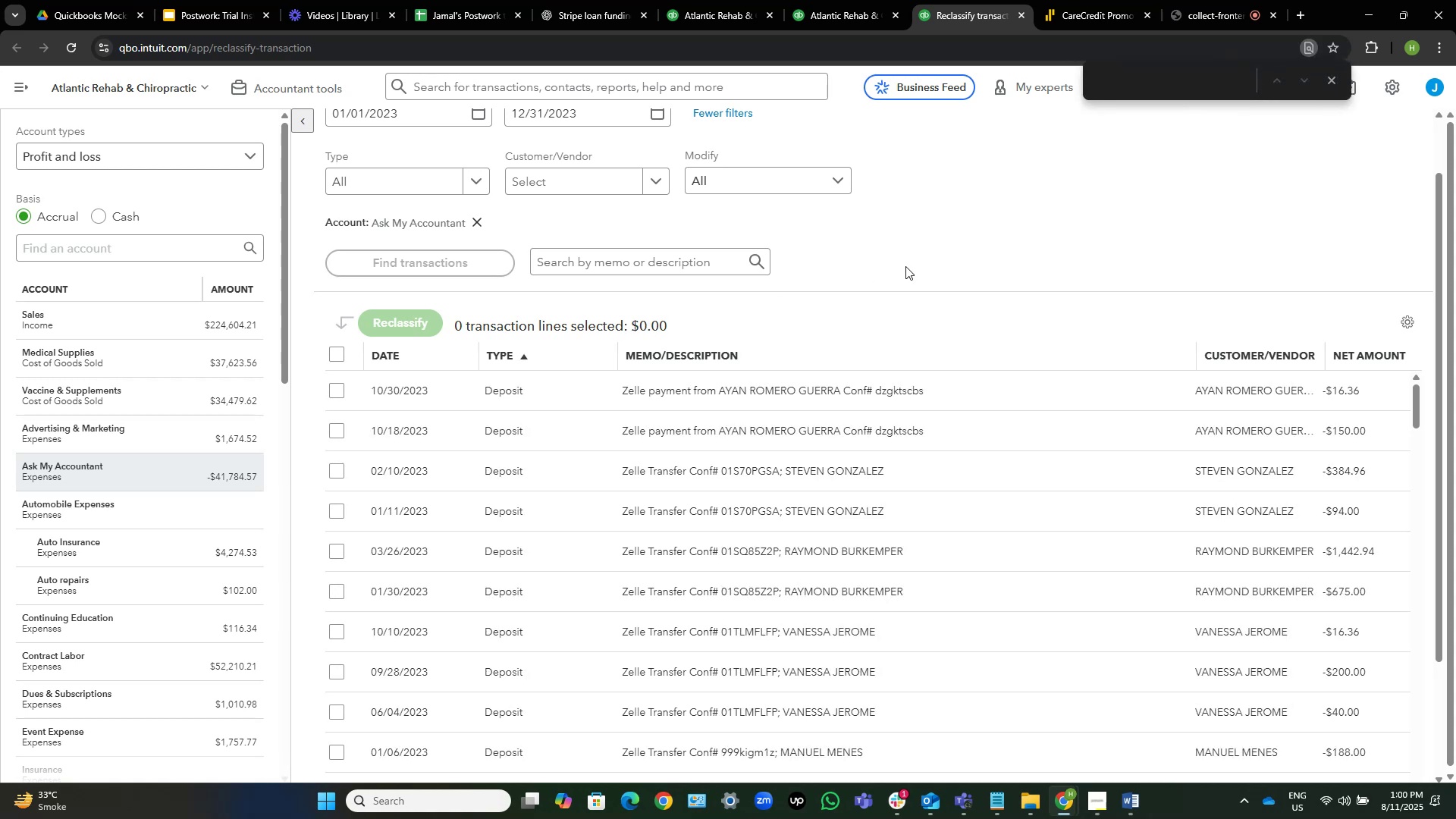 
type(romero)
 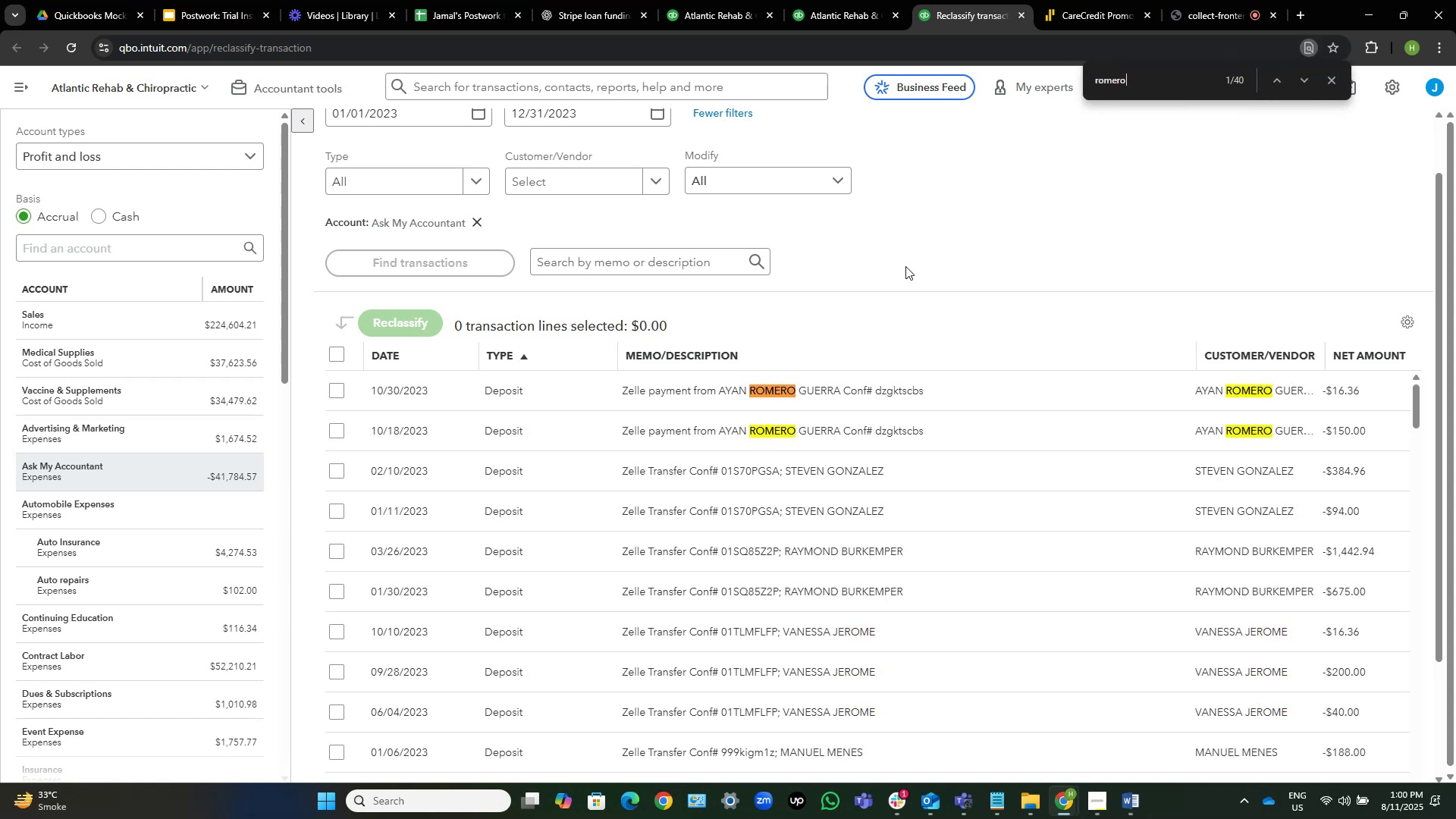 
key(Enter)
 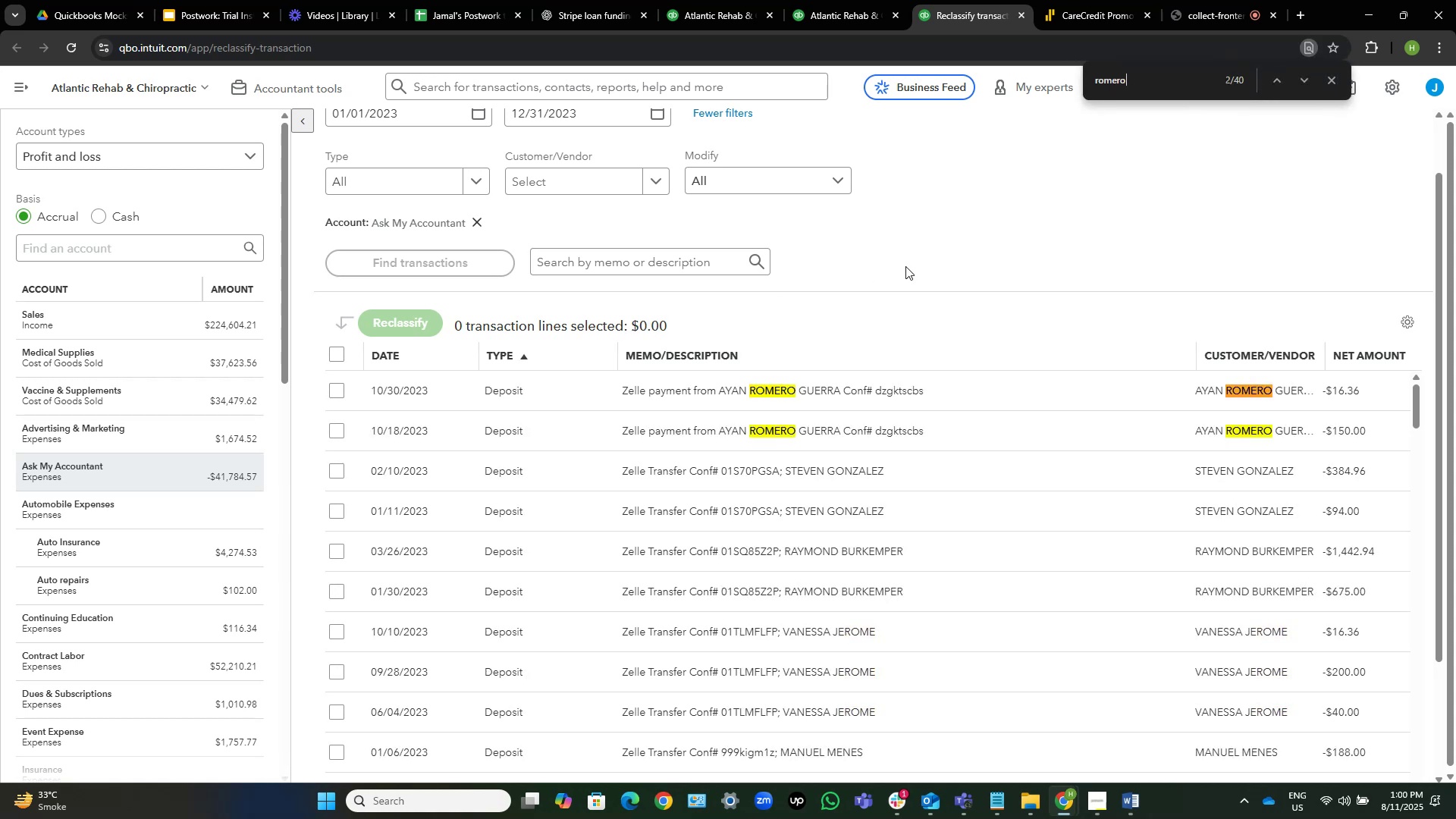 
key(Enter)
 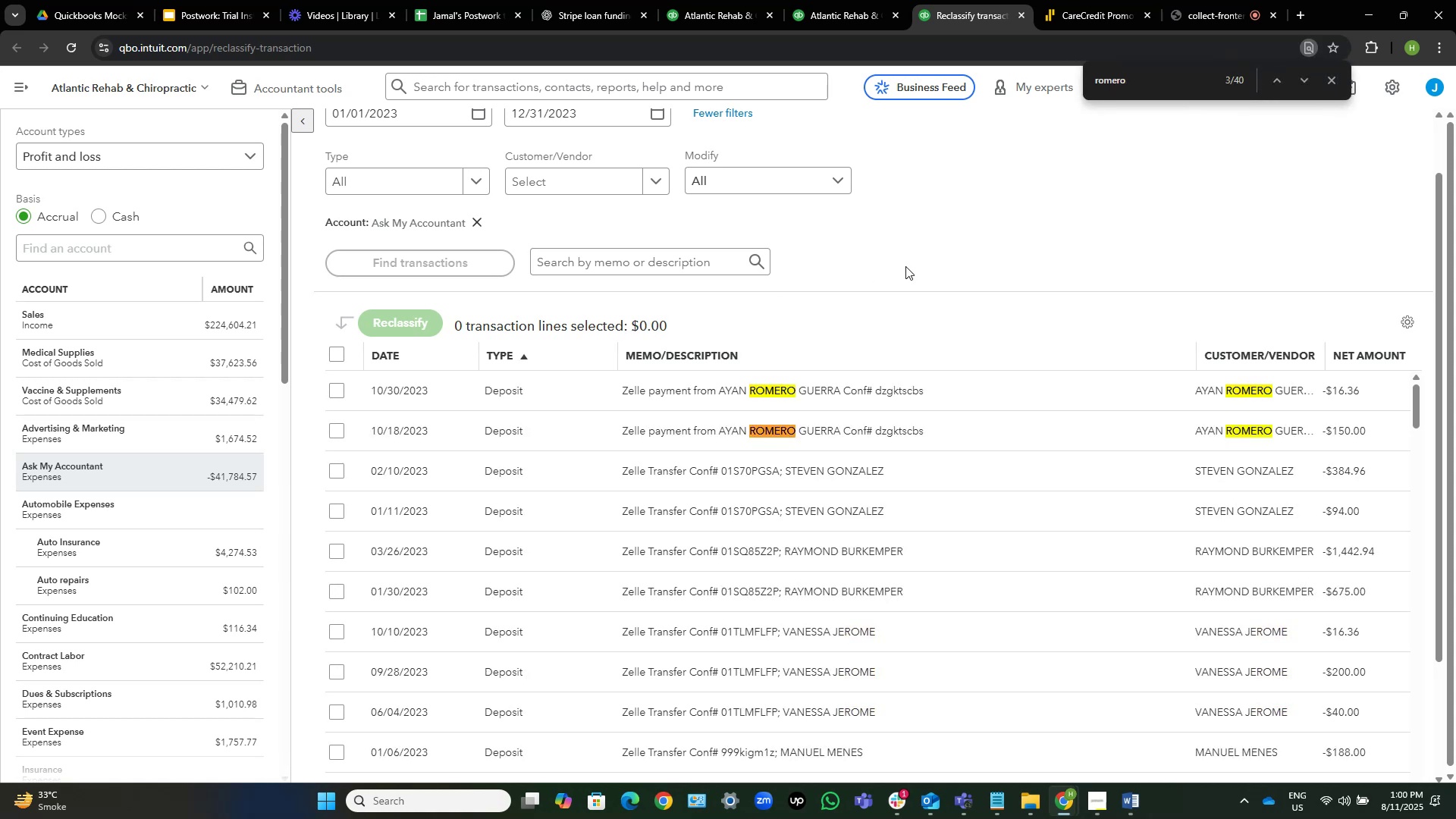 
key(Enter)
 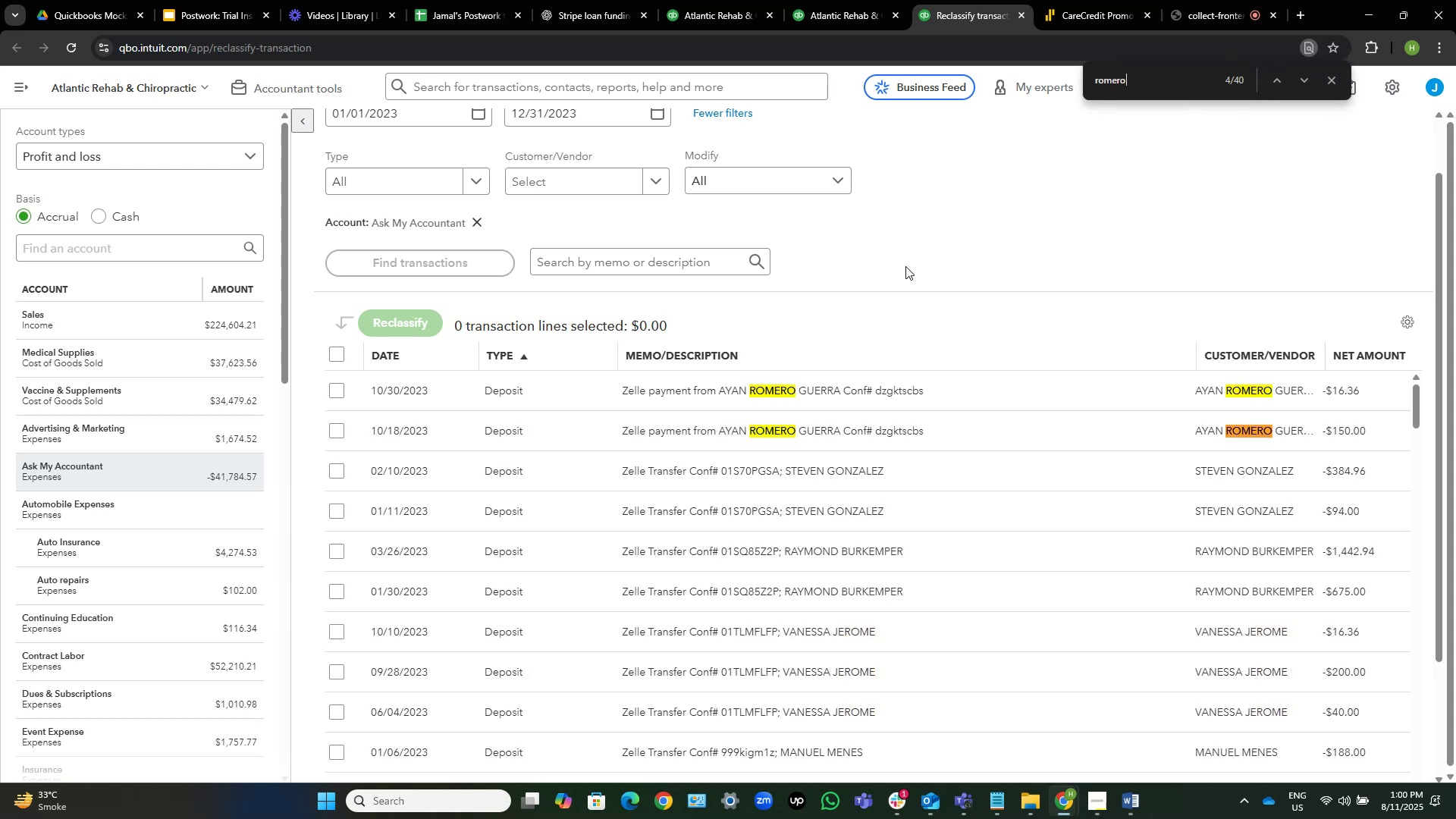 
key(Enter)
 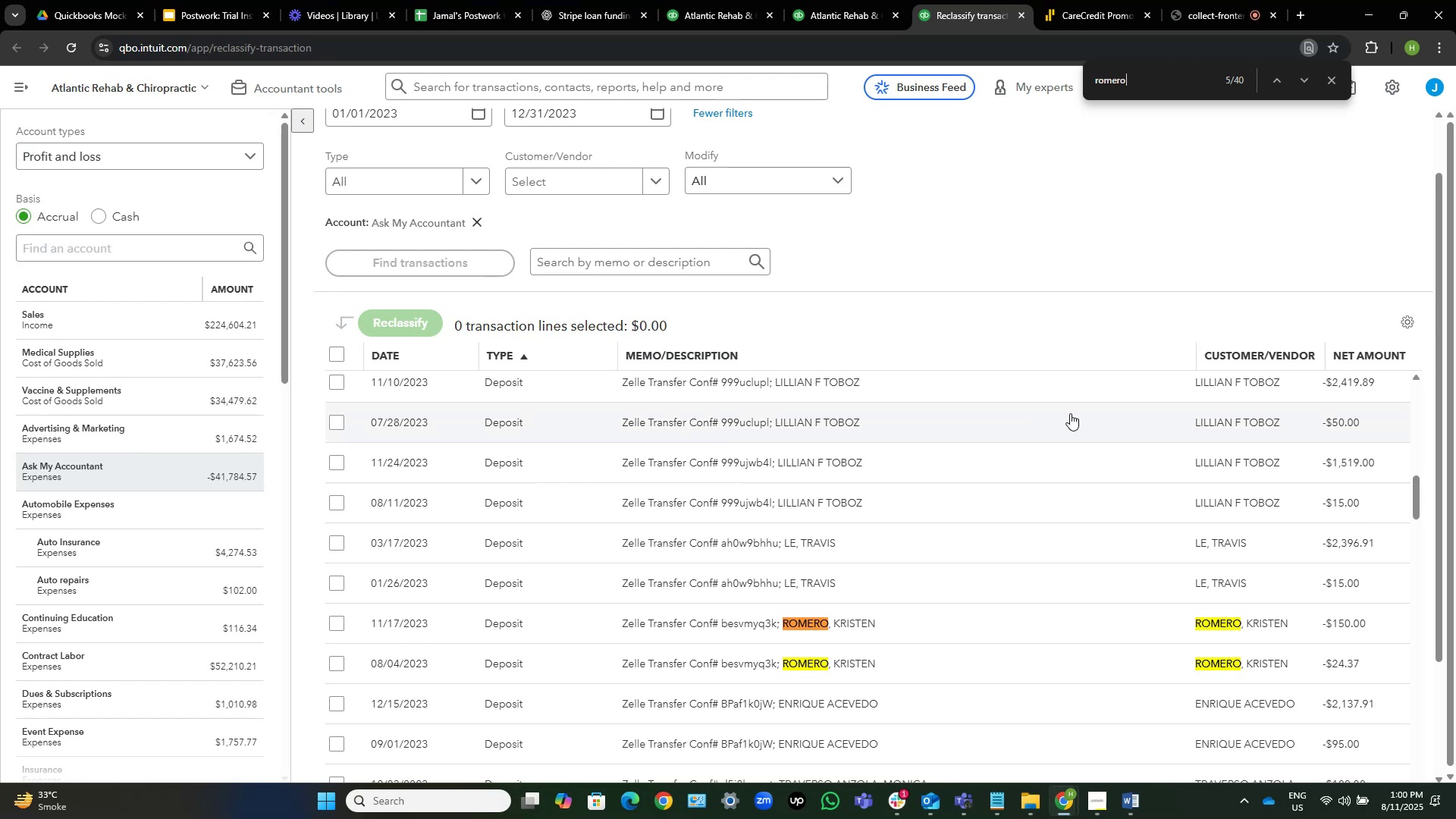 
left_click([1411, 327])
 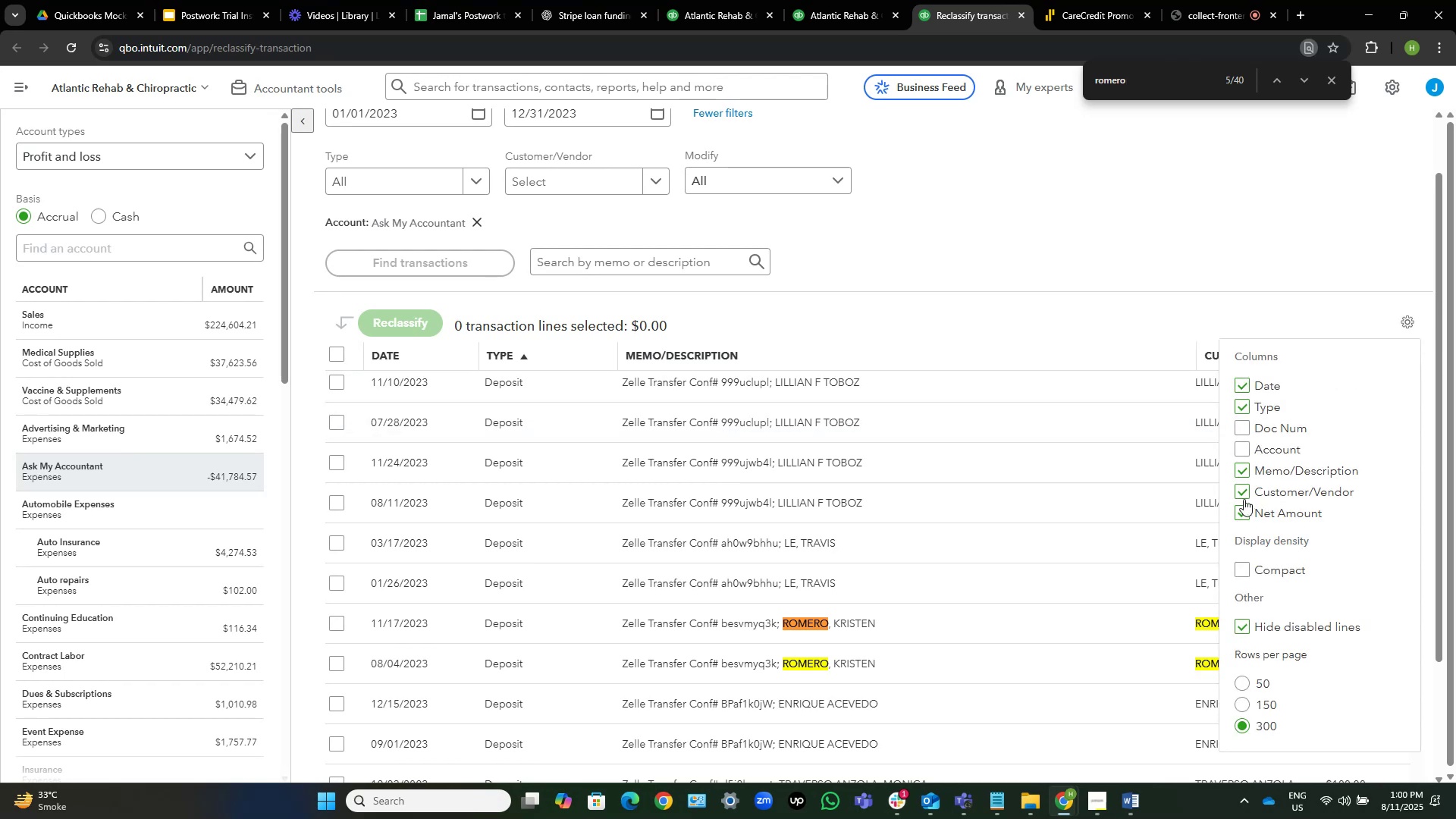 
left_click([1243, 495])
 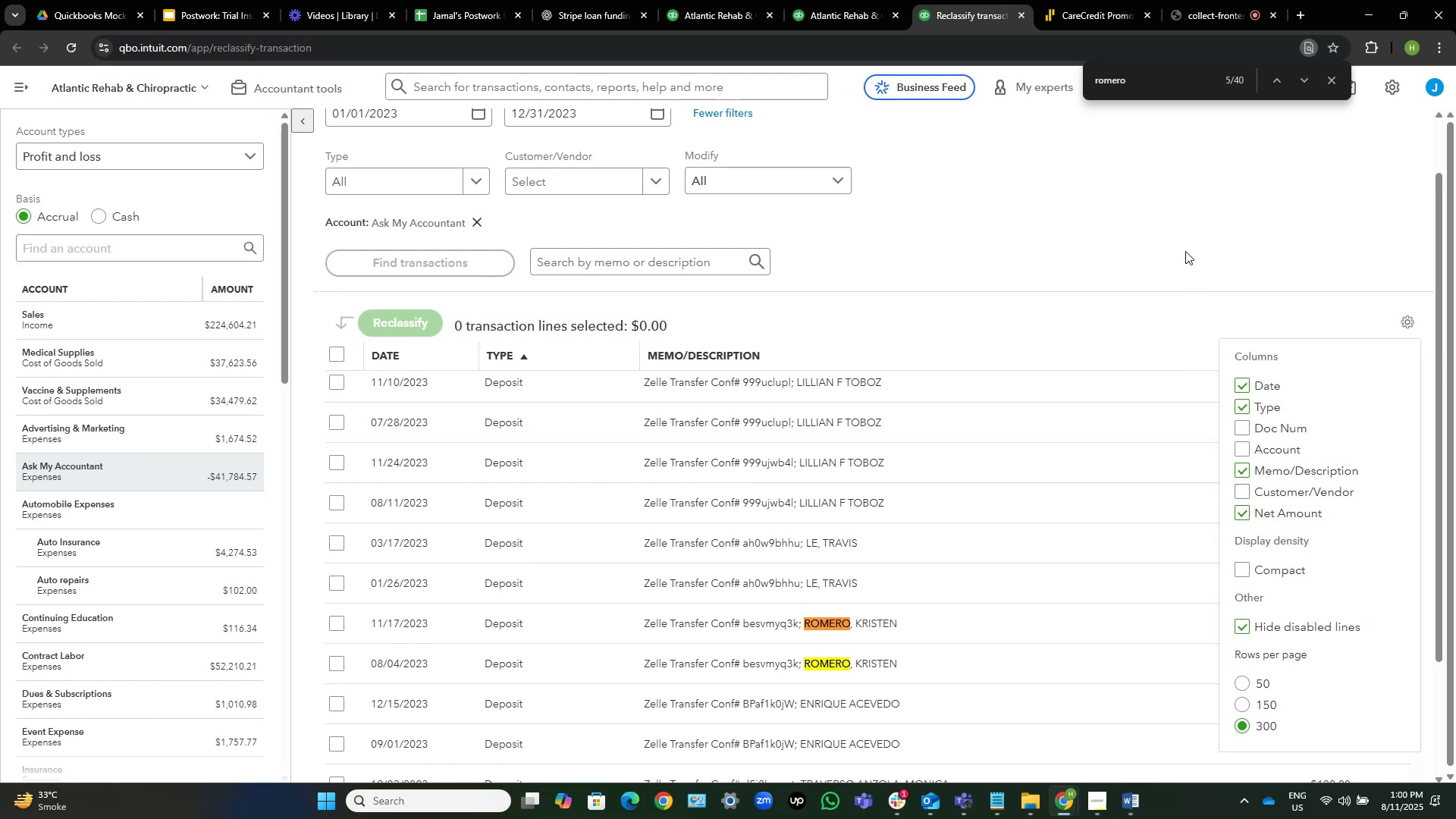 
left_click([1185, 238])
 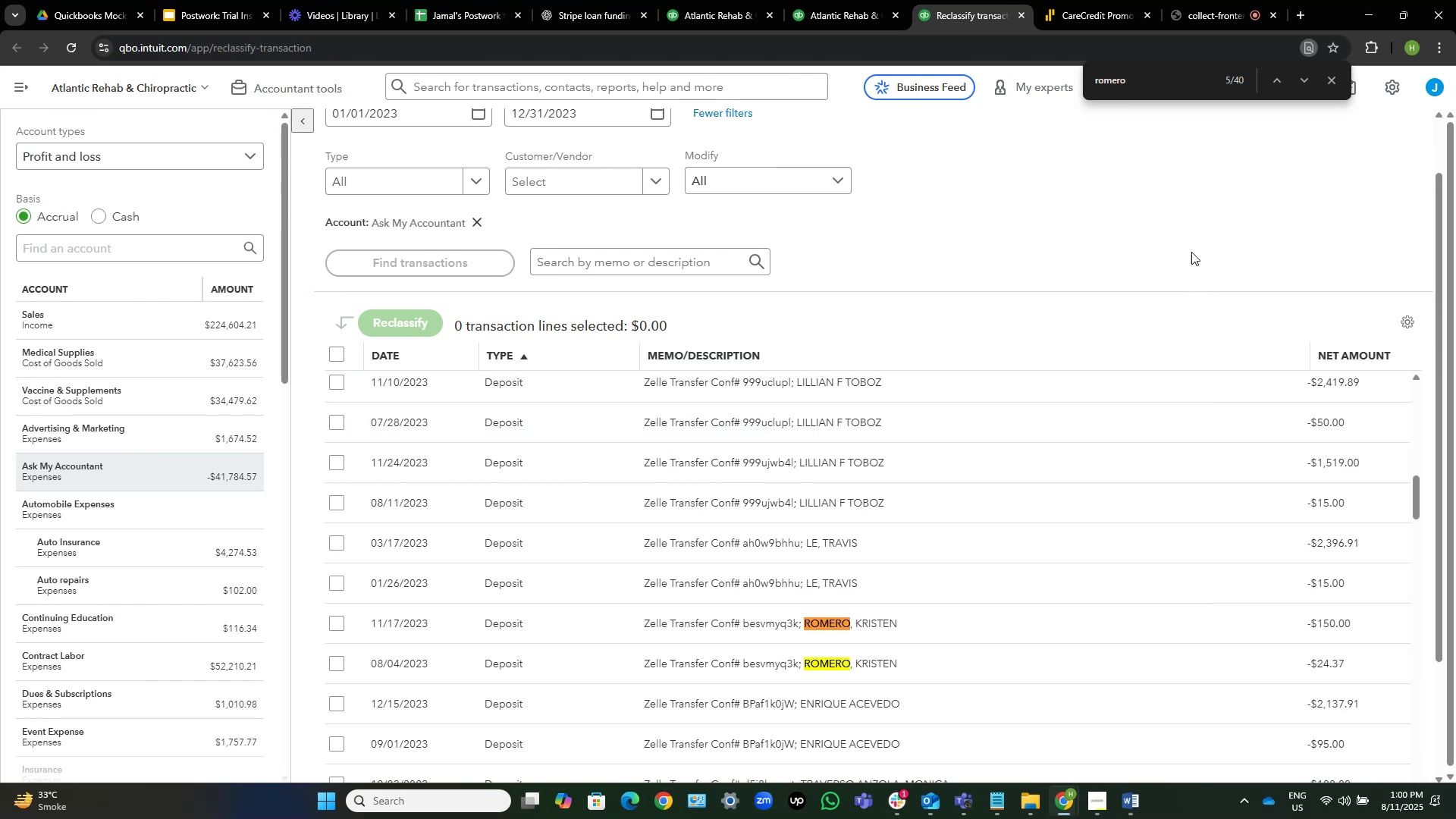 
left_click([1188, 80])
 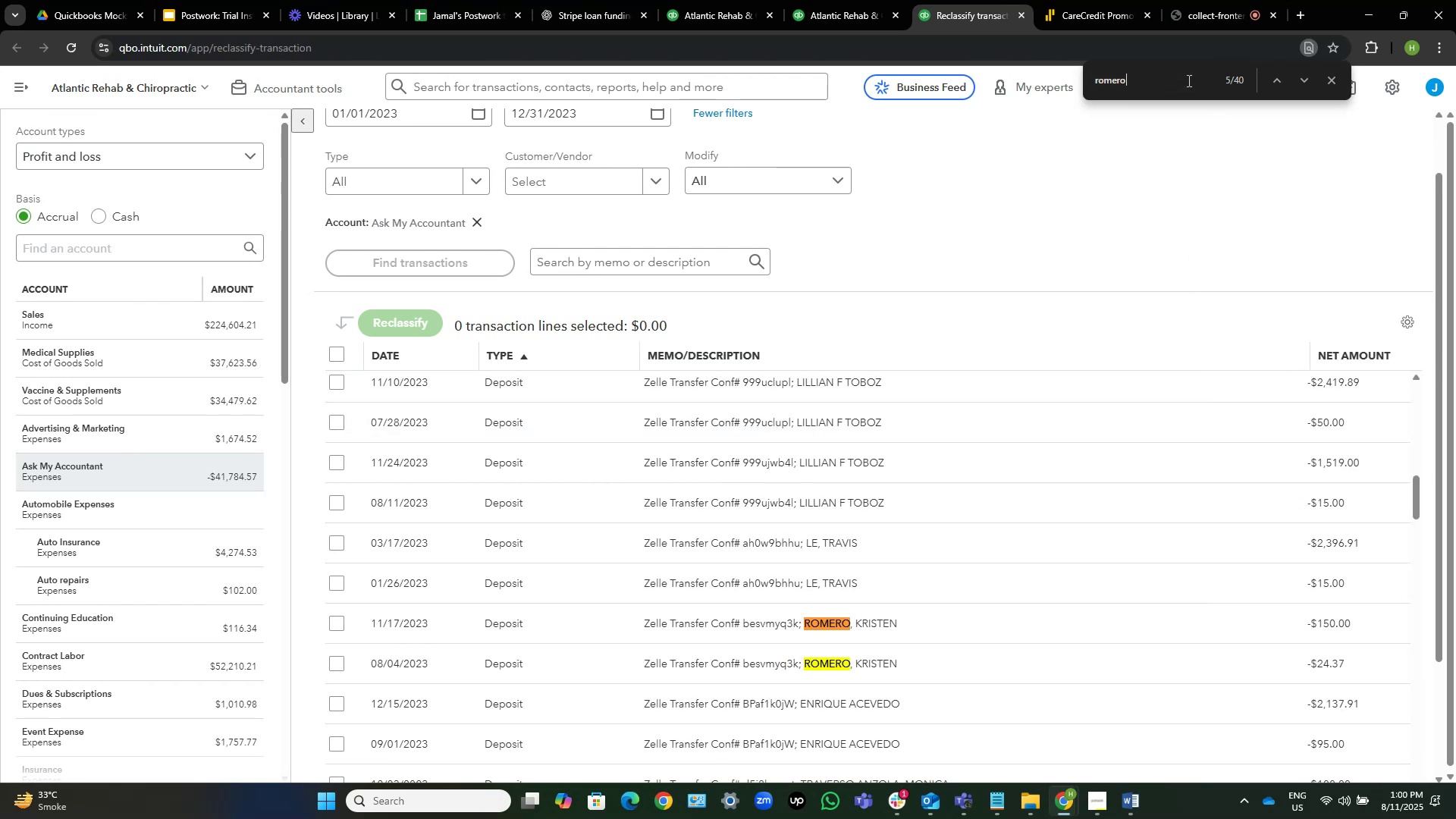 
key(NumpadEnter)
 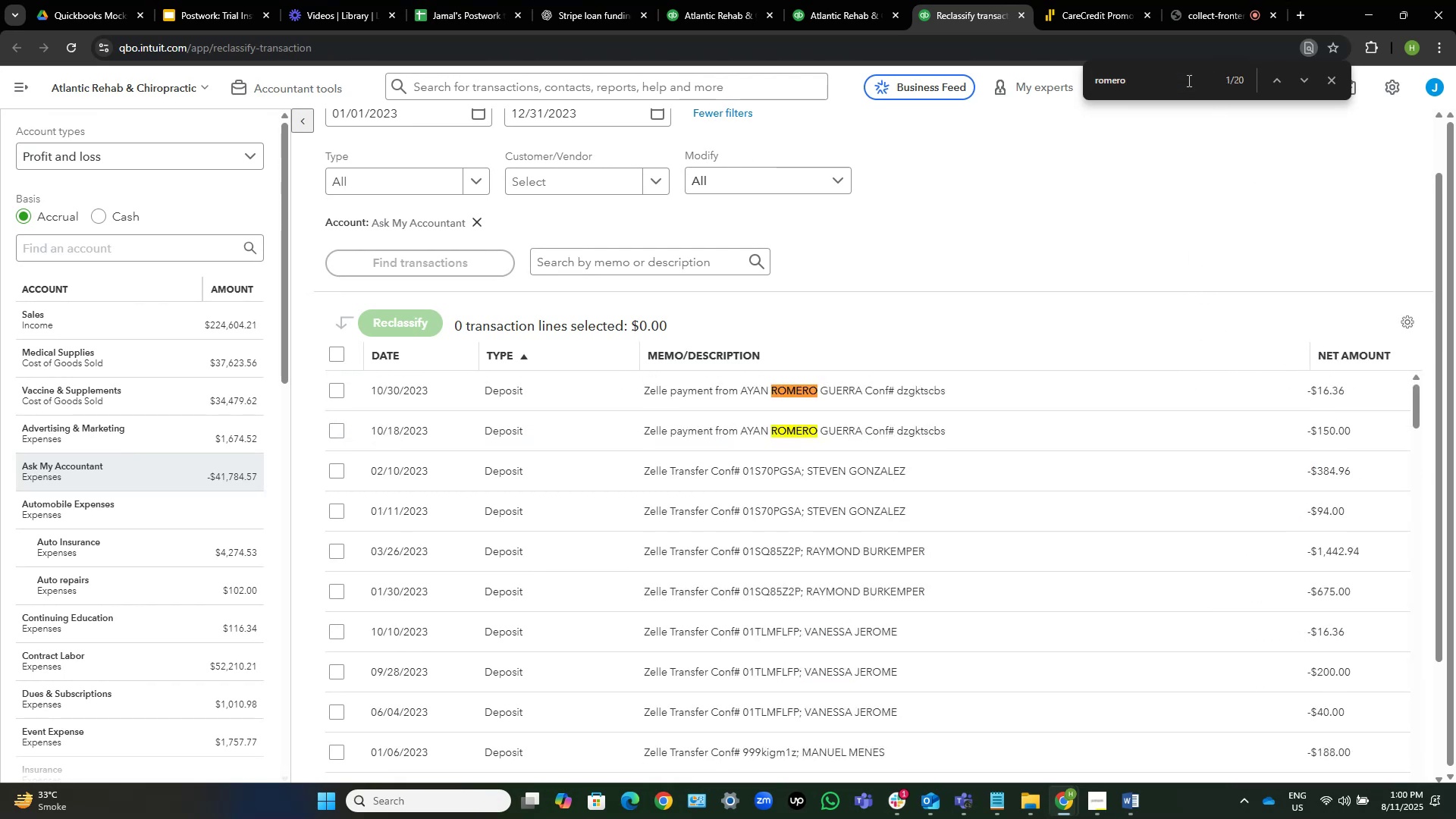 
key(NumpadEnter)
 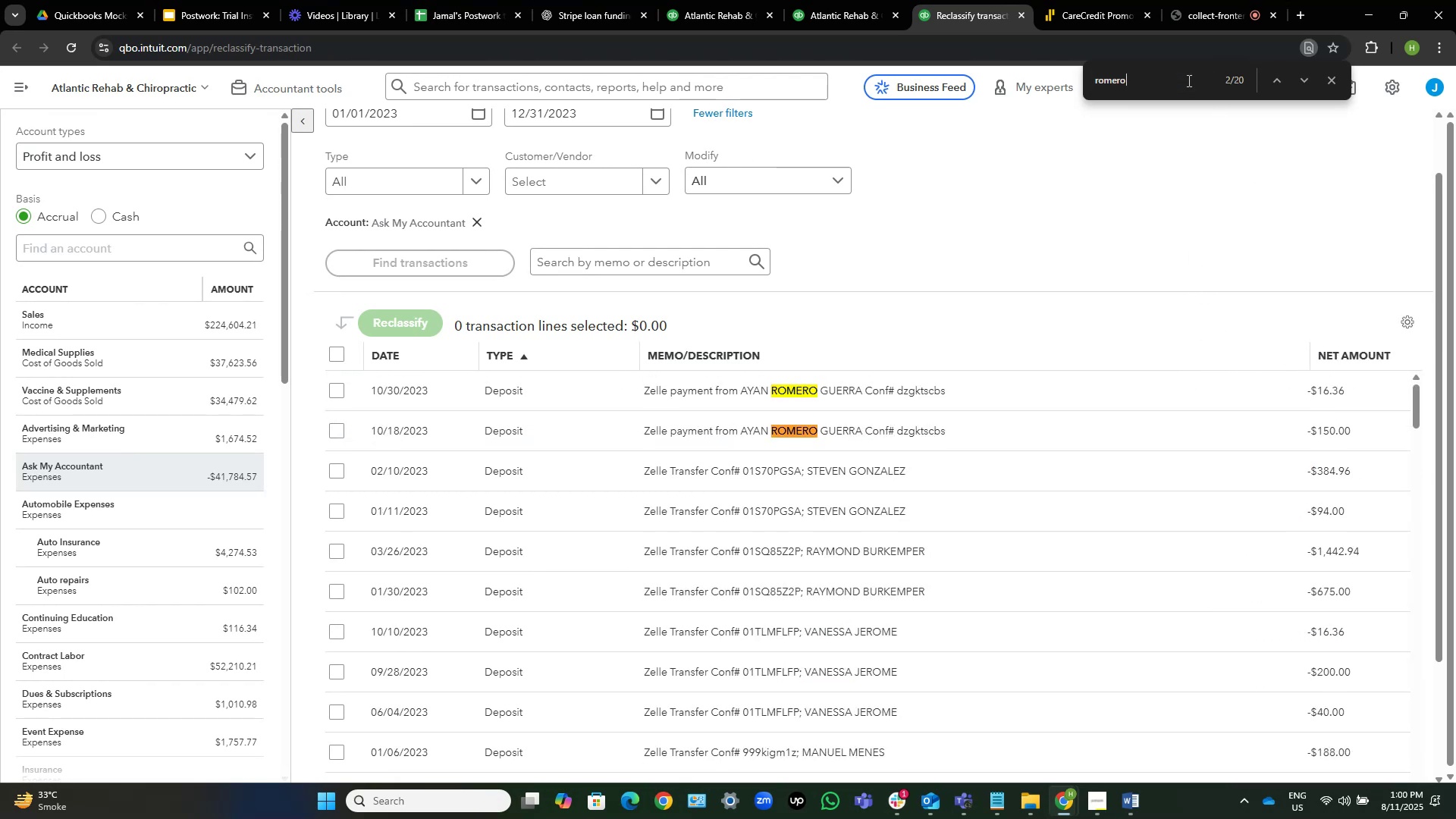 
key(NumpadEnter)
 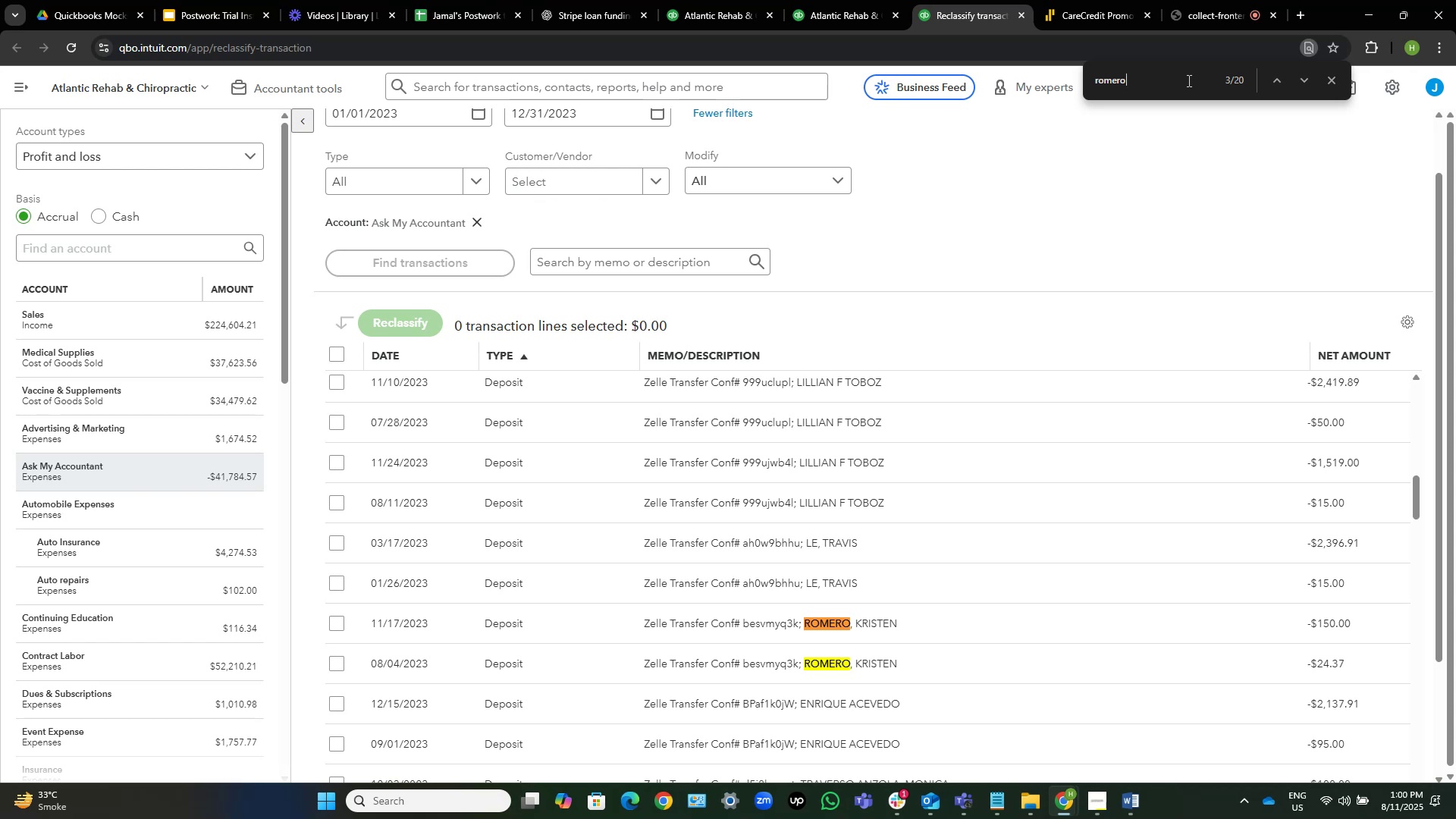 
key(NumpadEnter)
 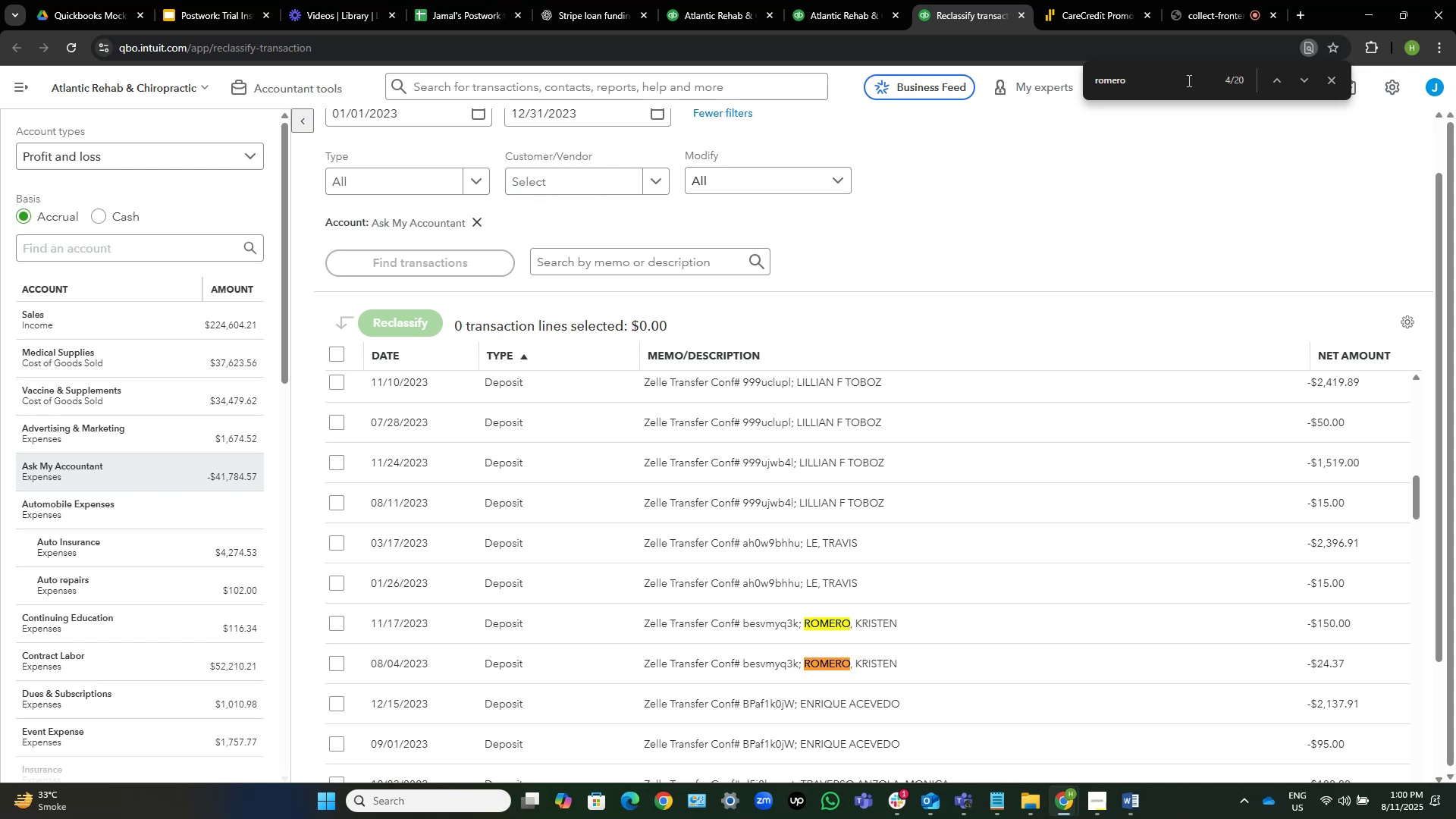 
key(NumpadEnter)
 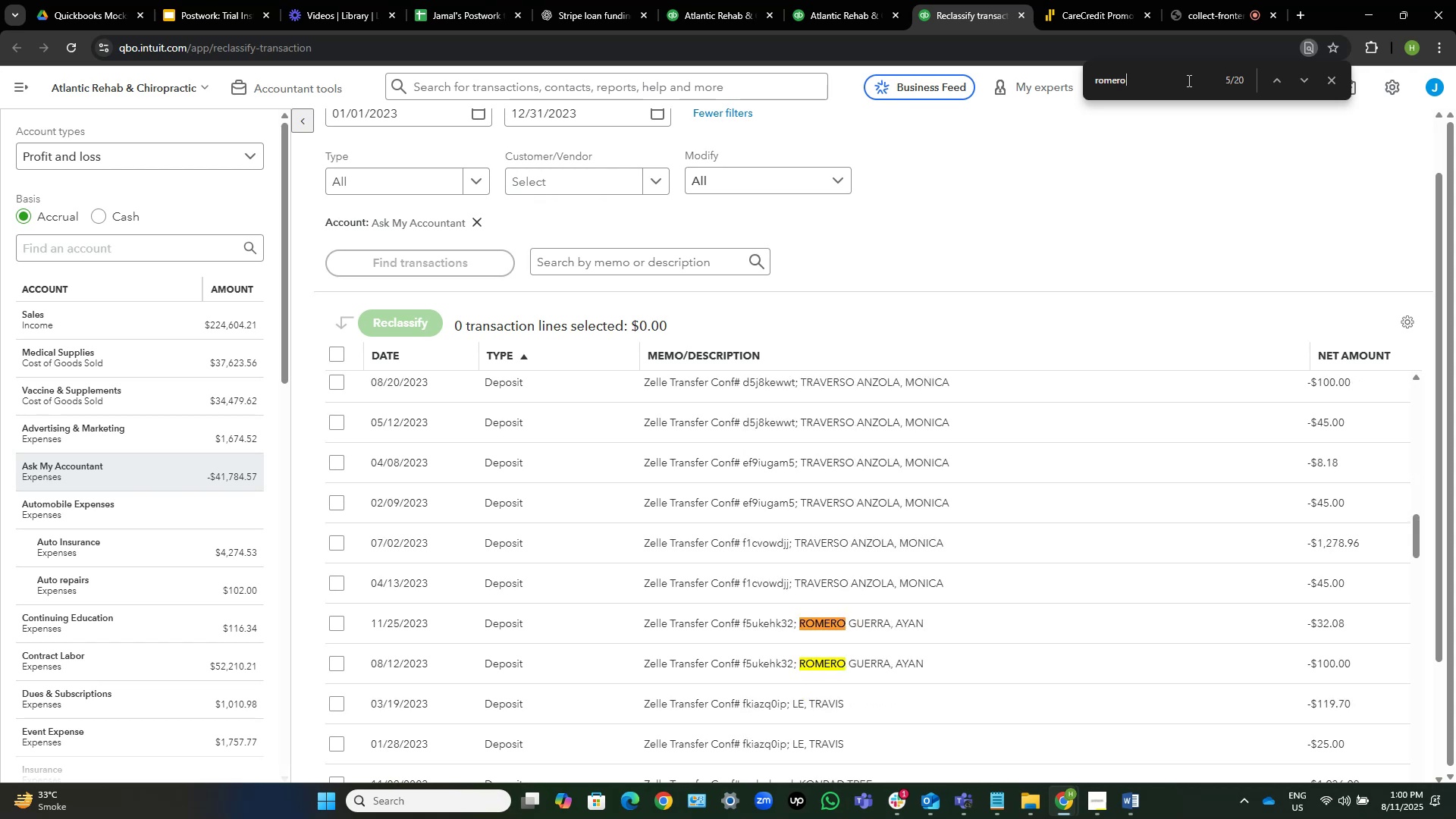 
key(NumpadEnter)
 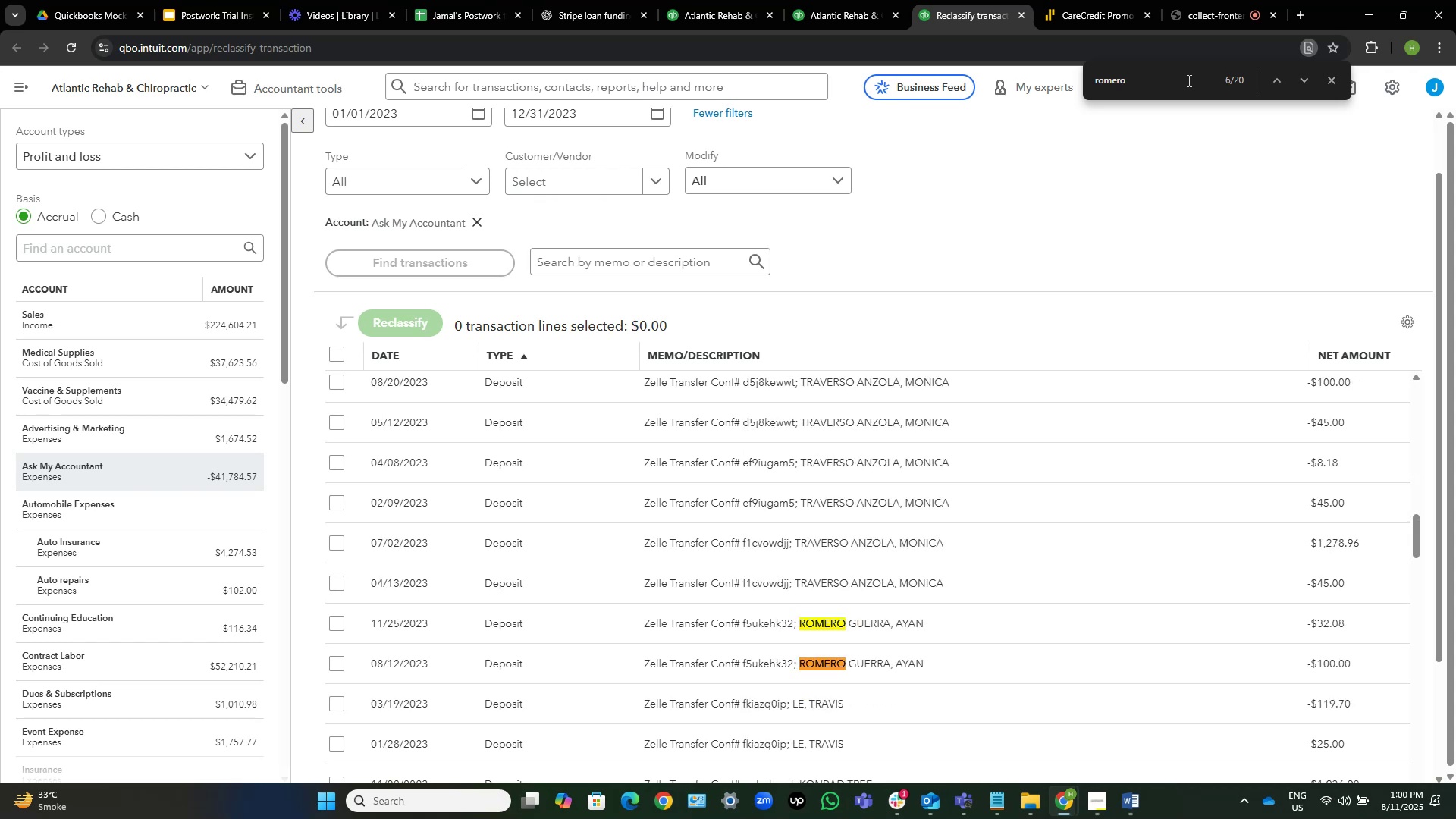 
key(NumpadEnter)
 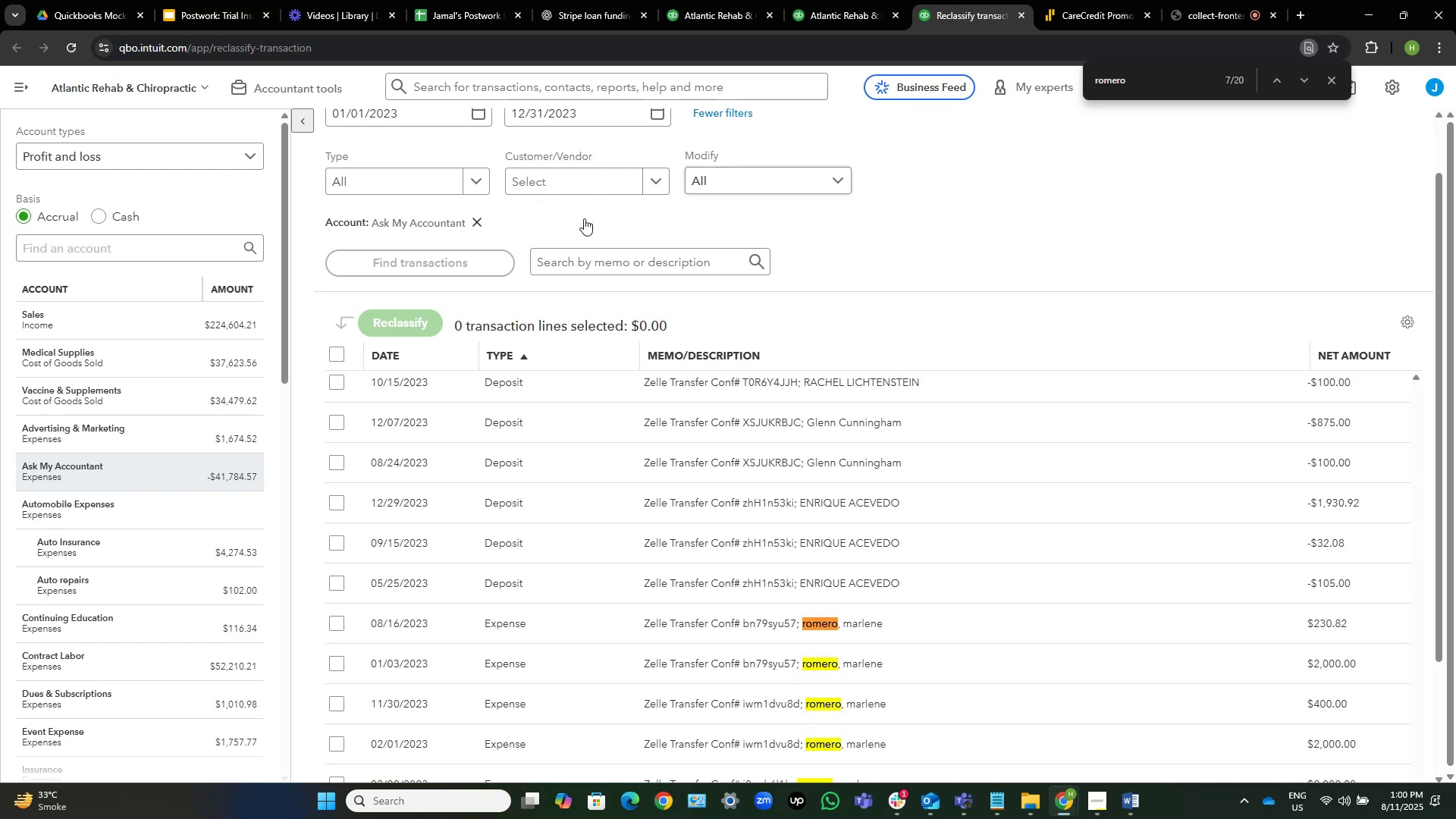 
scroll: coordinate [855, 459], scroll_direction: down, amount: 15.0
 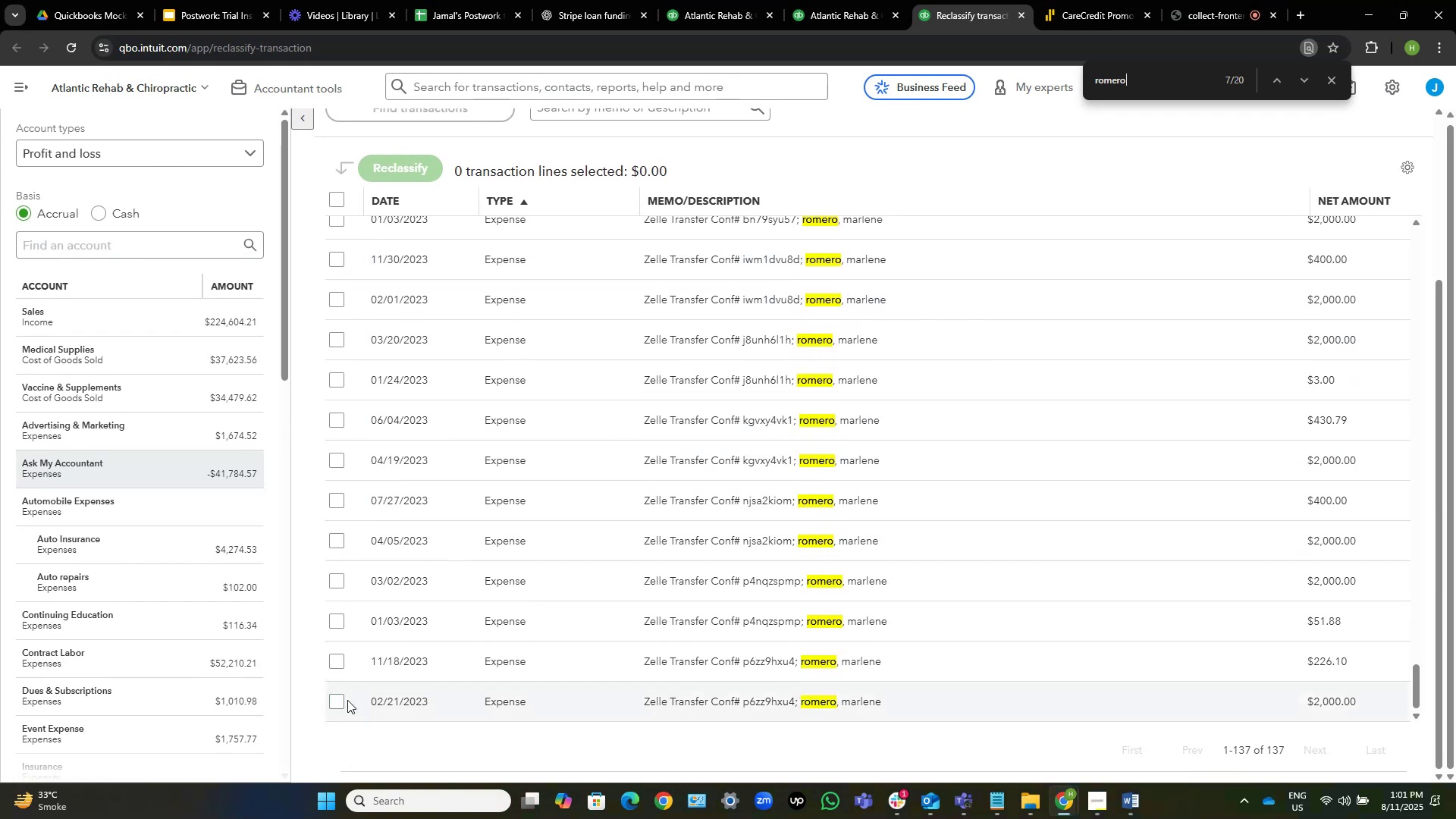 
left_click([334, 701])
 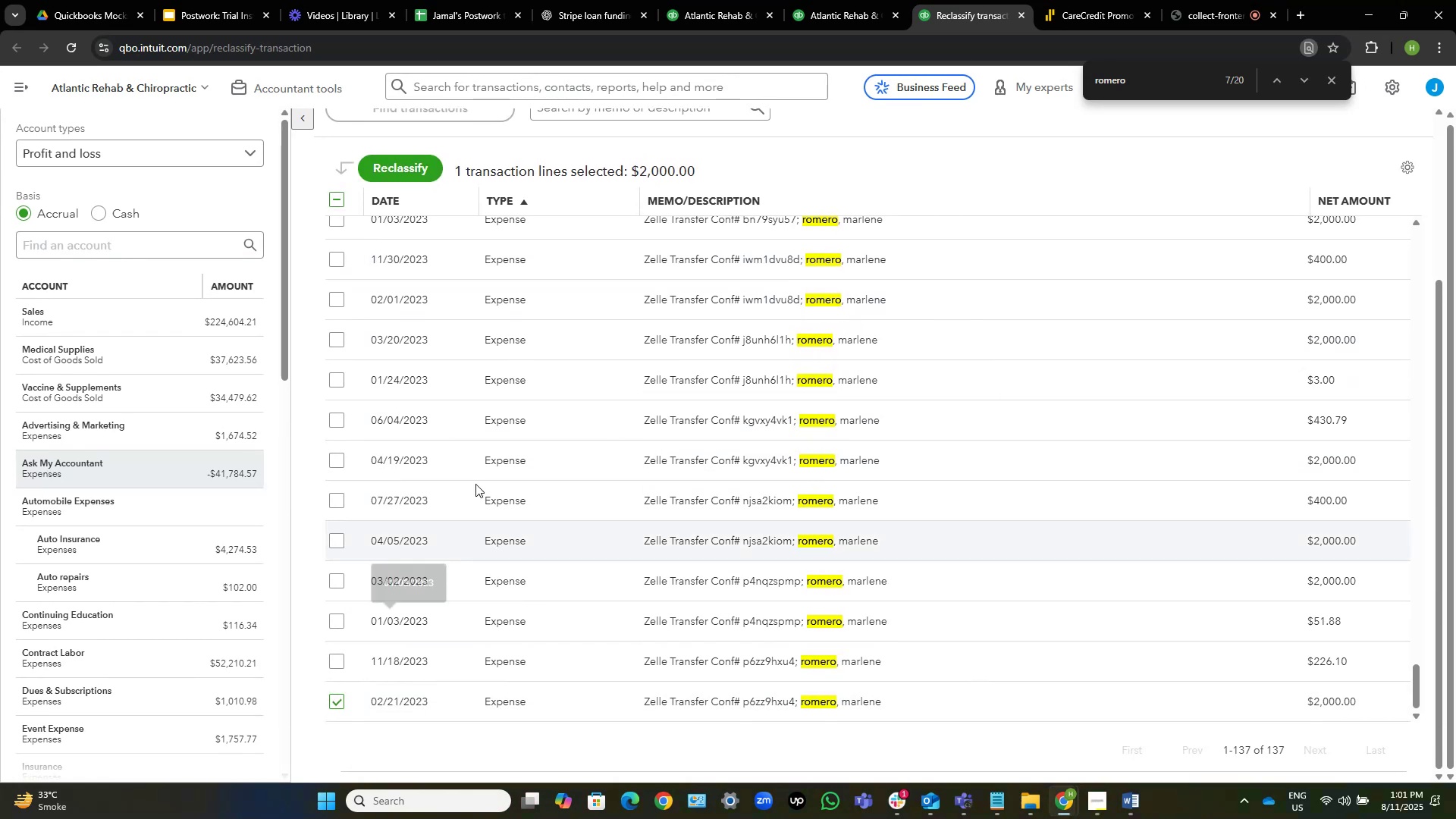 
scroll: coordinate [761, 332], scroll_direction: up, amount: 6.0
 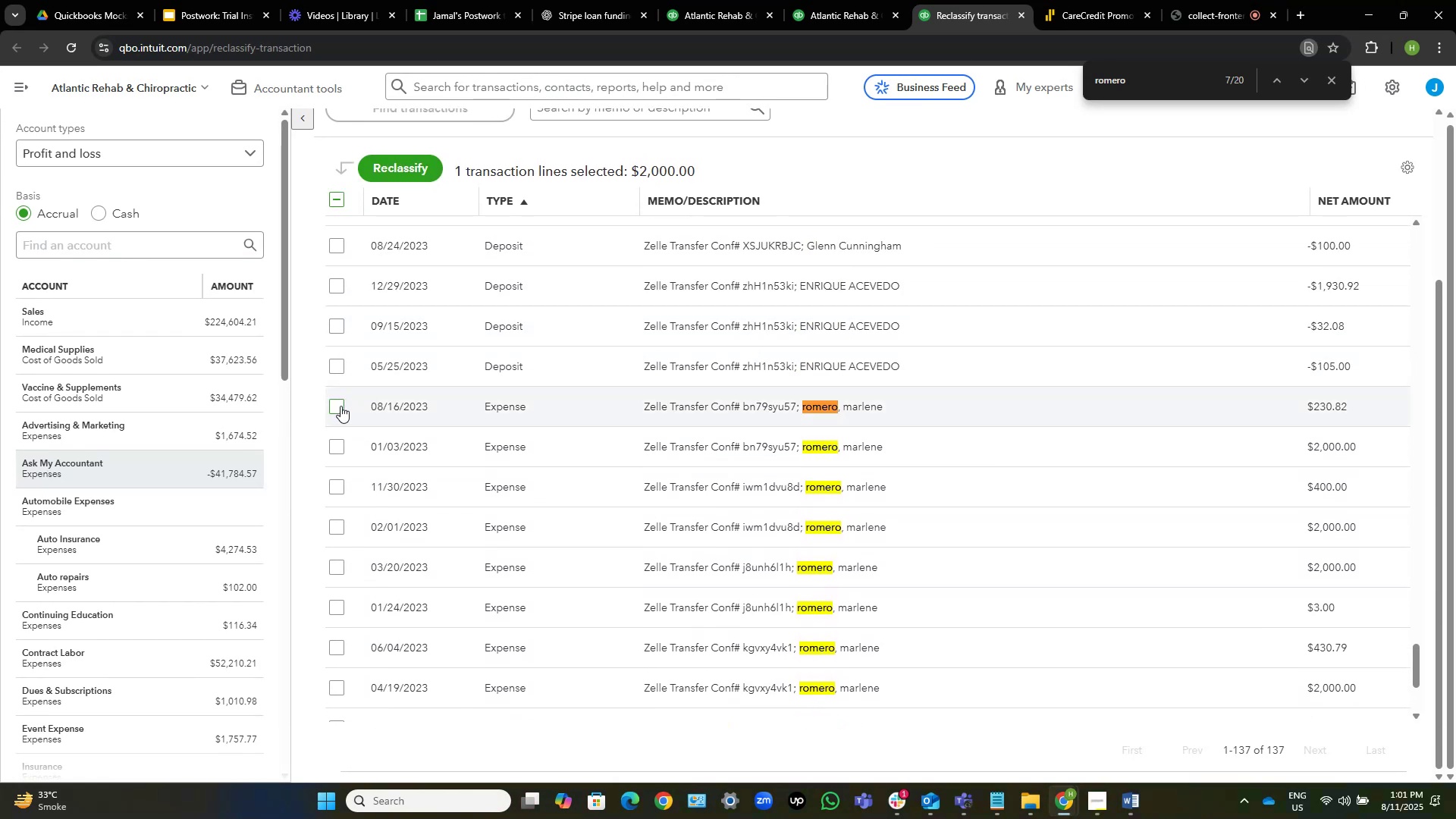 
left_click([340, 406])
 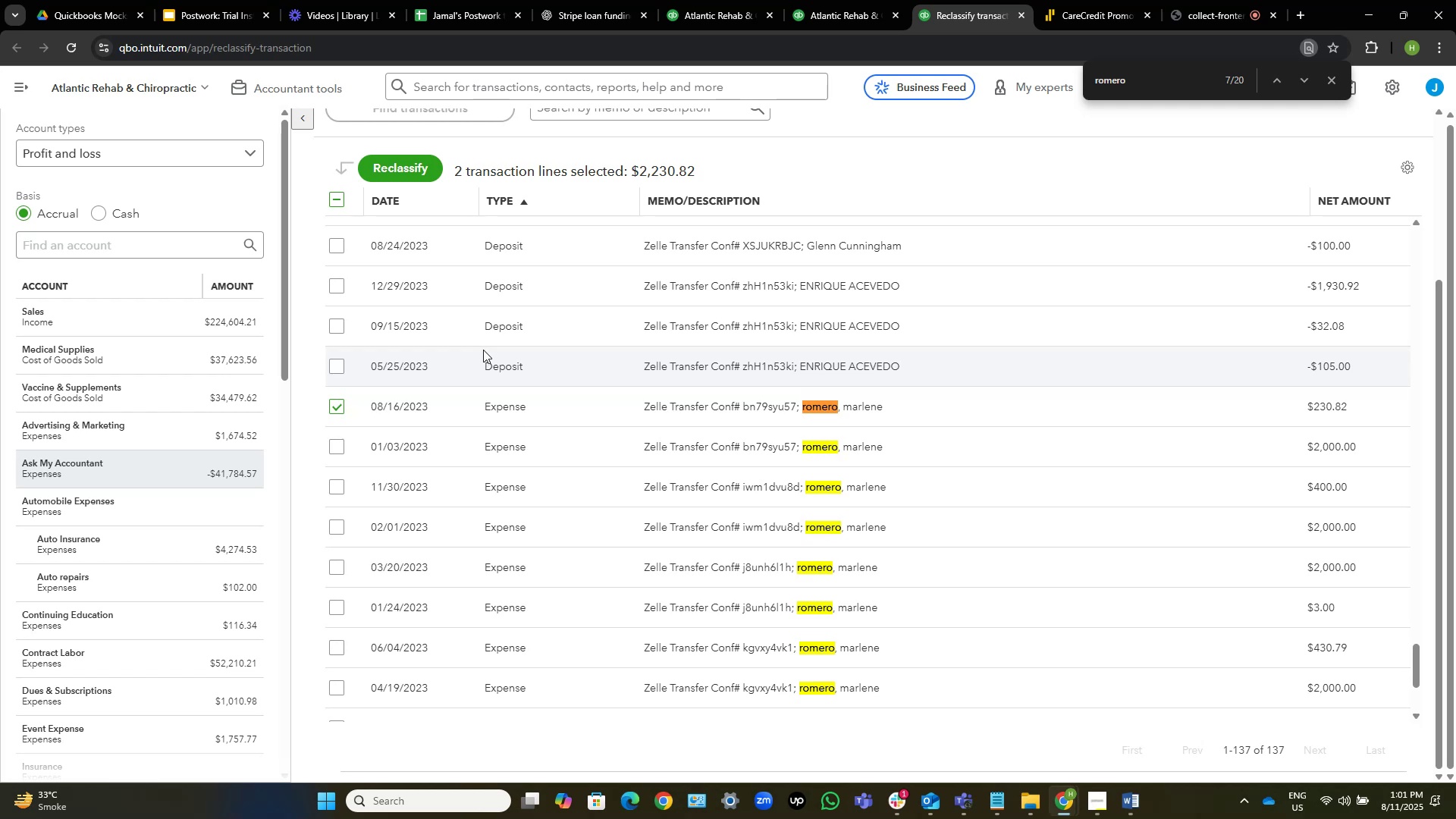 
scroll: coordinate [430, 395], scroll_direction: down, amount: 2.0
 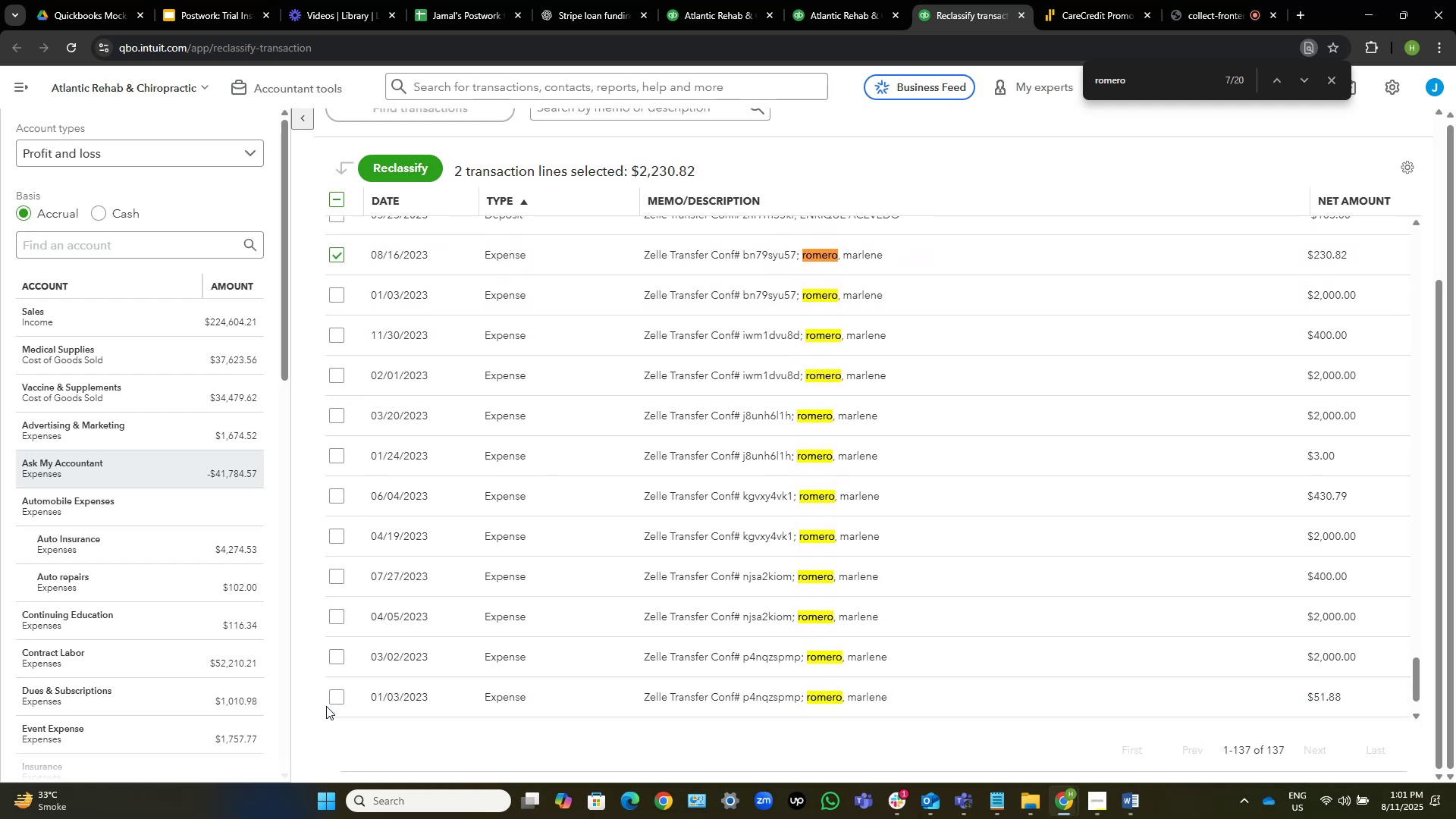 
left_click([335, 699])
 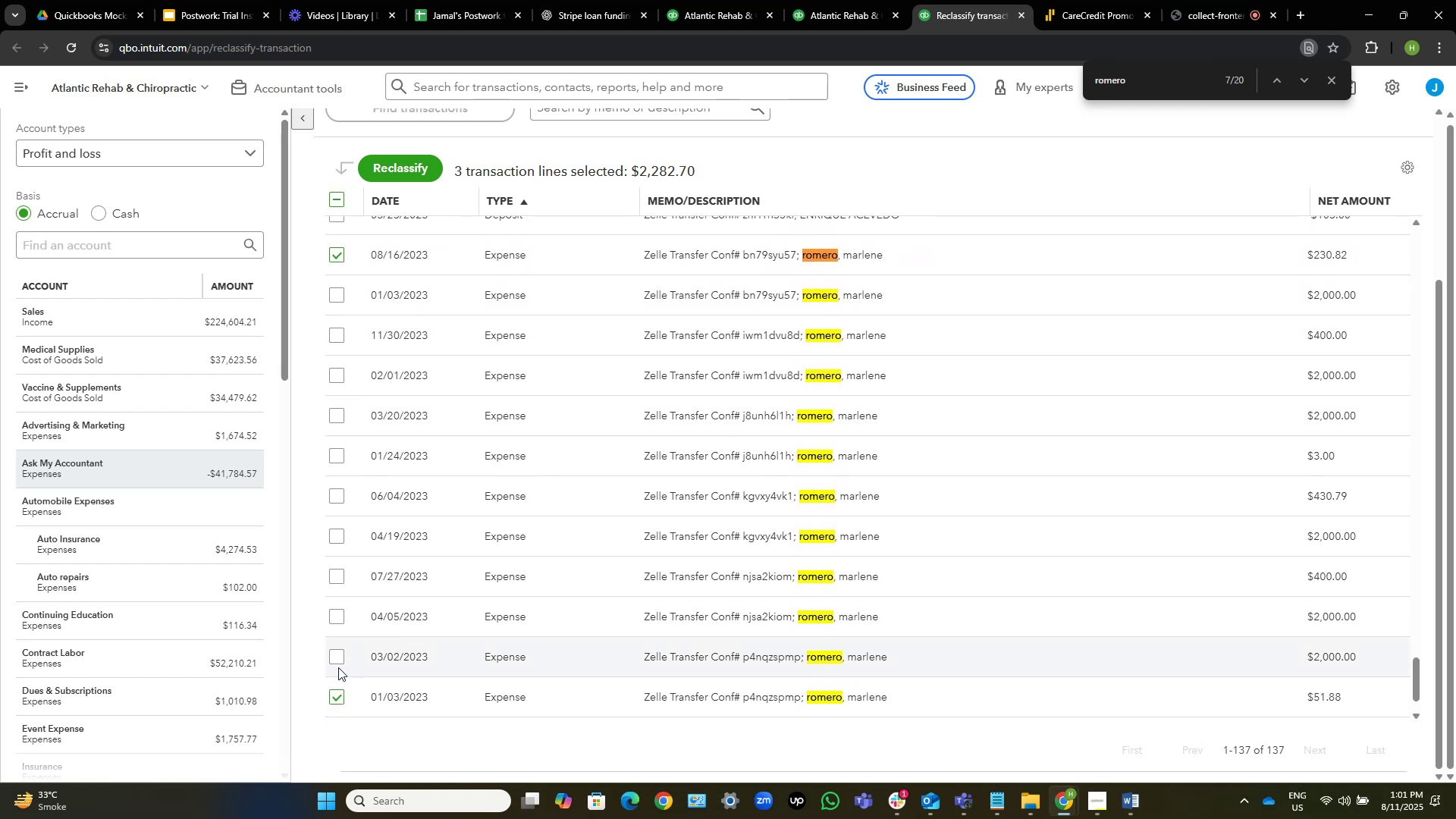 
left_click([338, 661])
 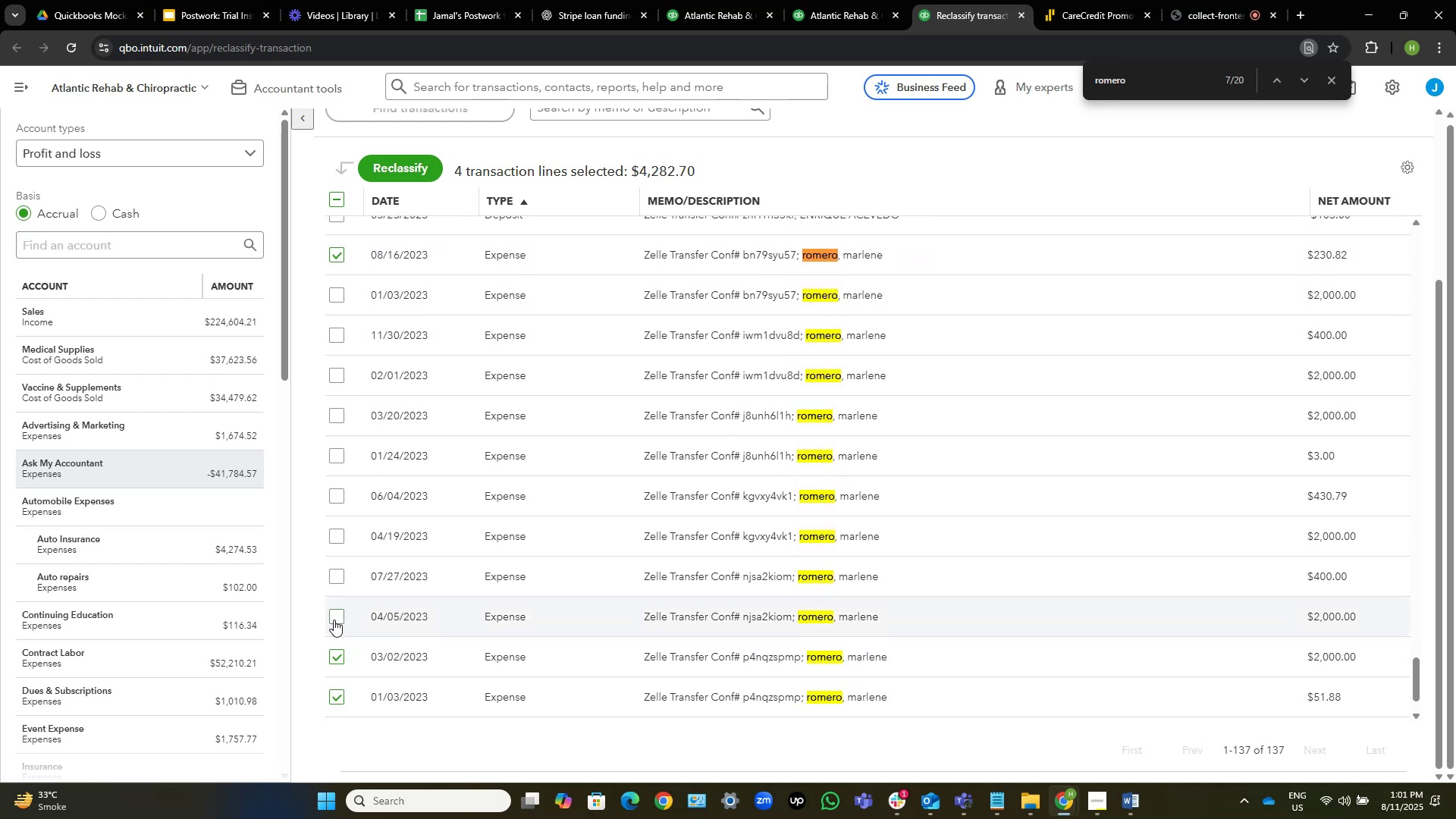 
left_click([334, 619])
 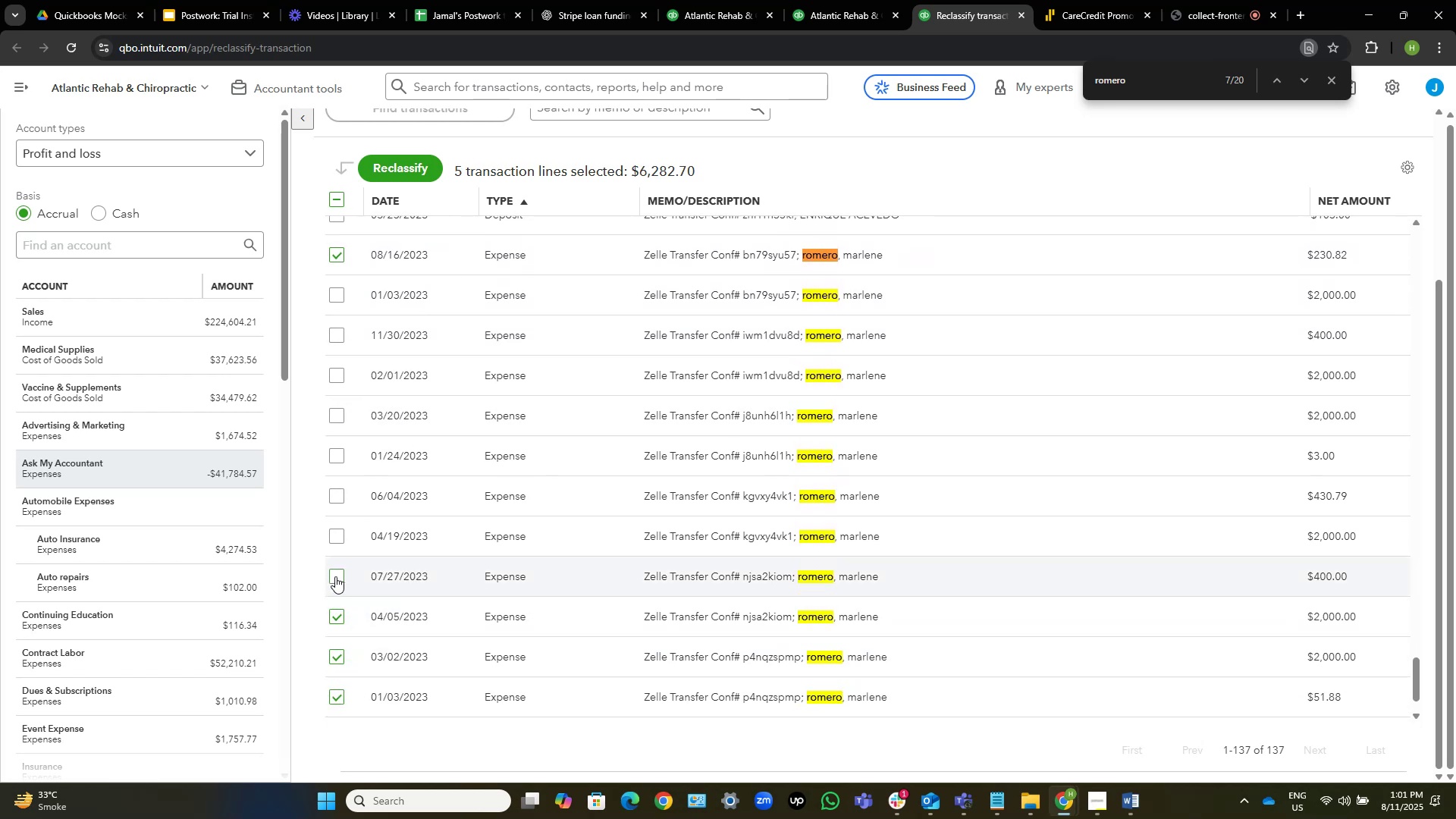 
left_click([335, 576])
 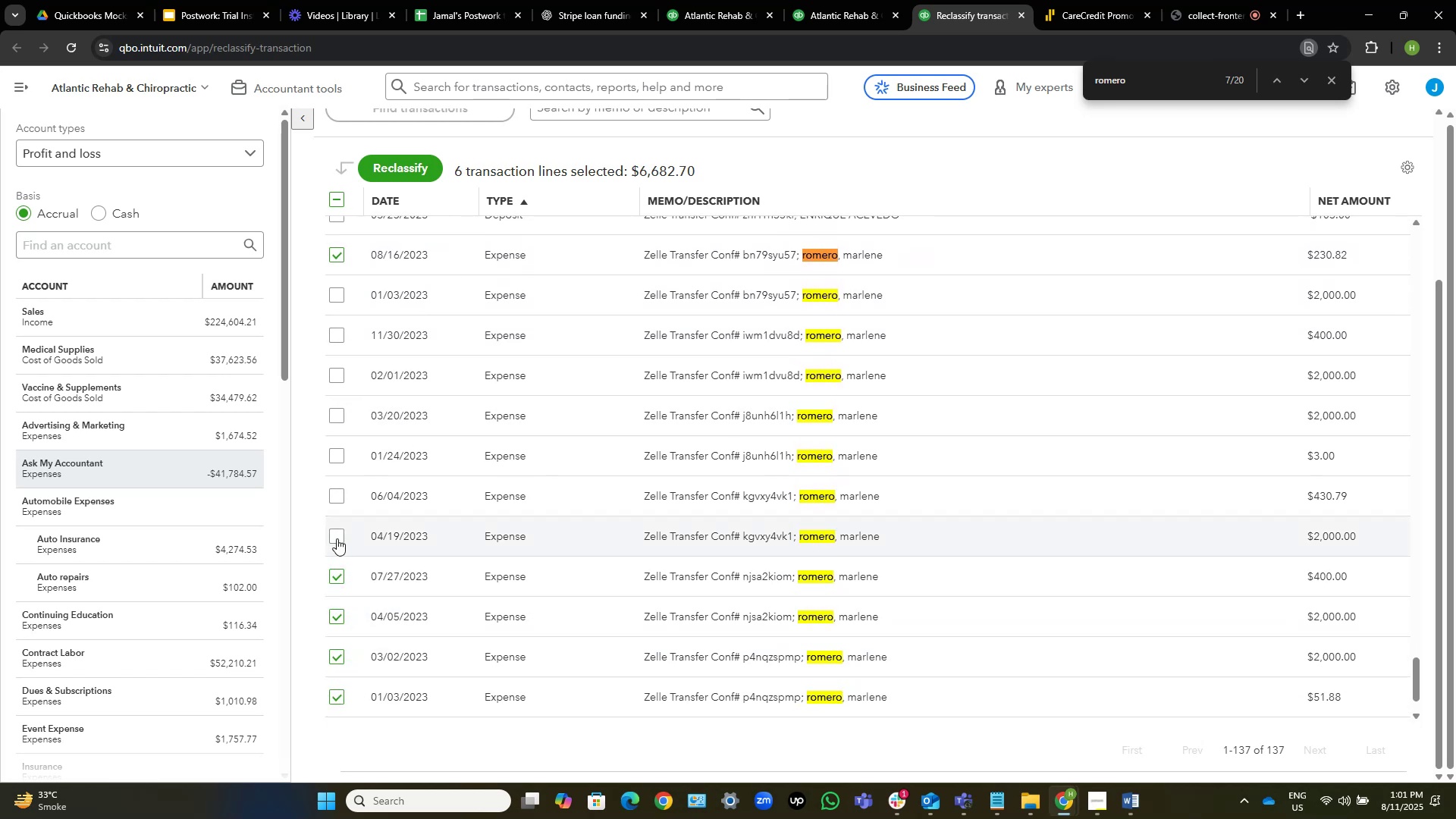 
left_click([337, 538])
 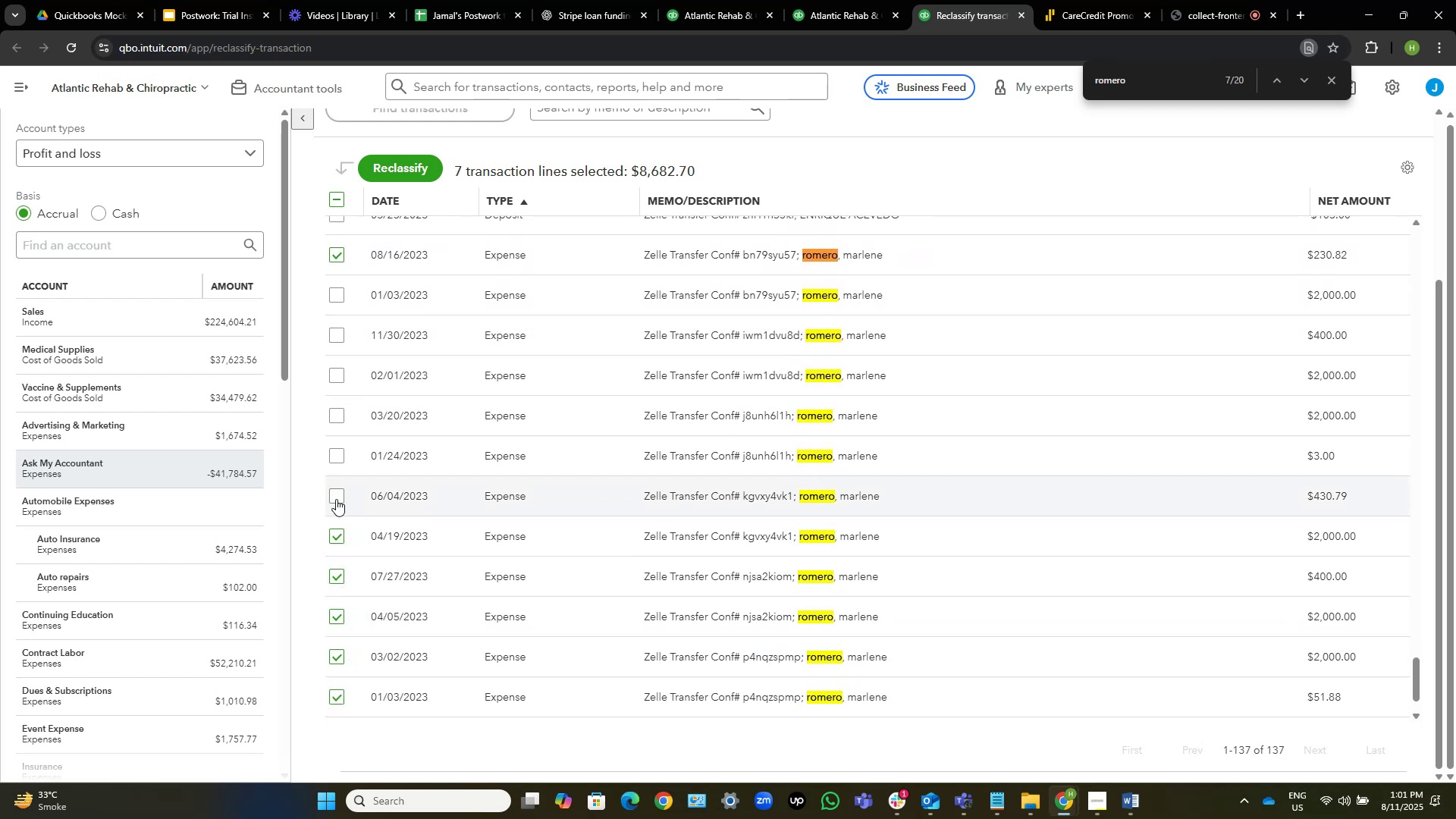 
left_click([336, 499])
 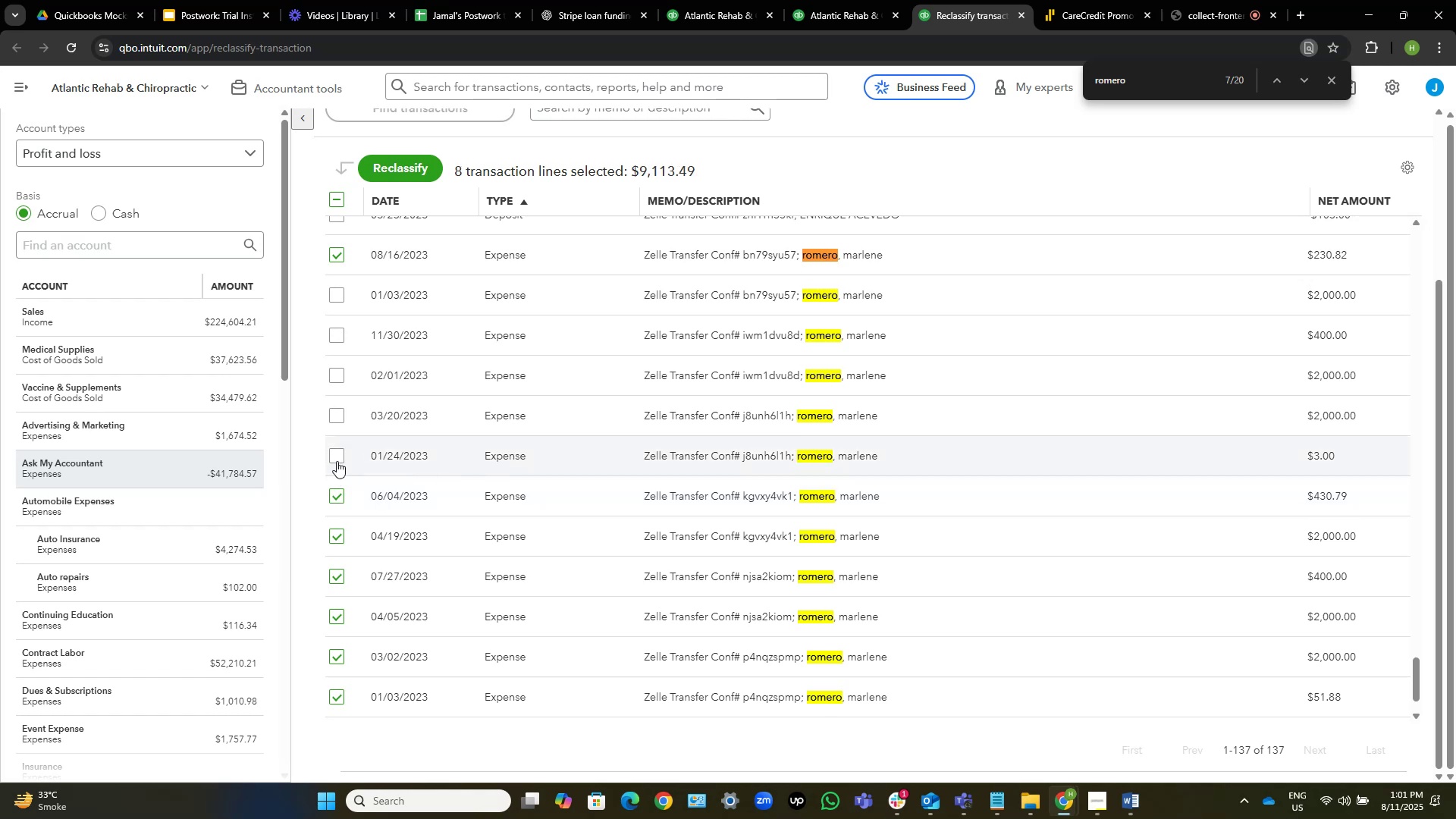 
left_click([336, 458])
 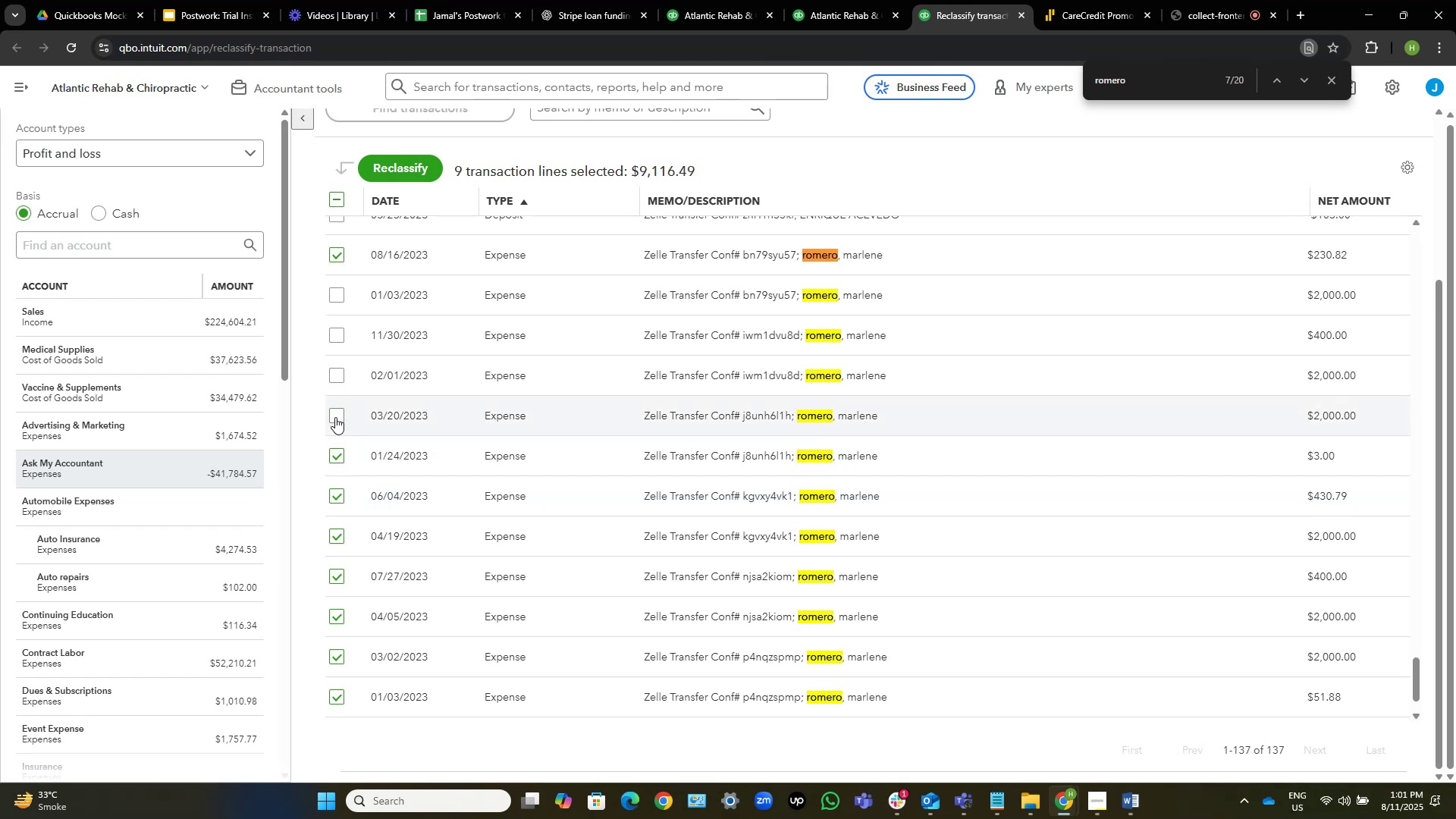 
left_click([335, 417])
 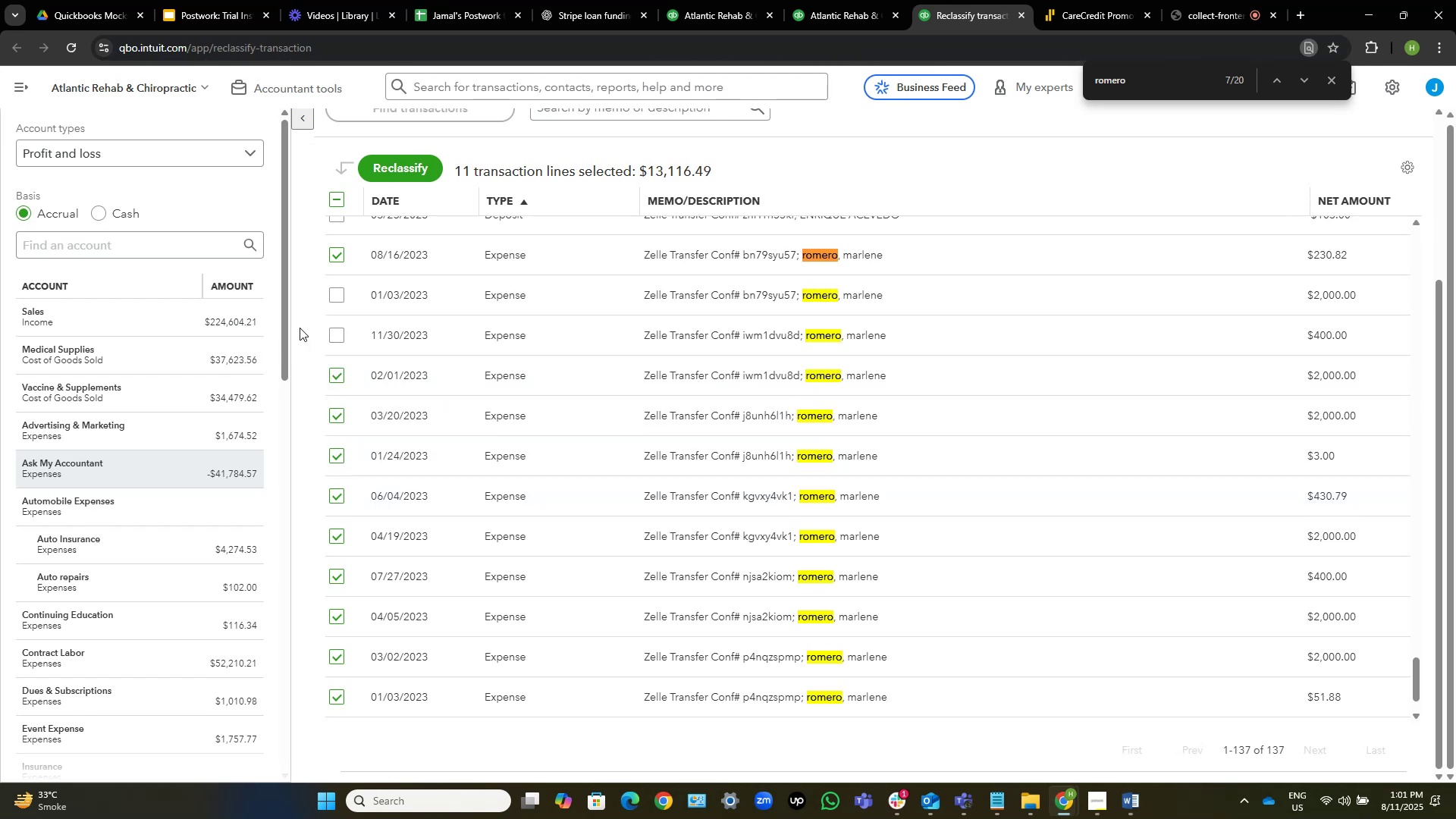 
left_click([335, 335])
 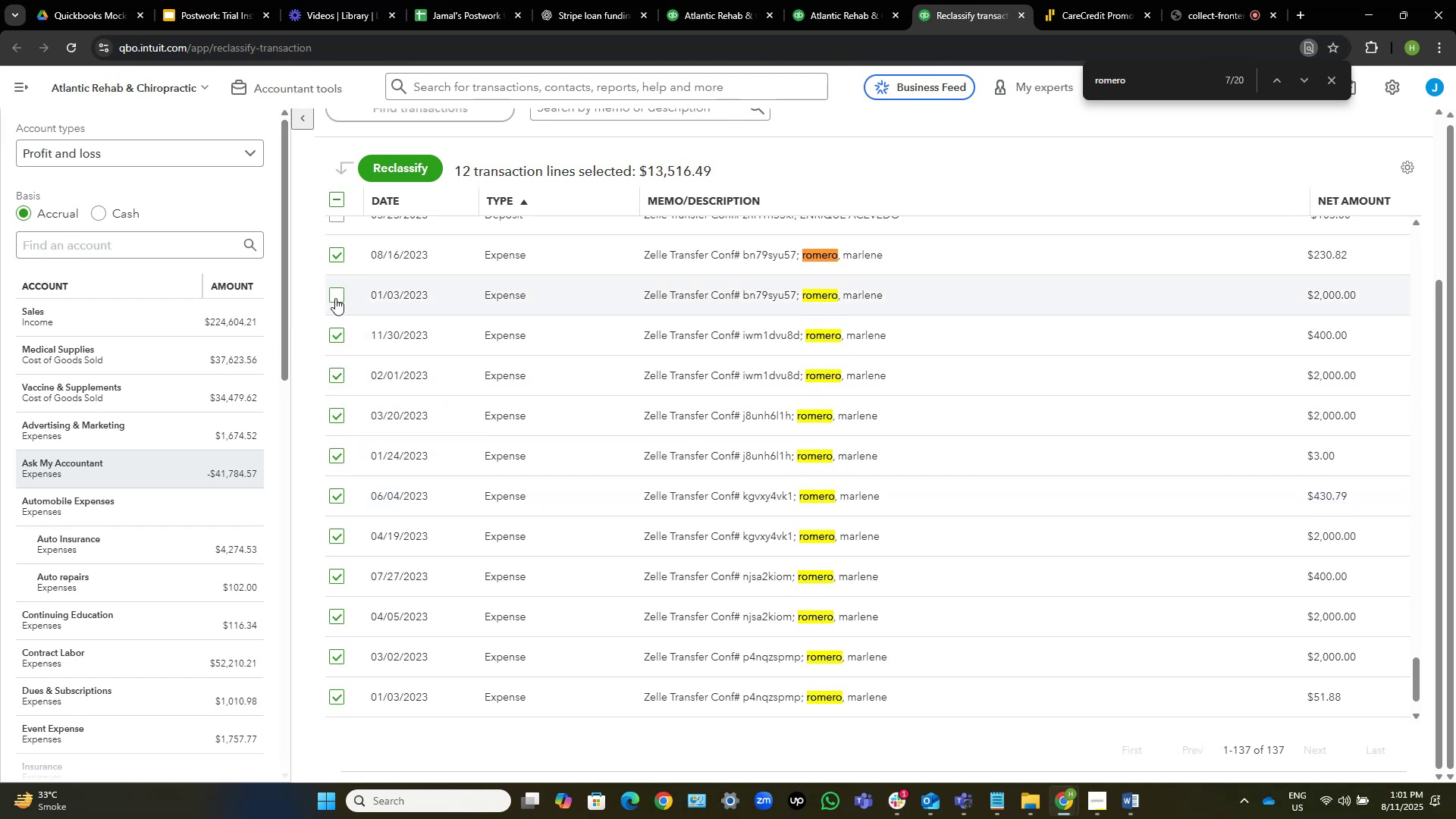 
left_click([335, 297])
 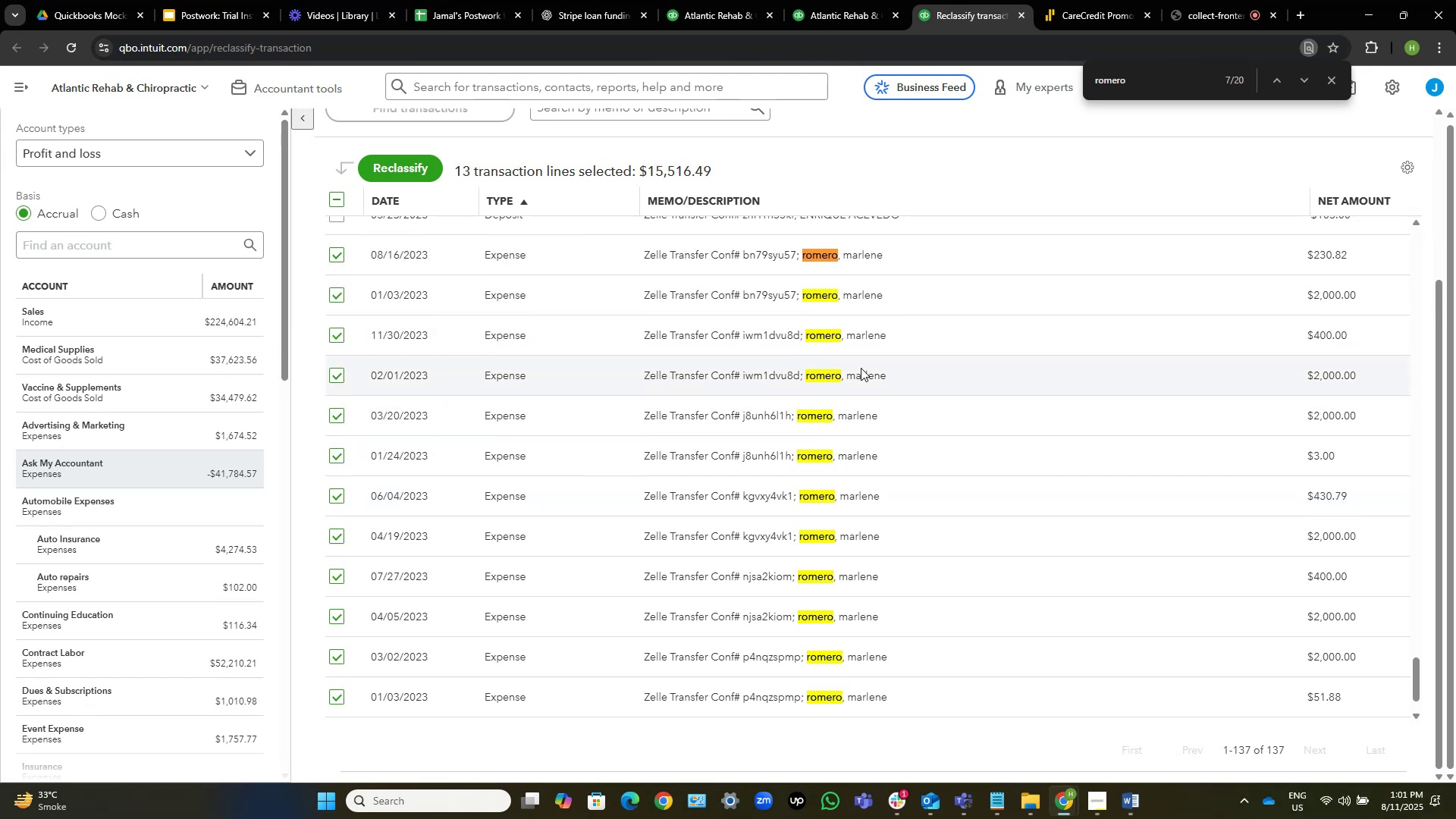 
scroll: coordinate [1208, 322], scroll_direction: up, amount: 2.0
 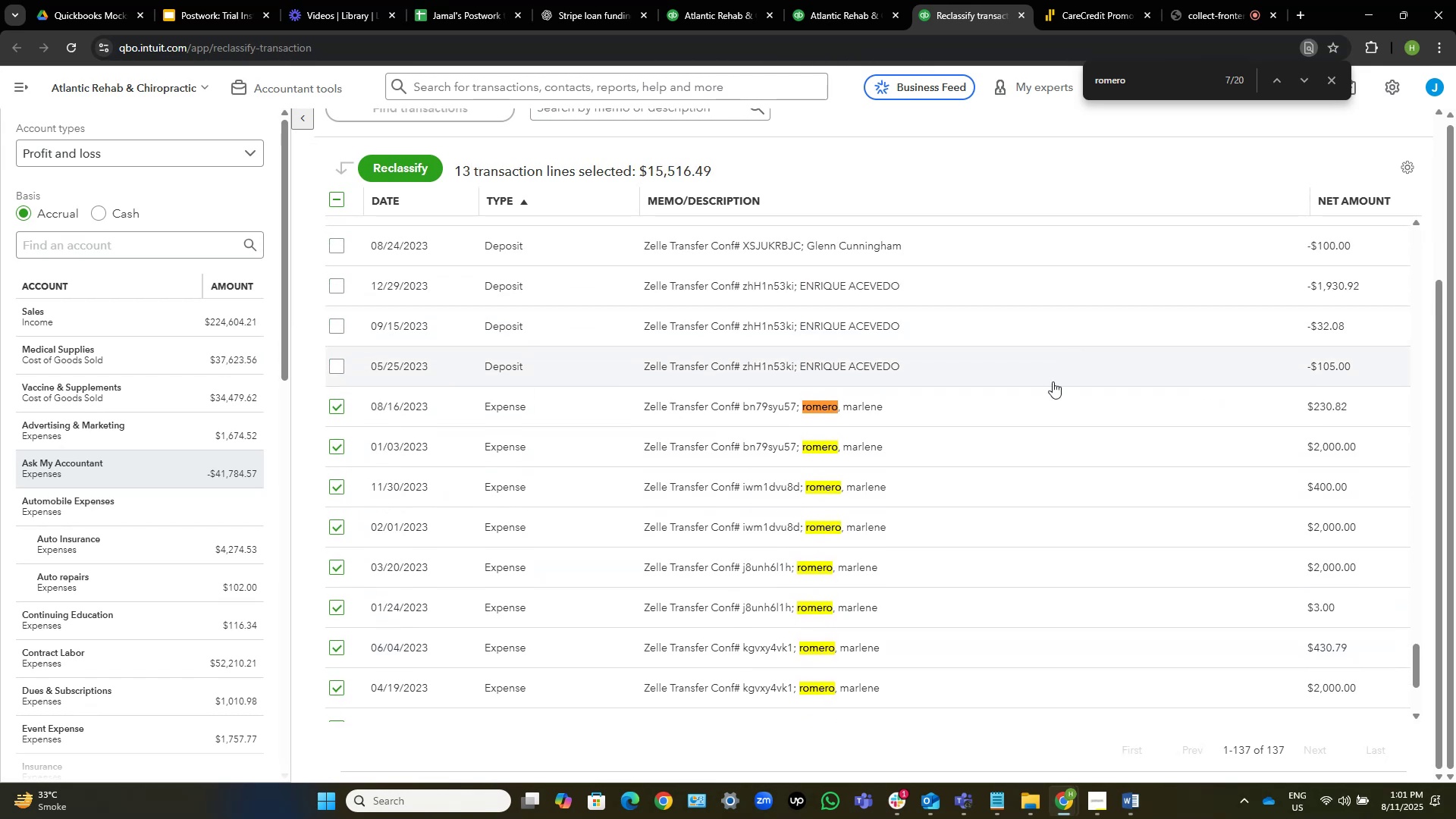 
scroll: coordinate [896, 518], scroll_direction: down, amount: 8.0
 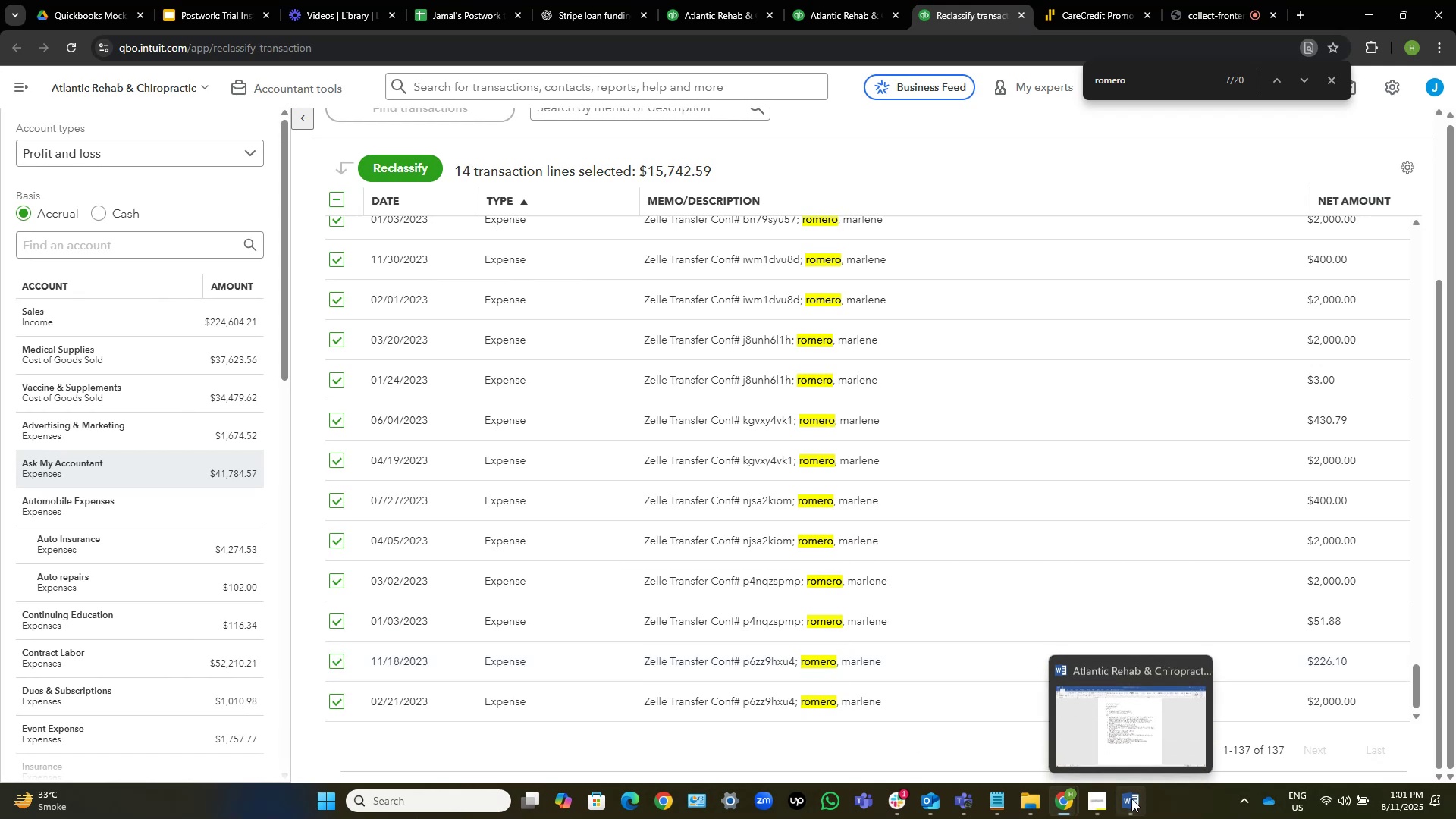 
left_click([1131, 799])
 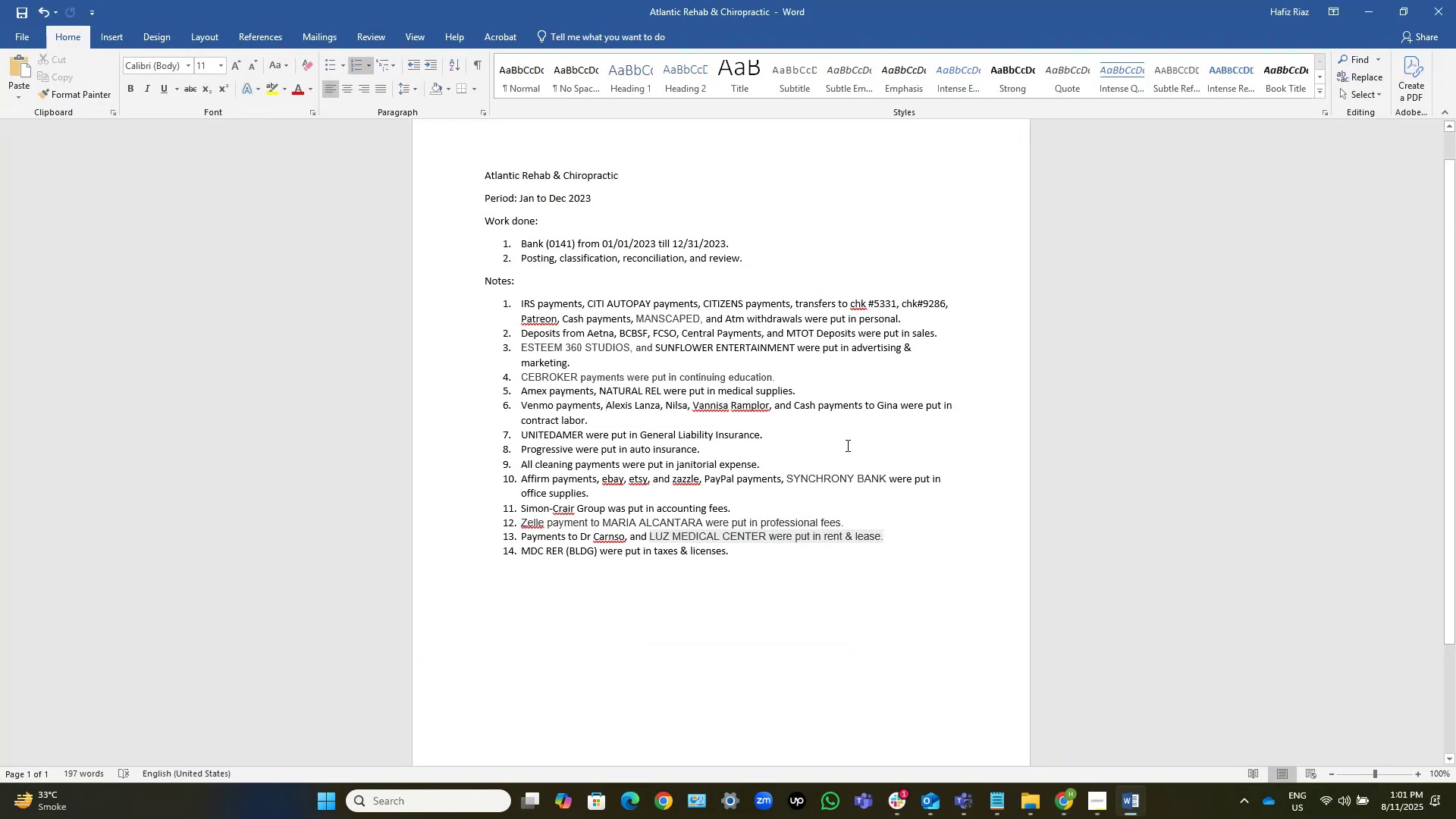 
wait(9.21)
 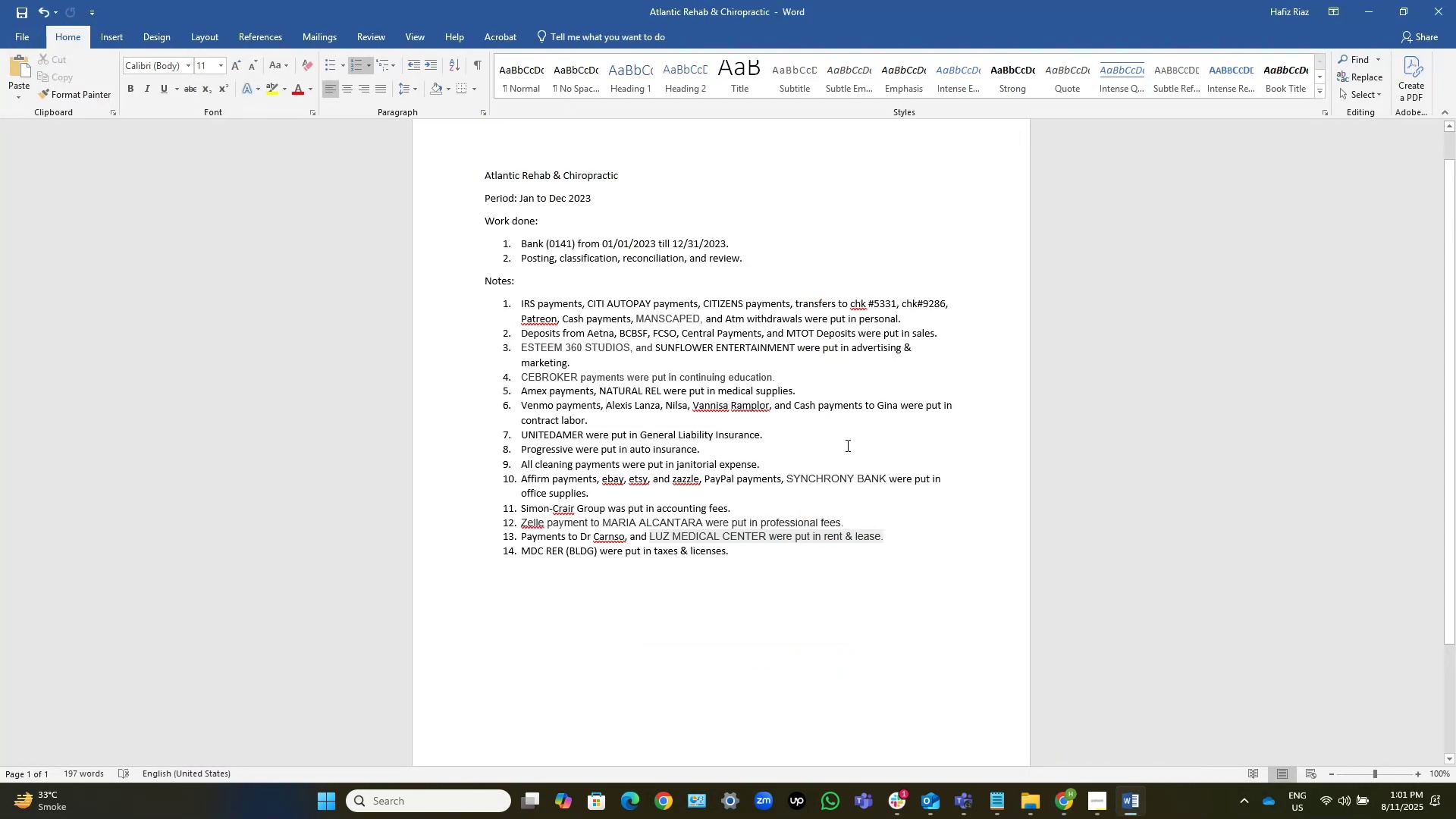 
type(romero marlene)
 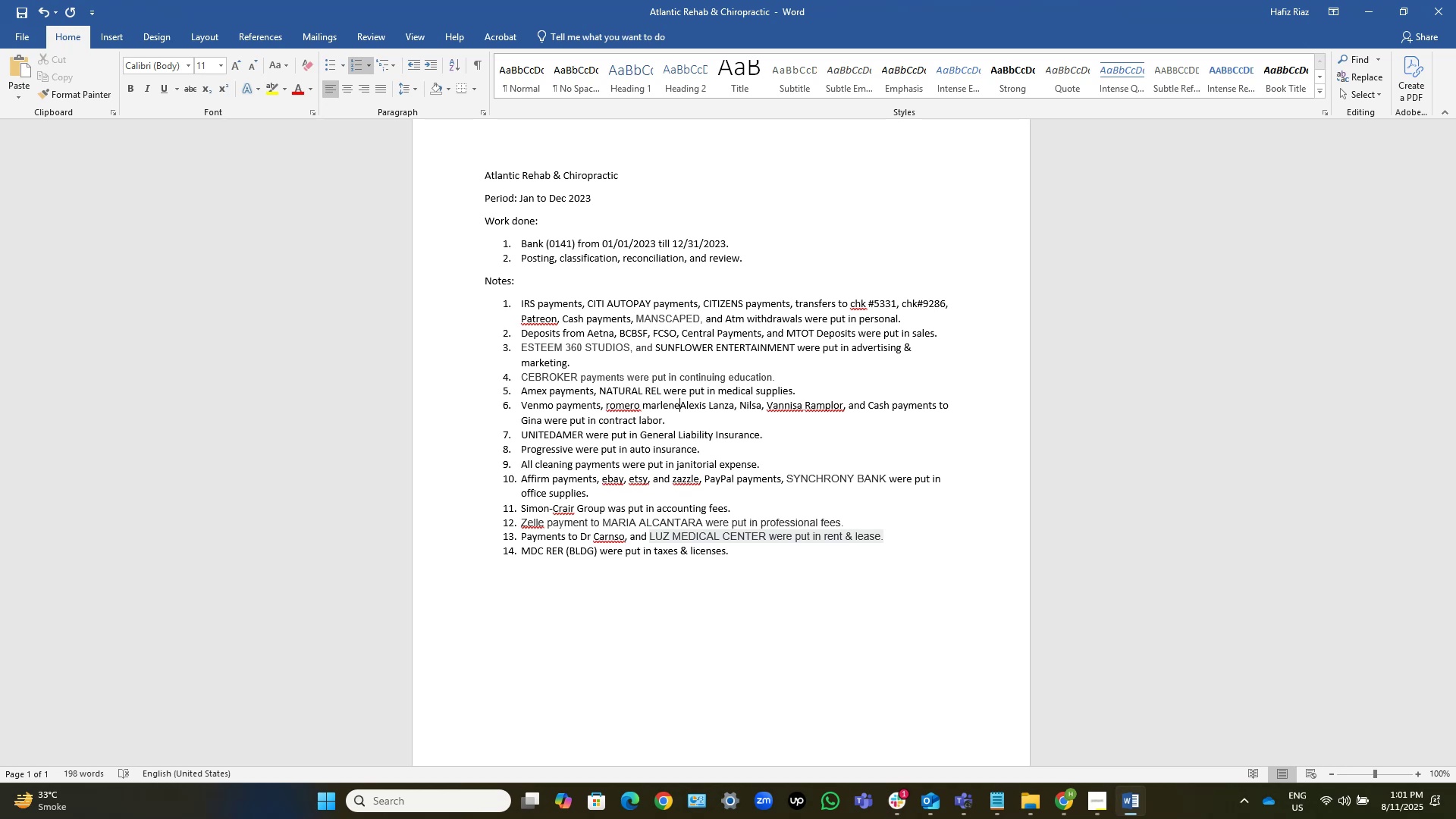 
key(Comma)
 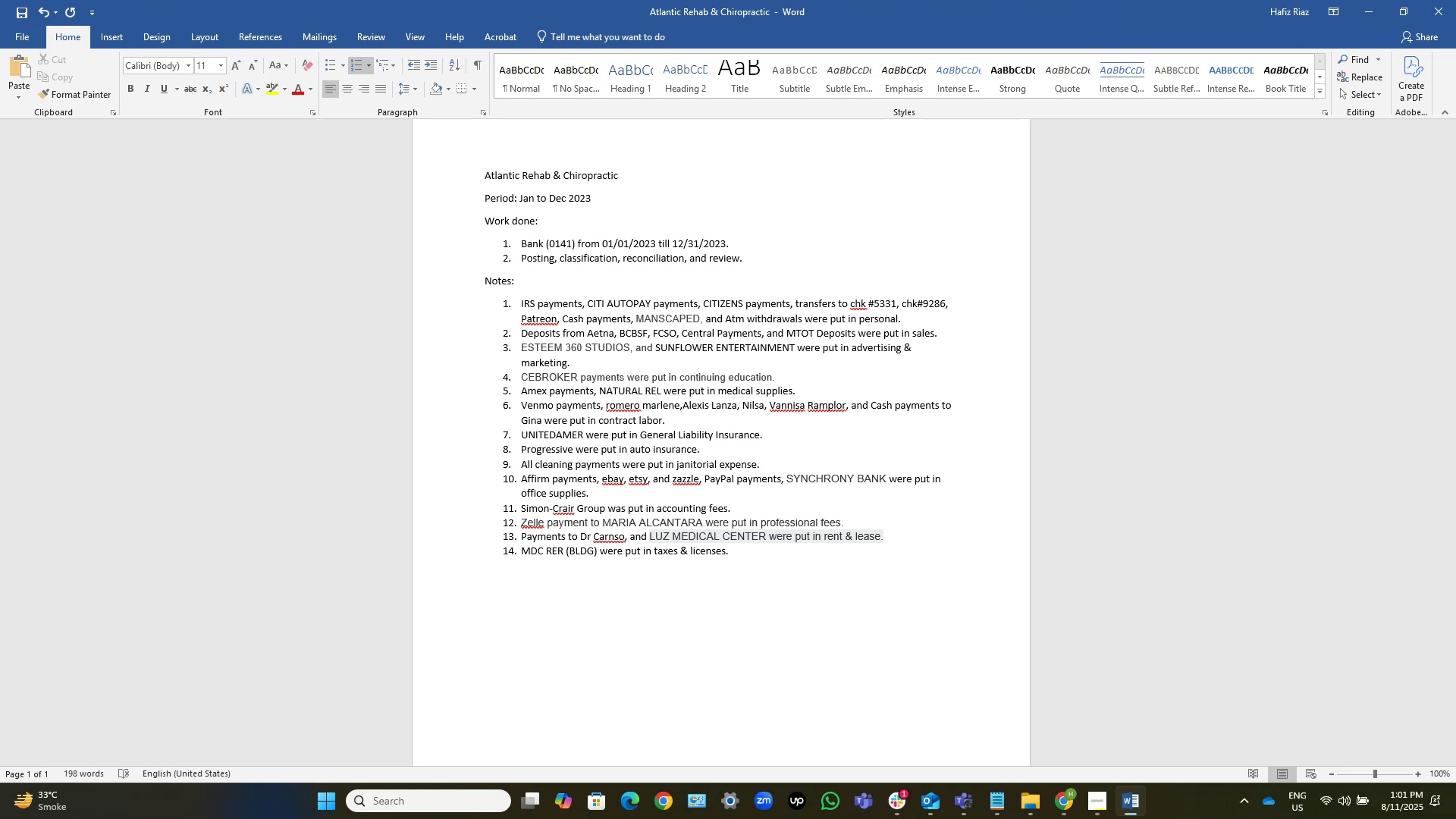 
wait(5.82)
 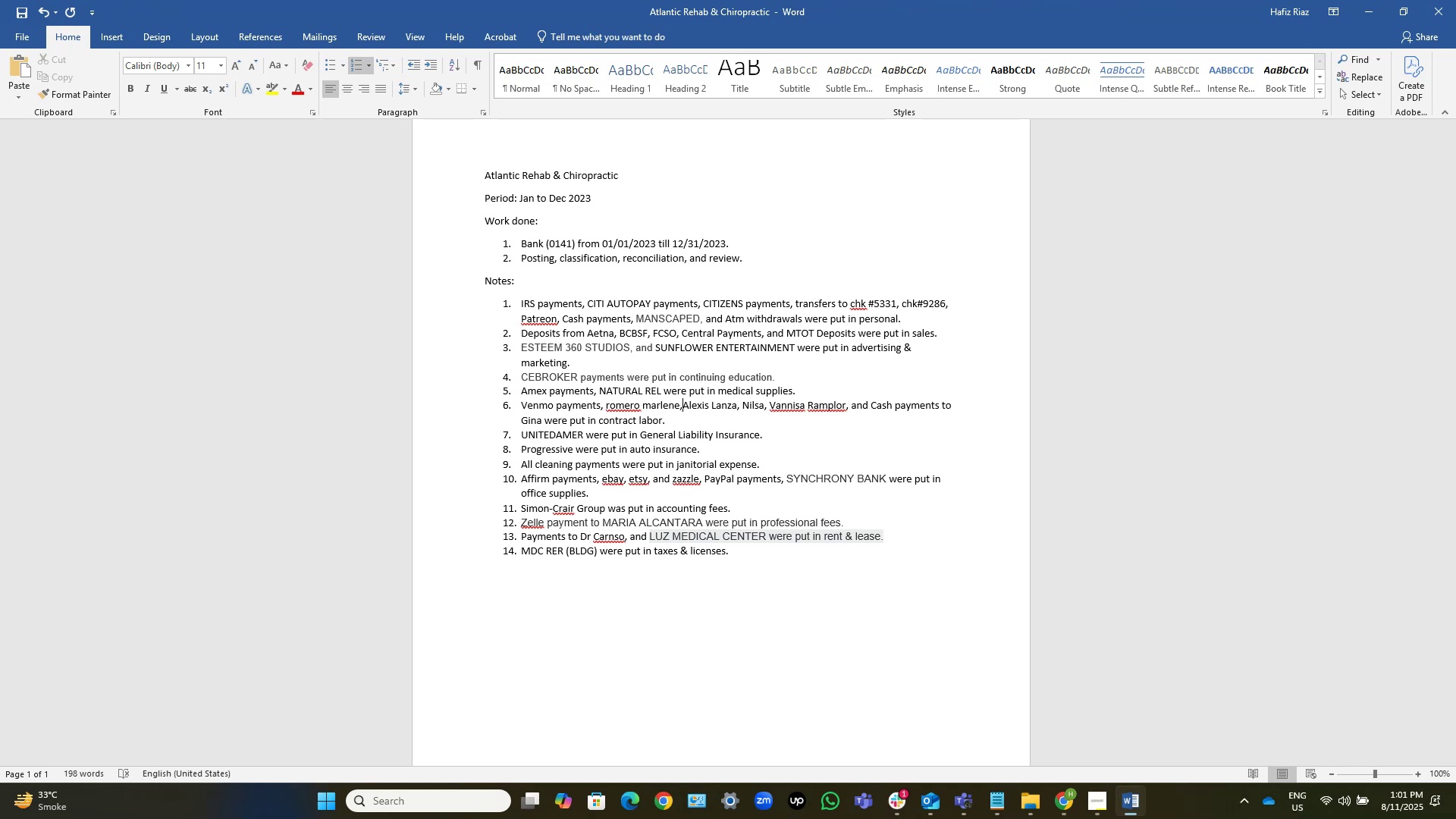 
key(Space)
 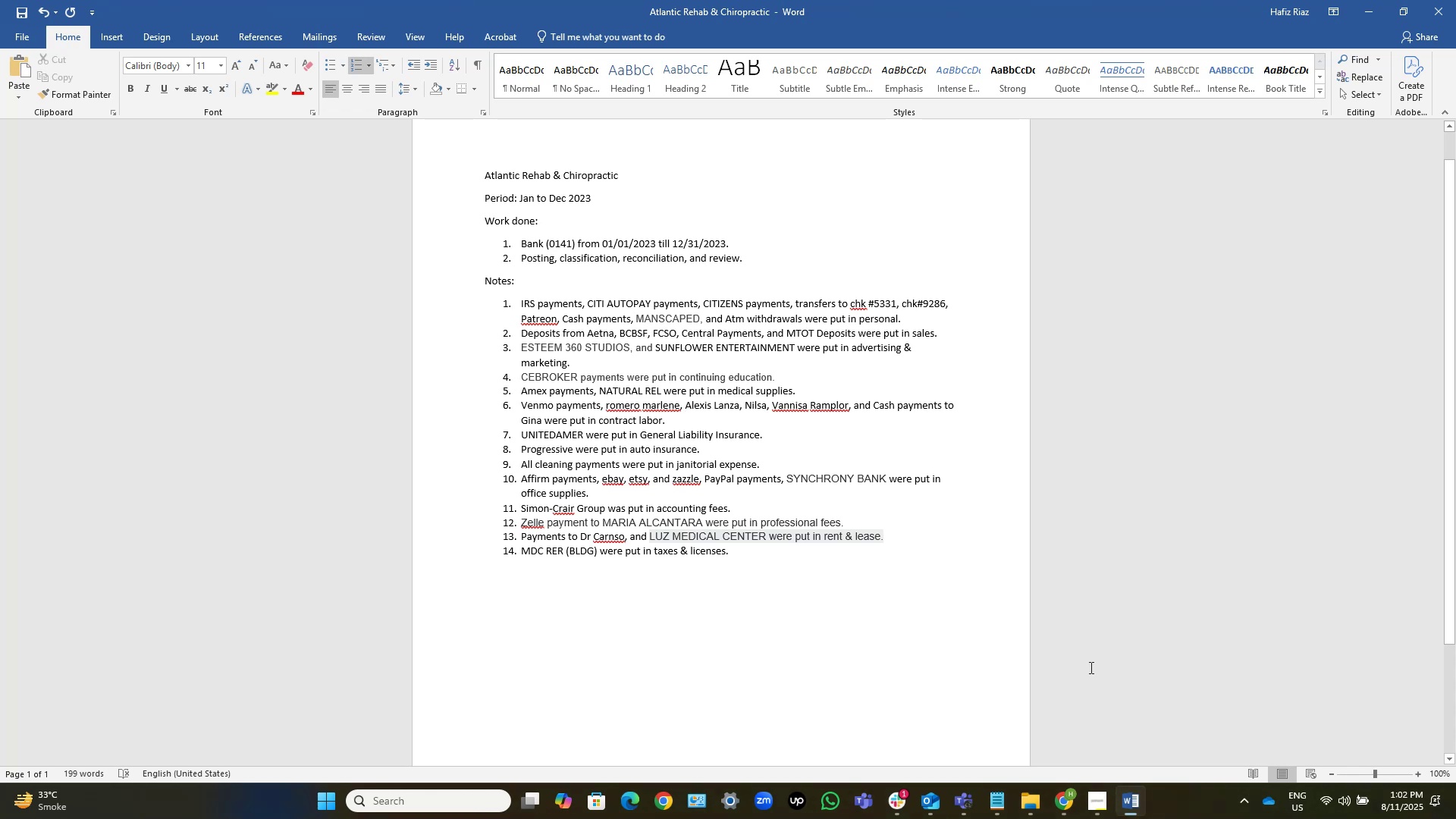 
wait(9.18)
 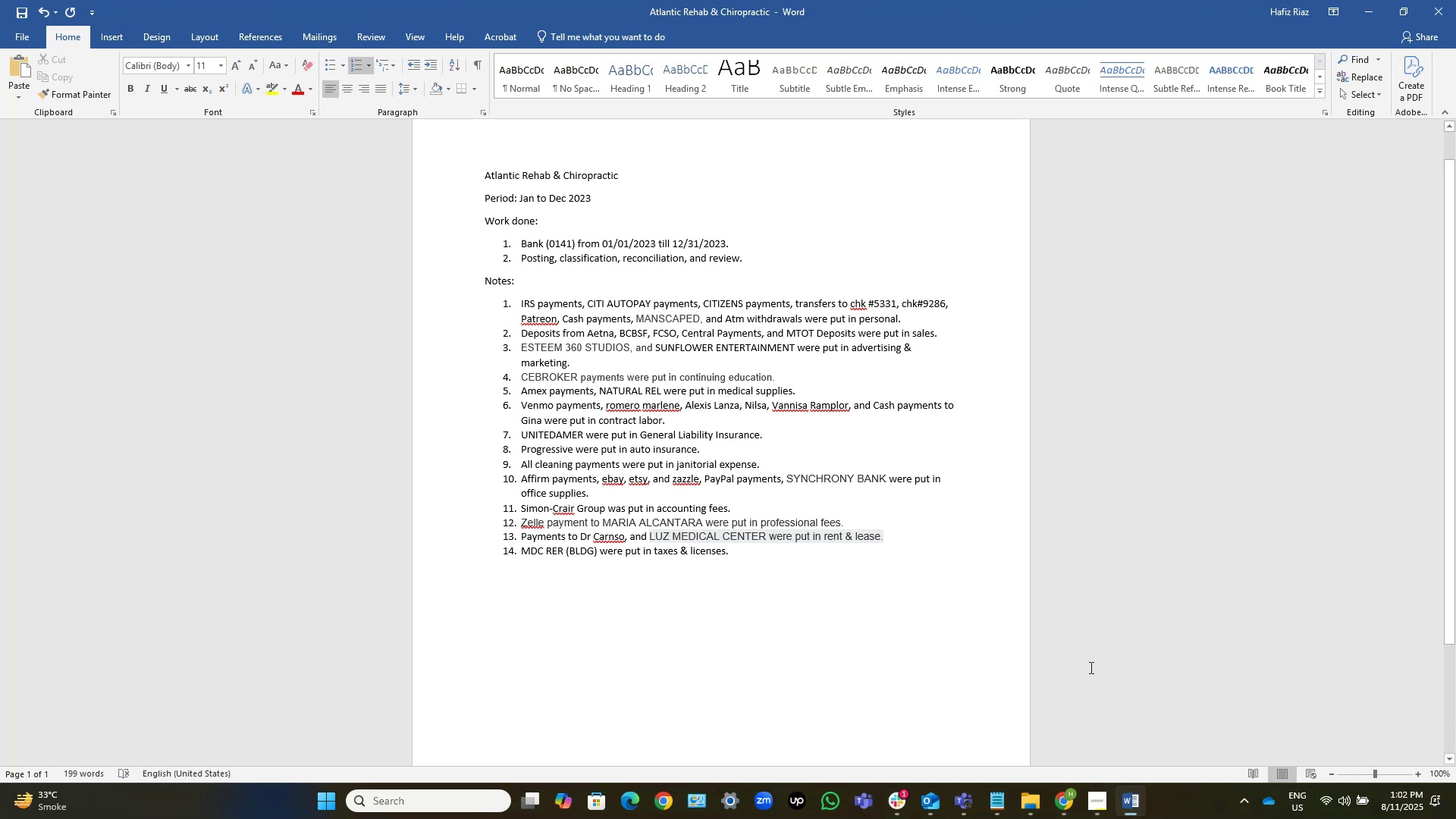 
left_click([1128, 808])
 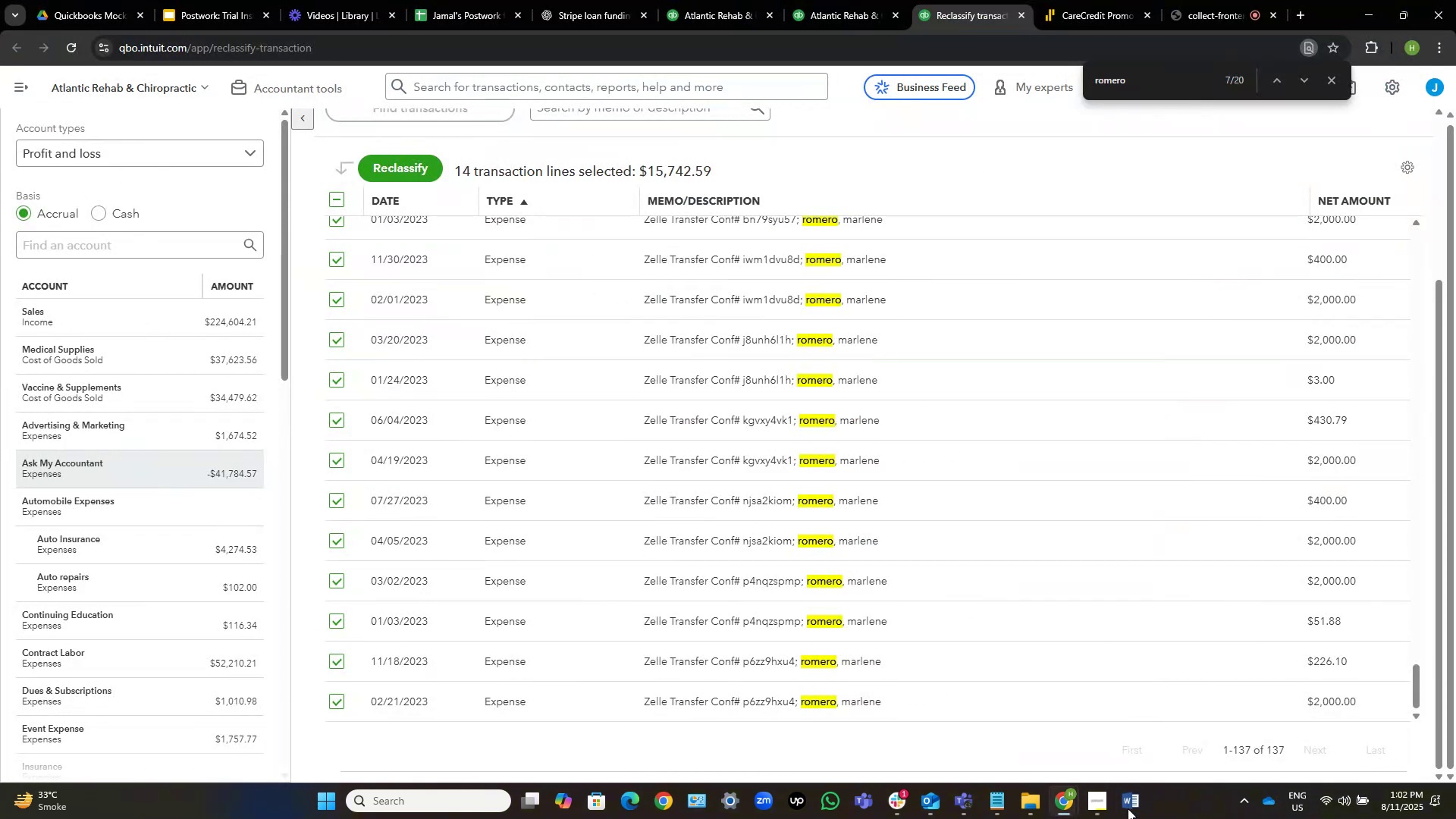 
left_click([1098, 802])
 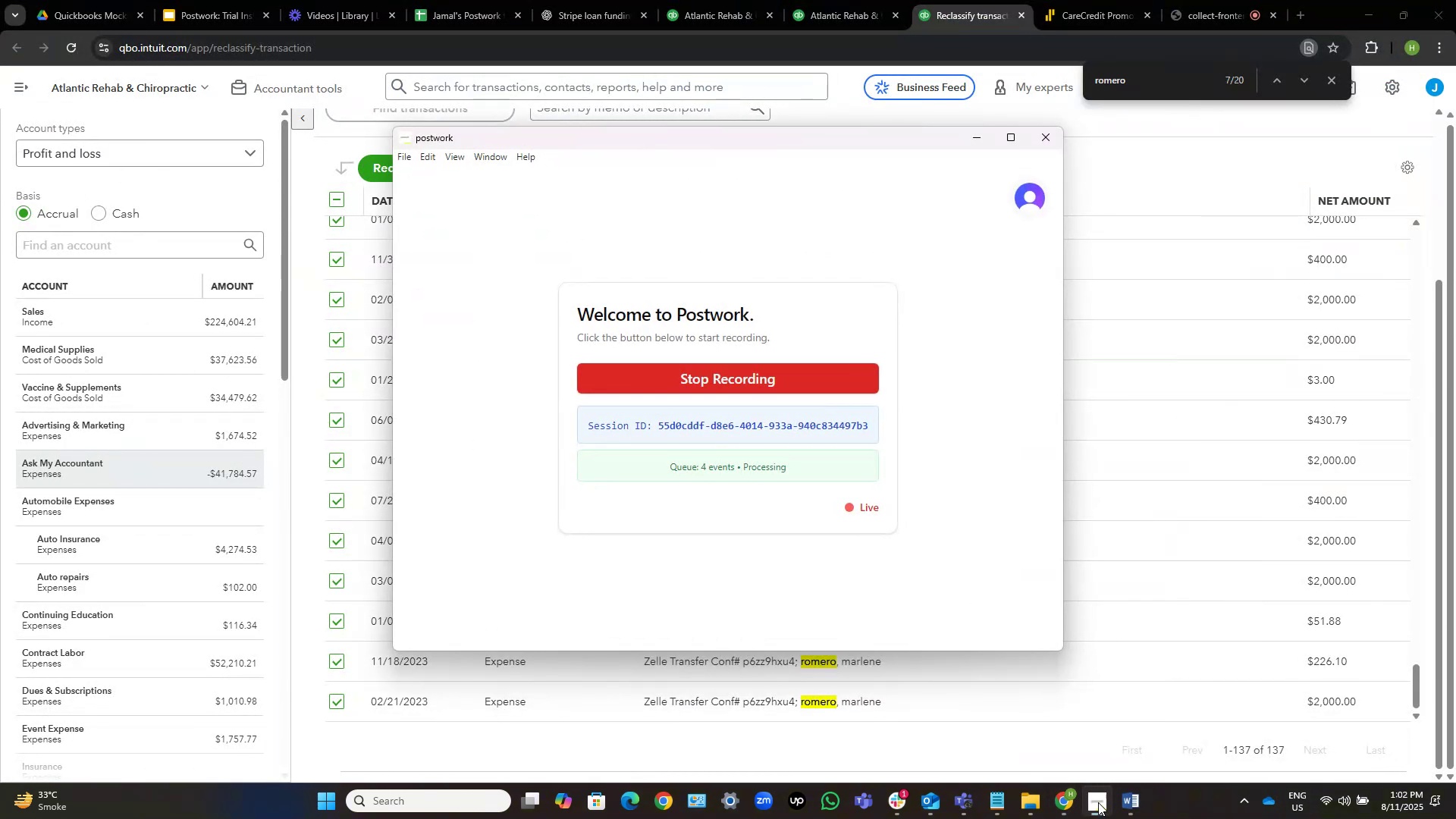 
left_click([1098, 802])
 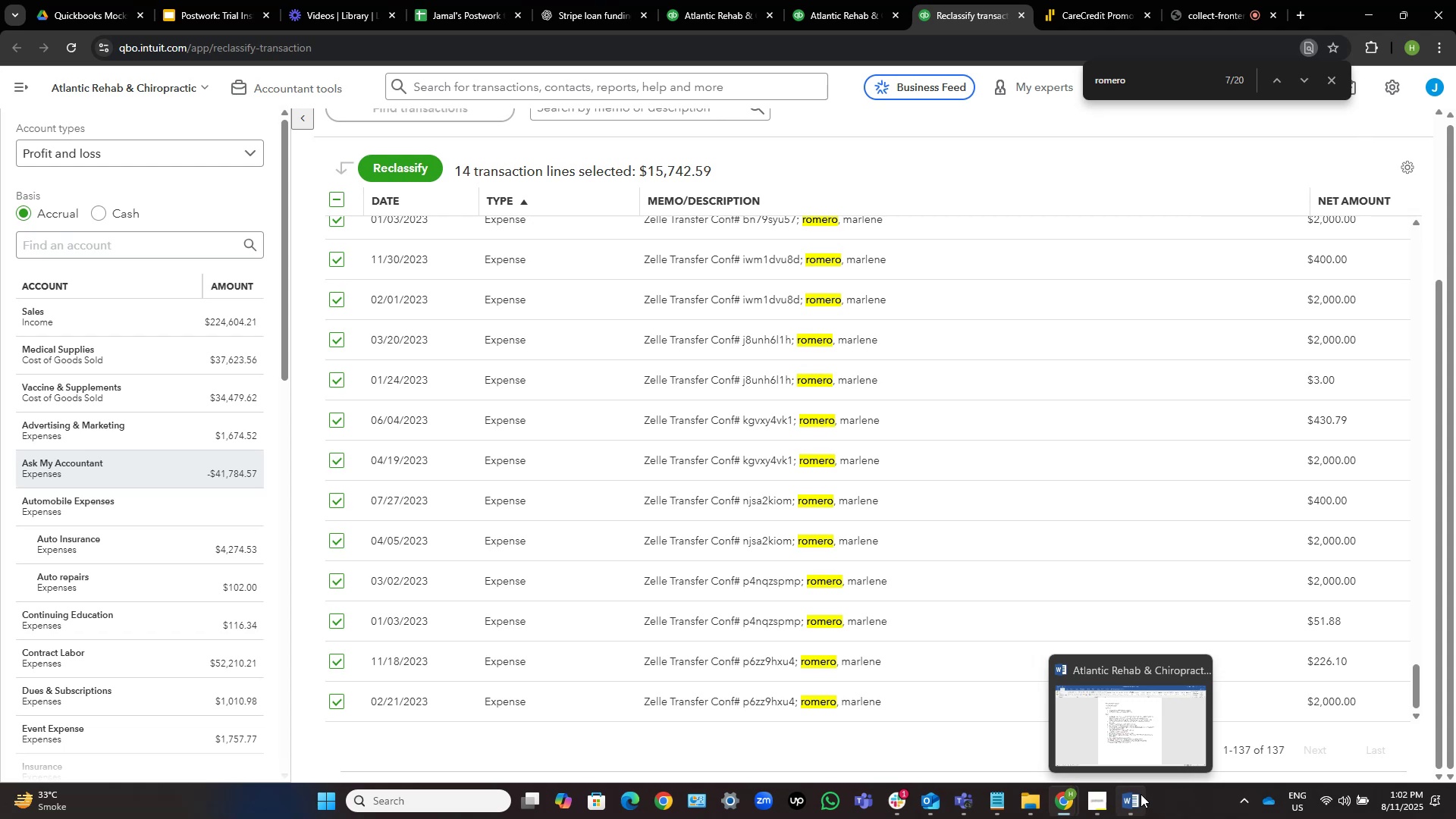 
wait(21.58)
 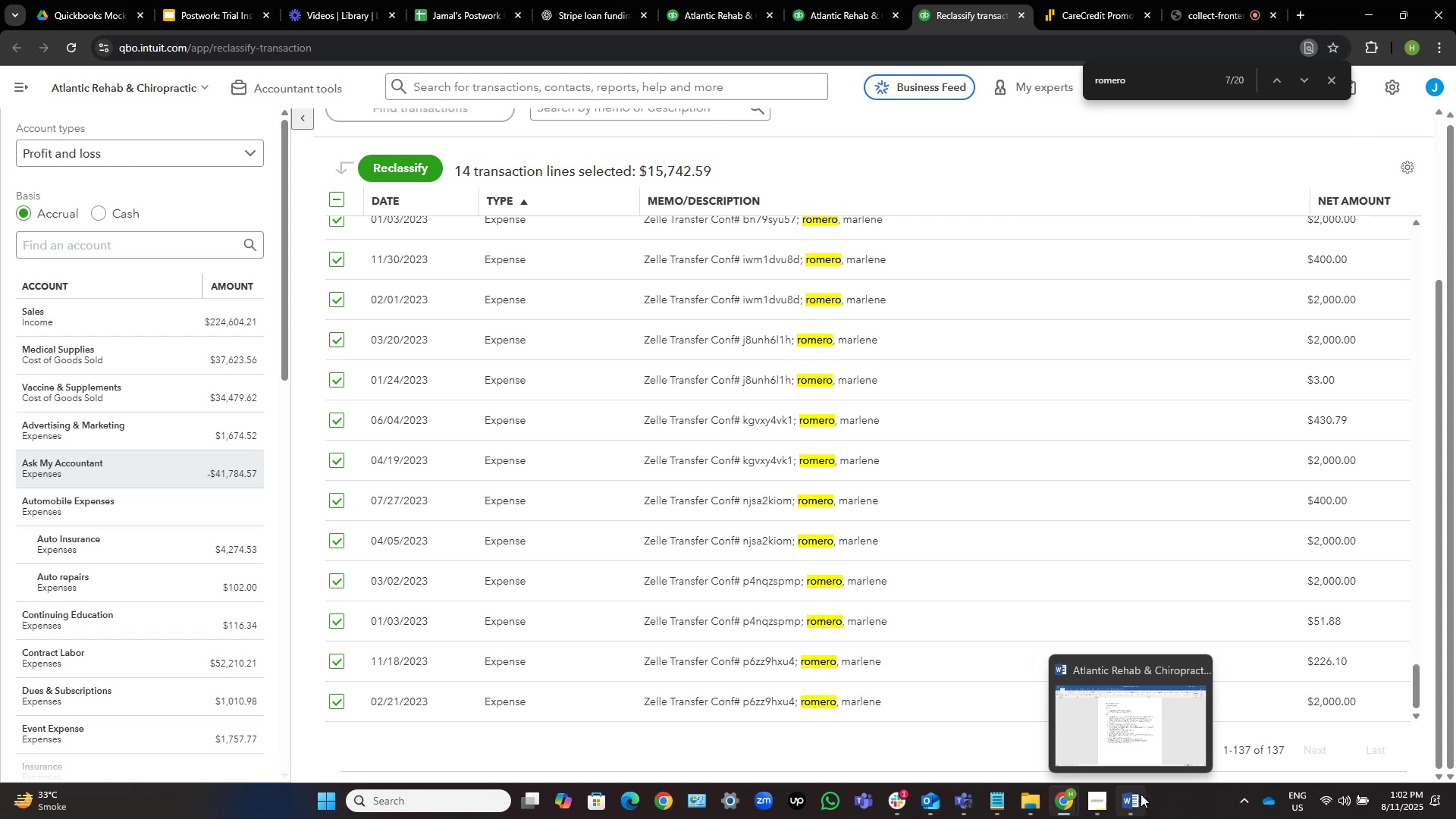 
left_click([1140, 805])
 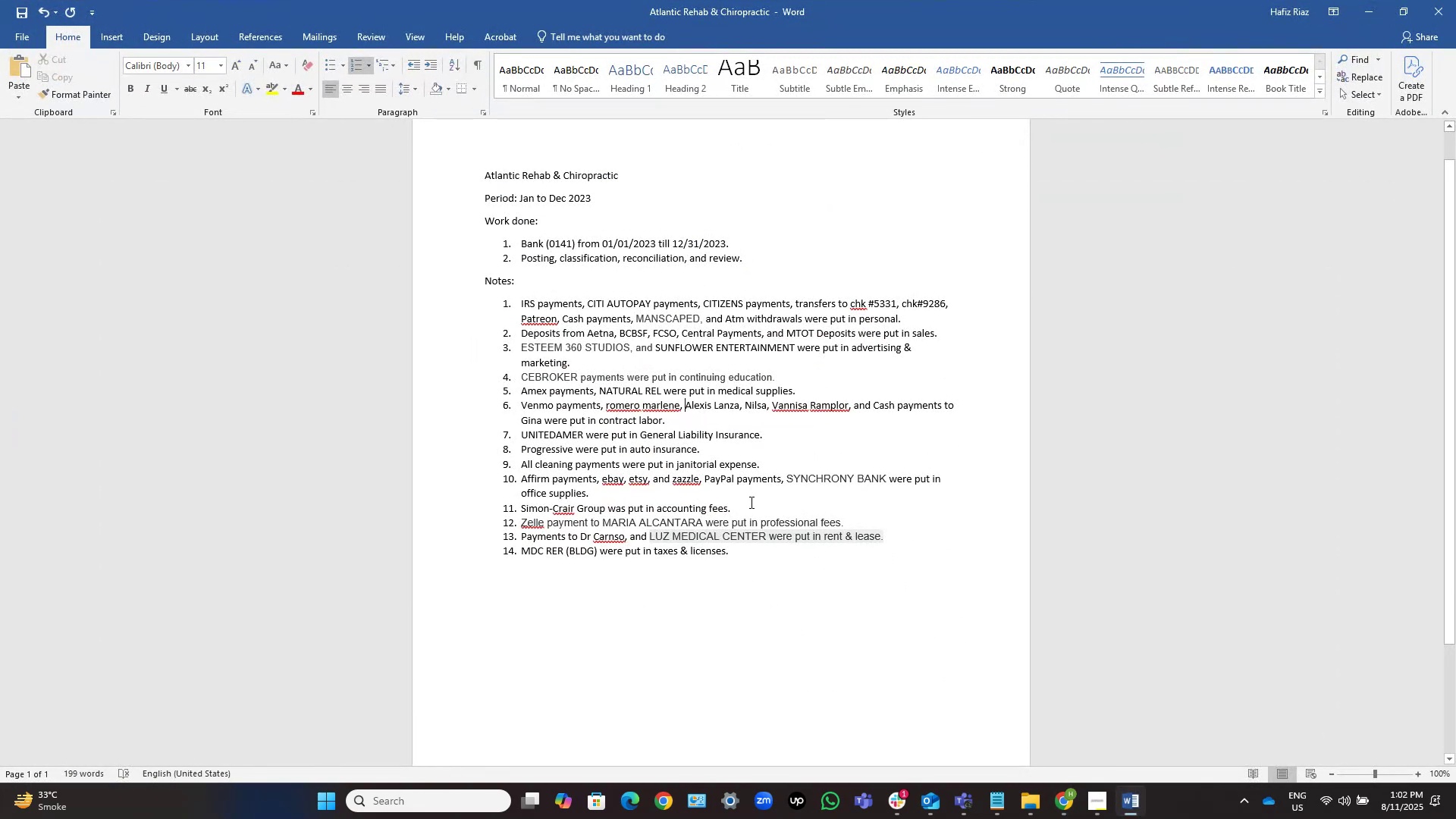 
wait(6.27)
 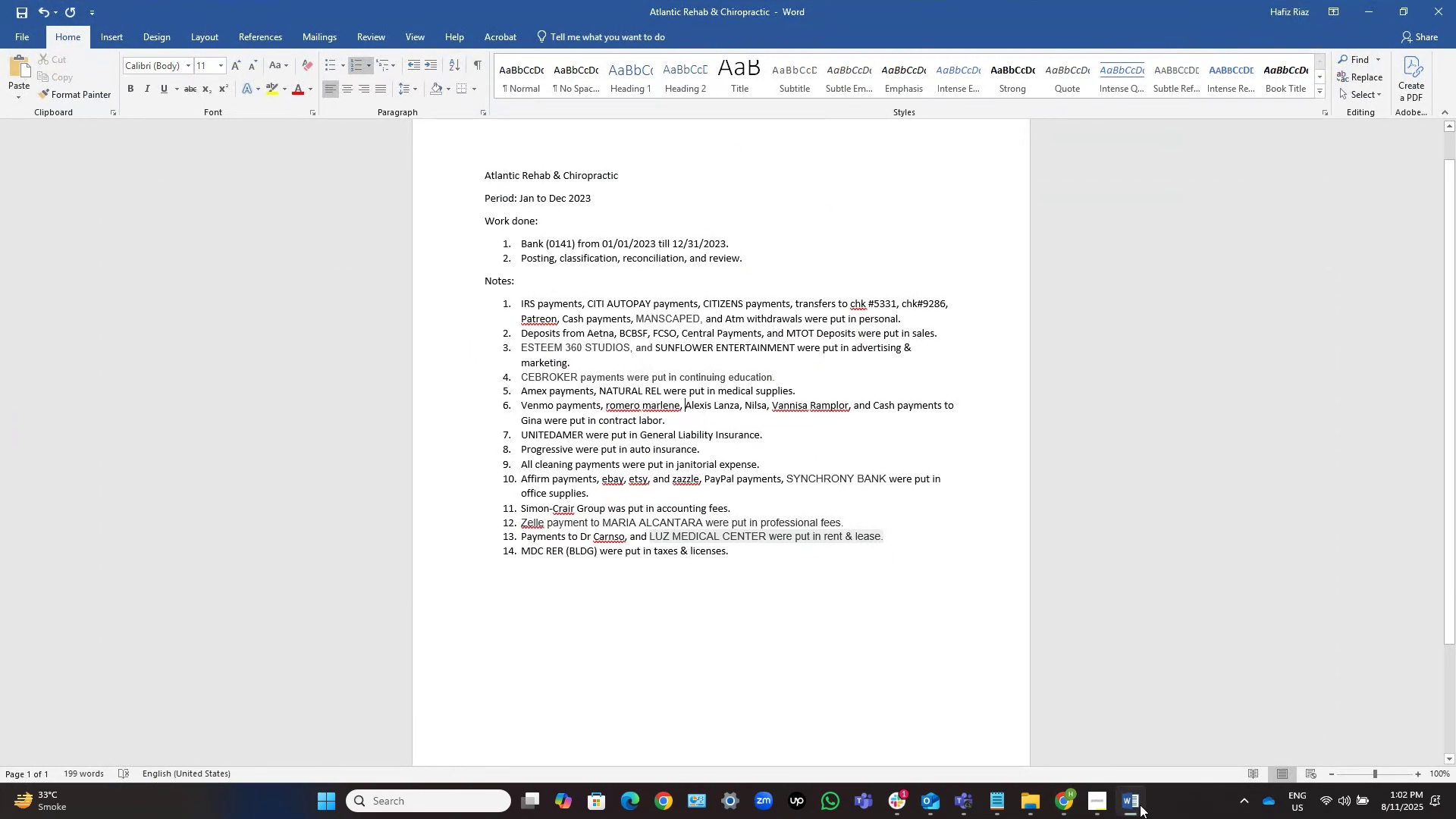 
left_click([1134, 805])
 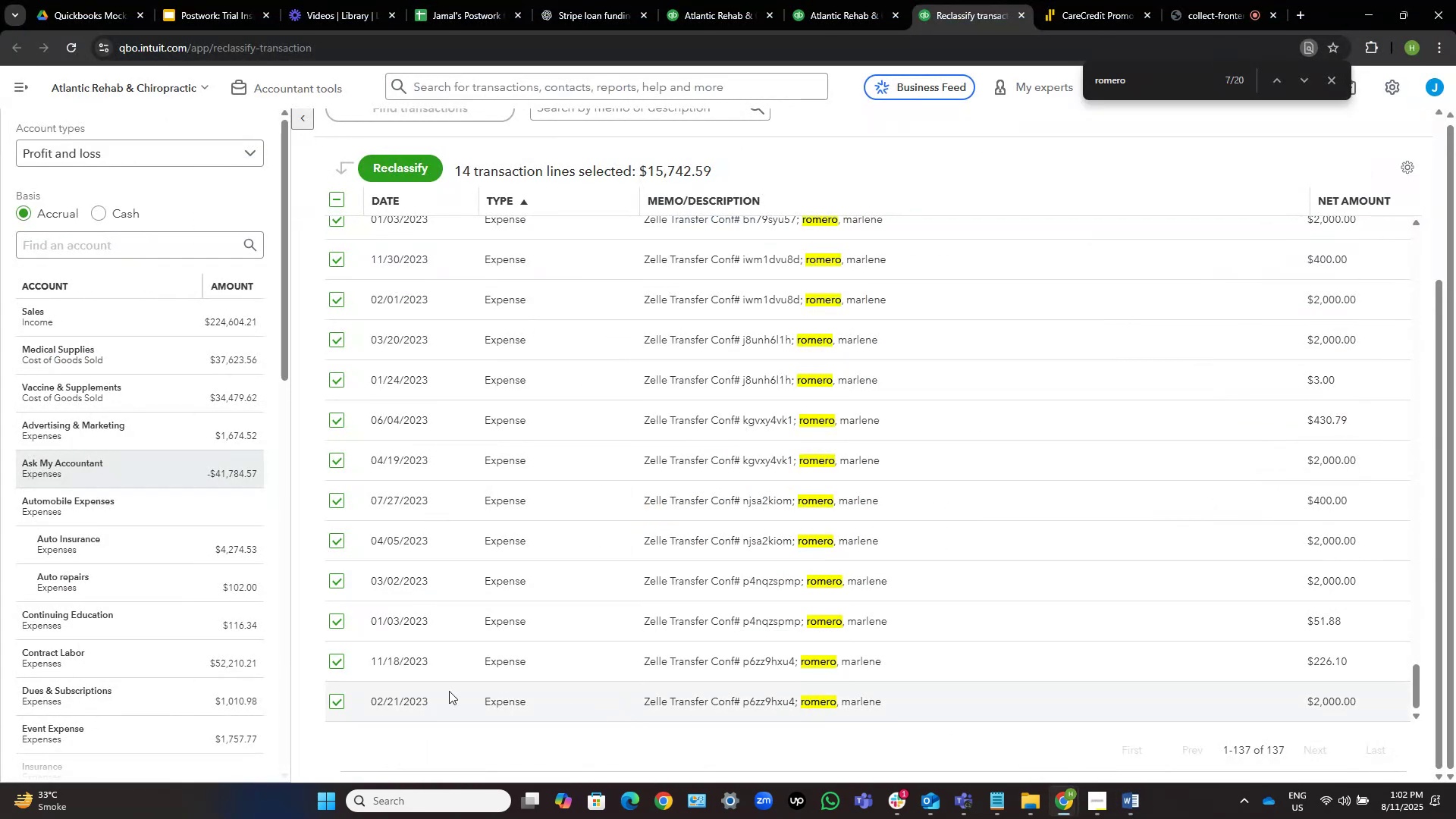 
scroll: coordinate [488, 493], scroll_direction: up, amount: 3.0
 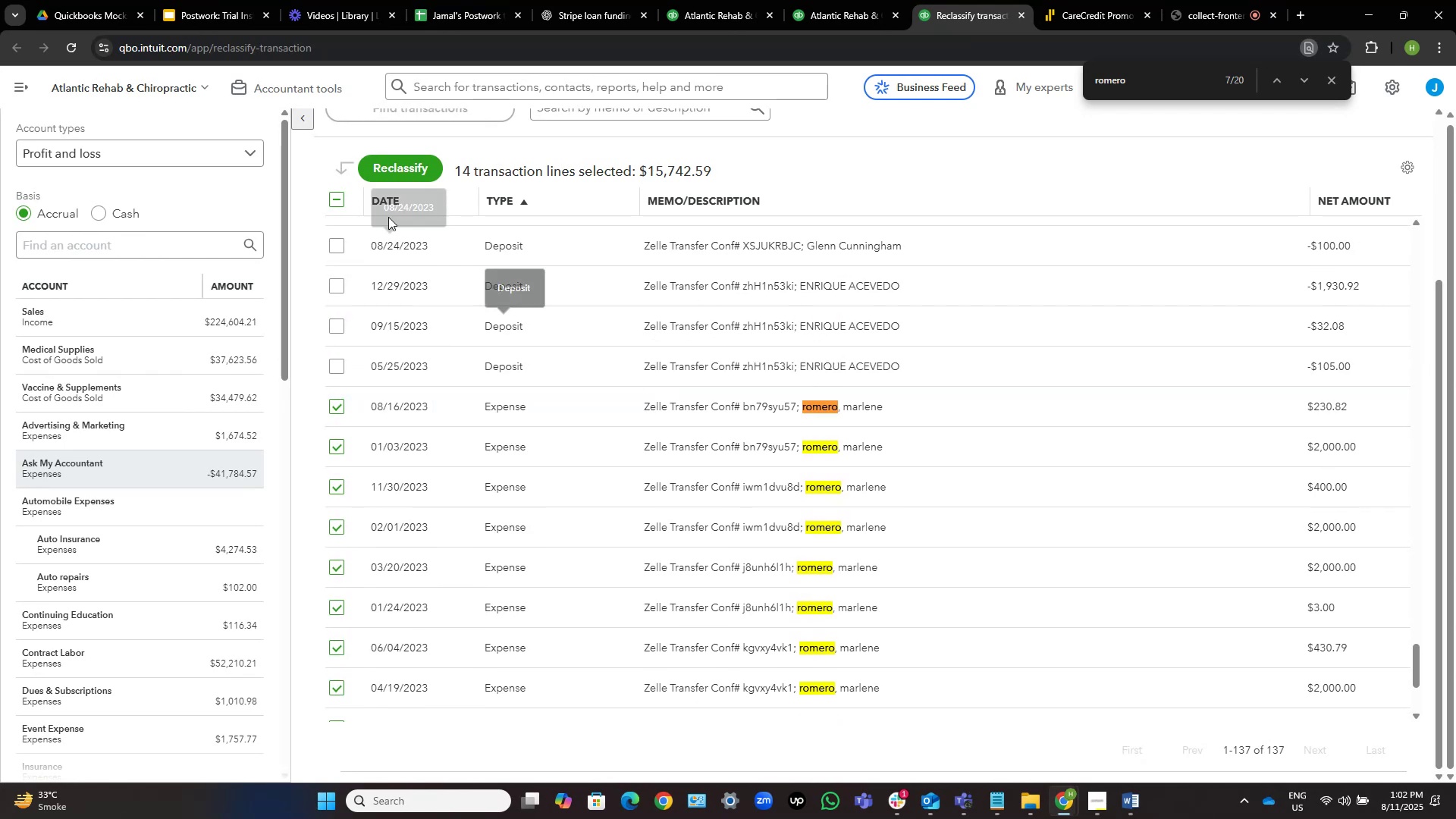 
left_click([413, 172])
 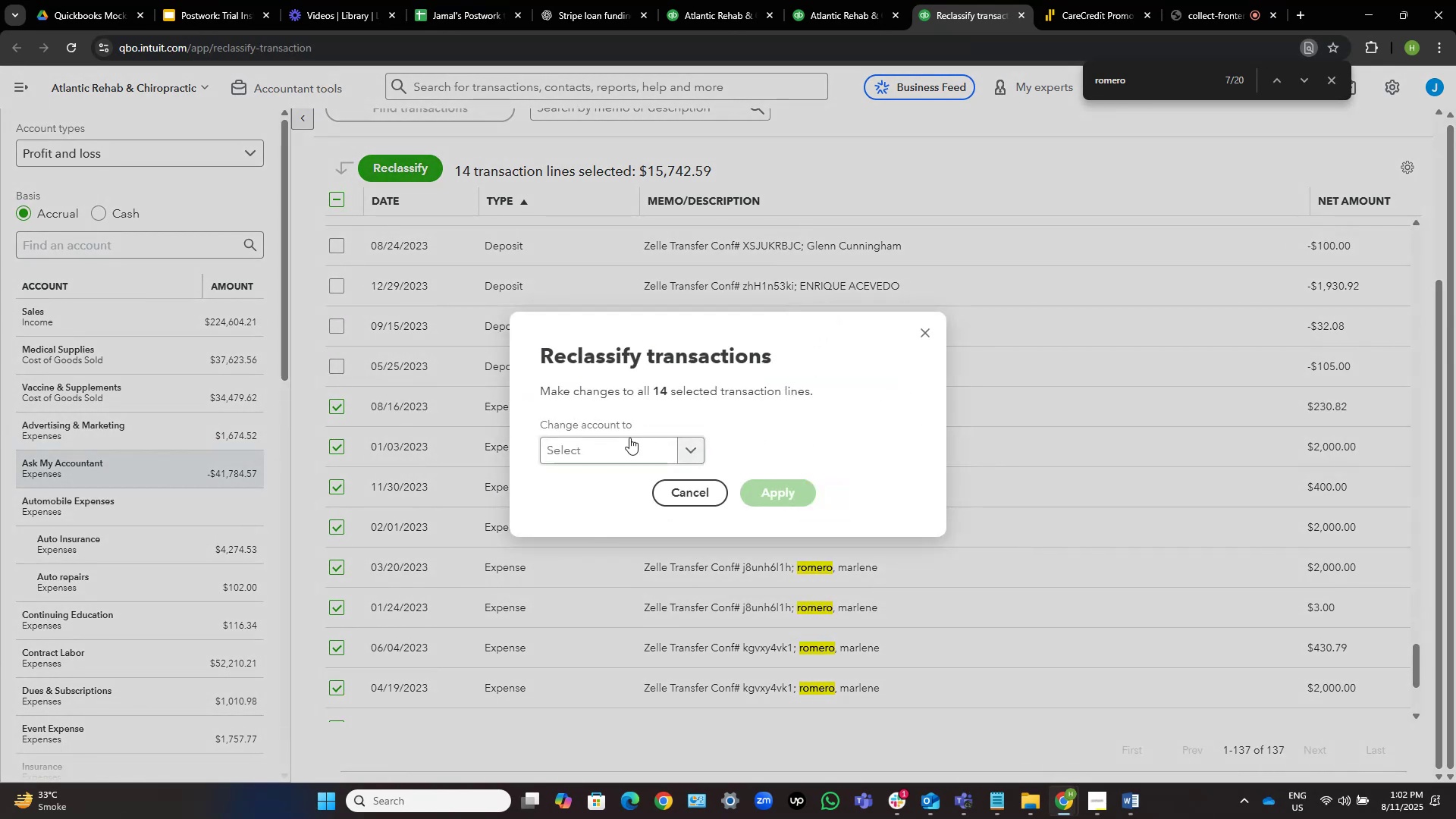 
left_click([629, 438])
 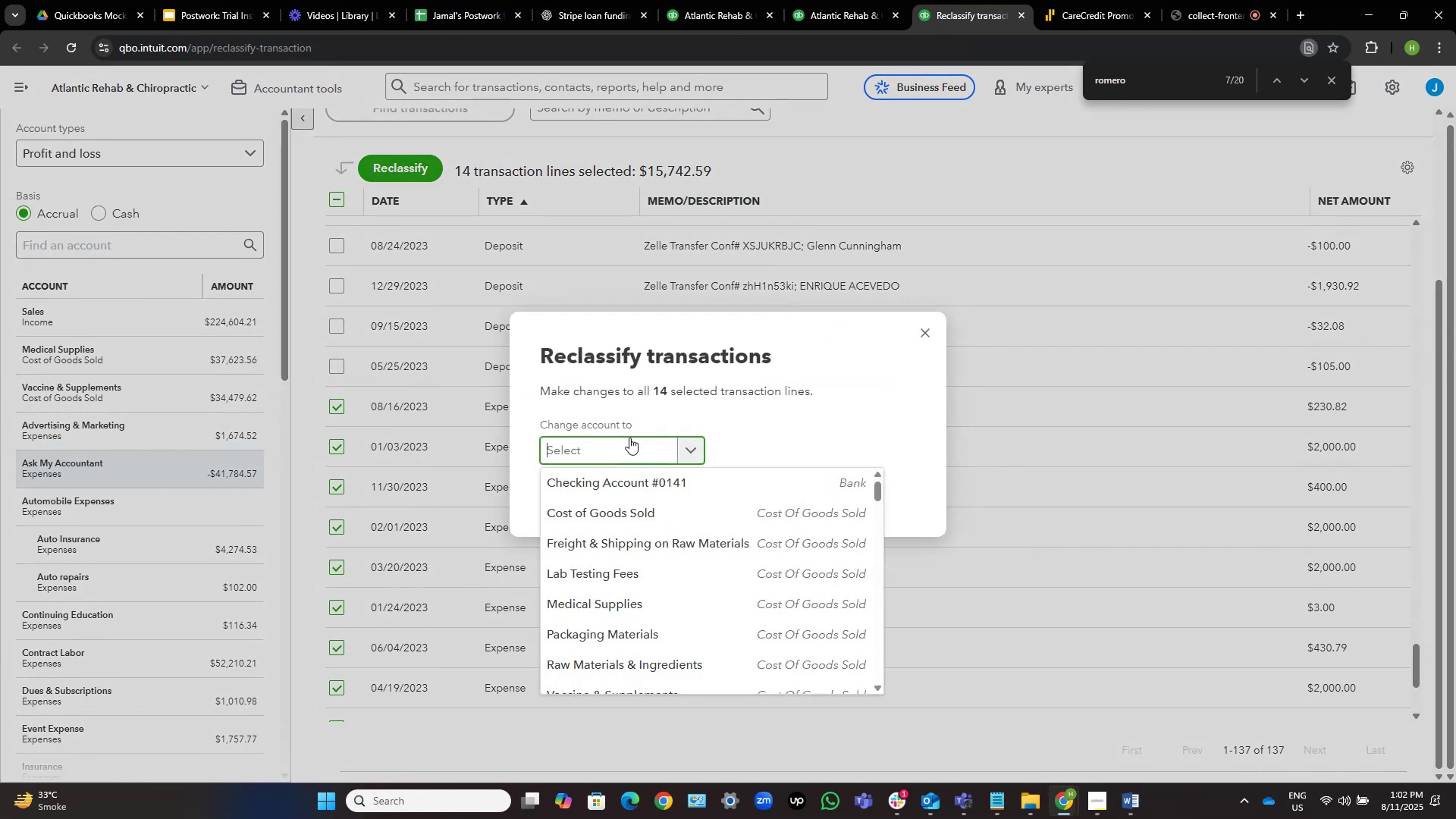 
wait(8.48)
 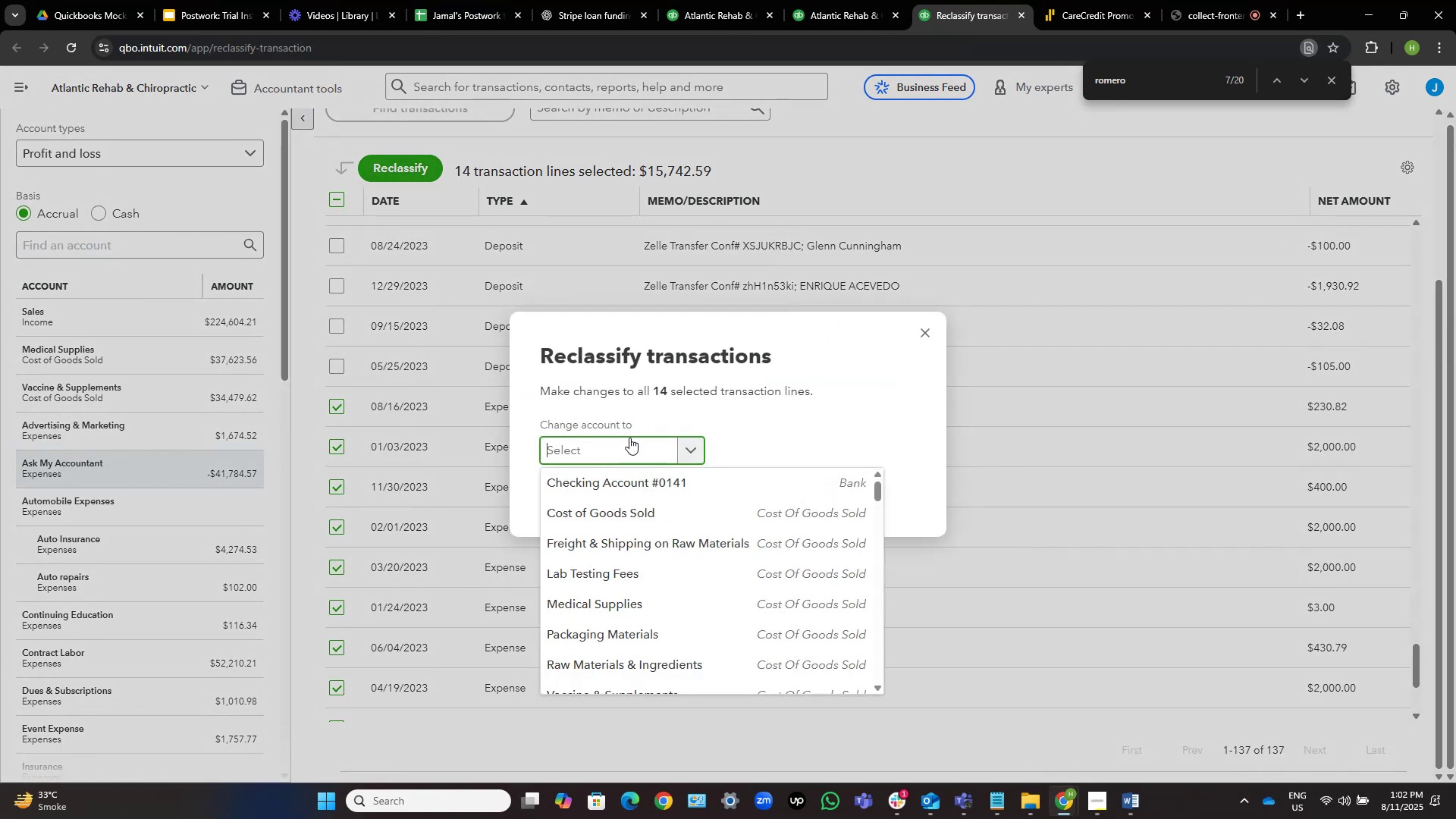 
type(contr)
 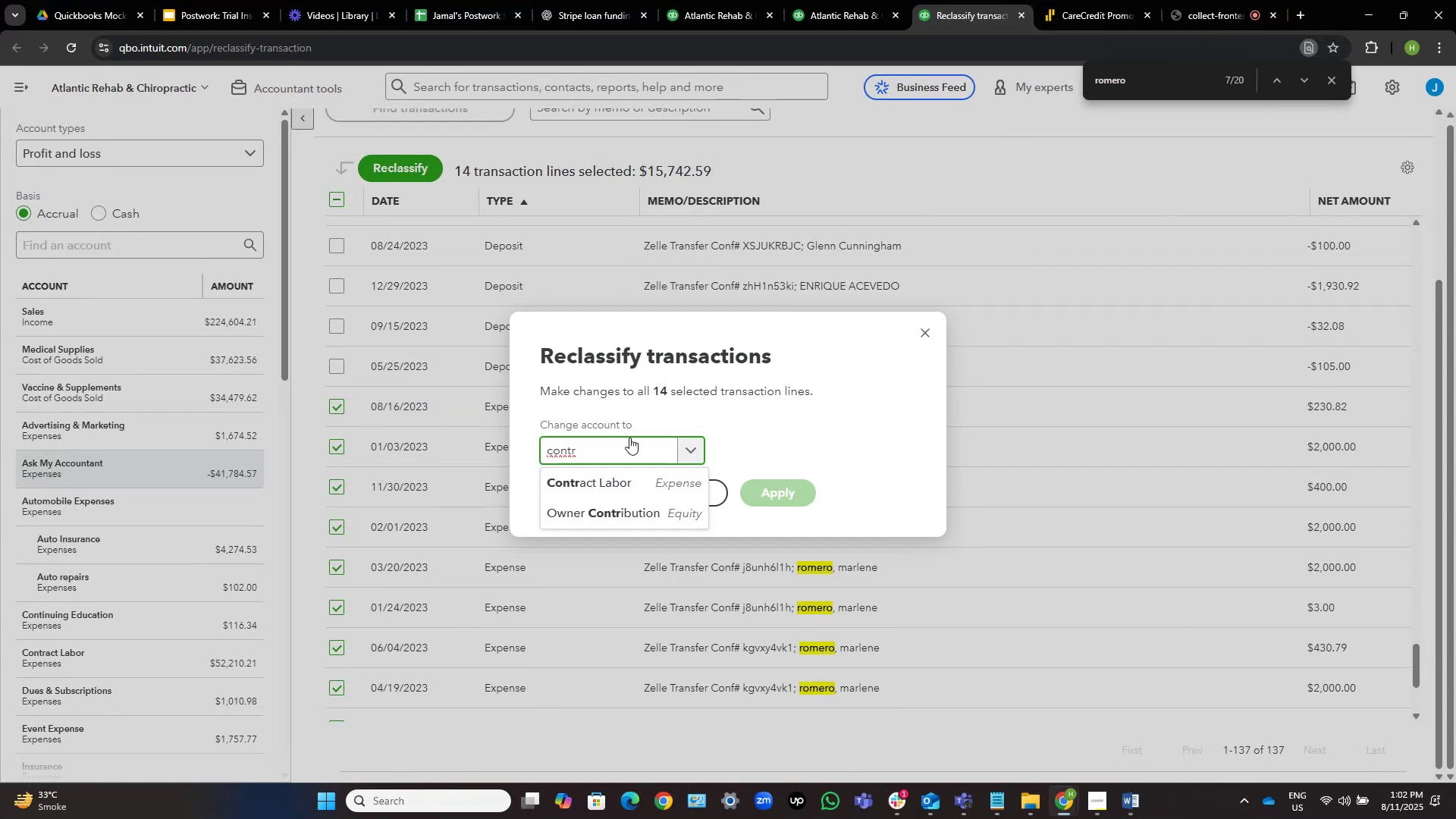 
key(ArrowDown)
 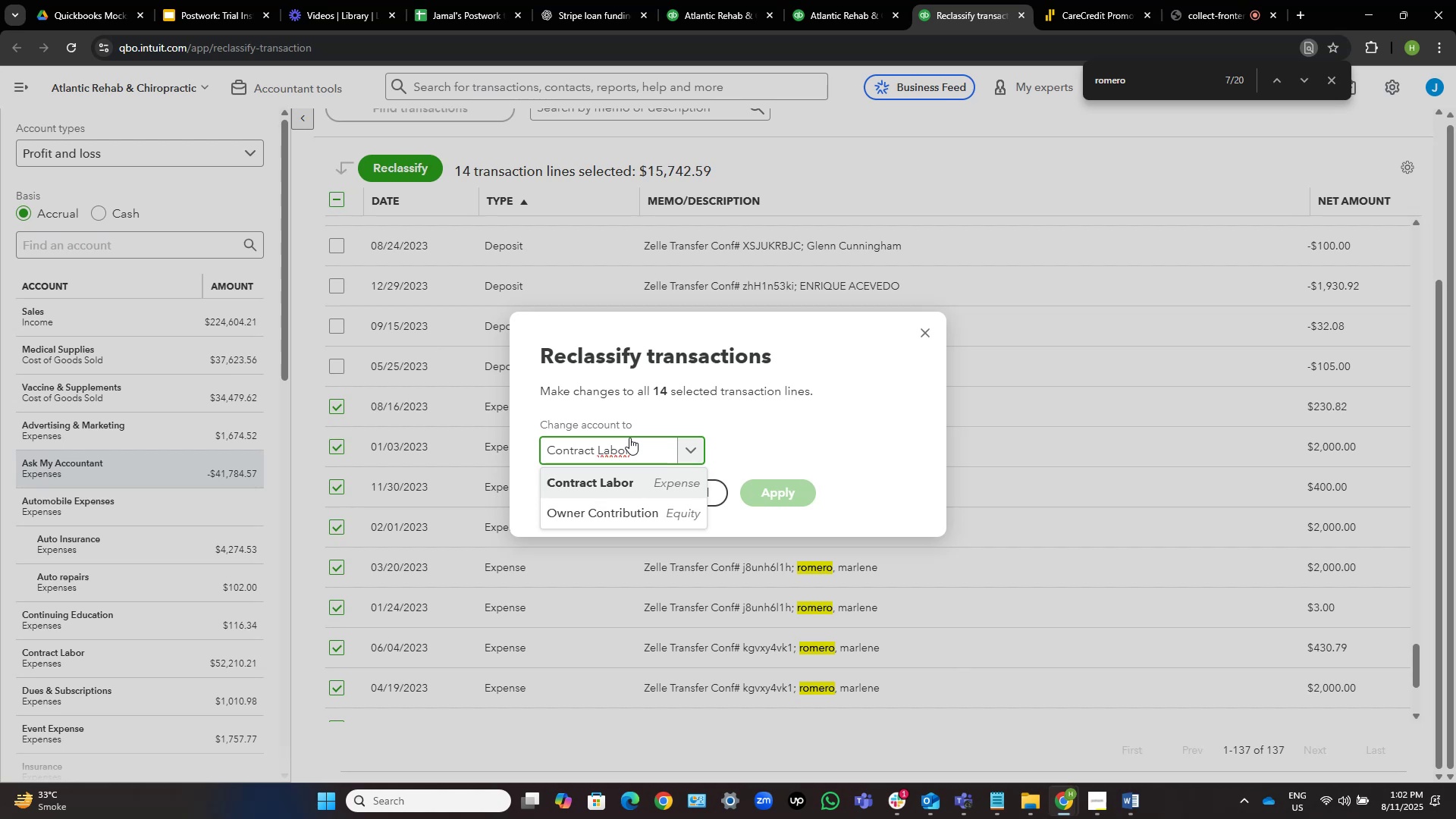 
wait(5.62)
 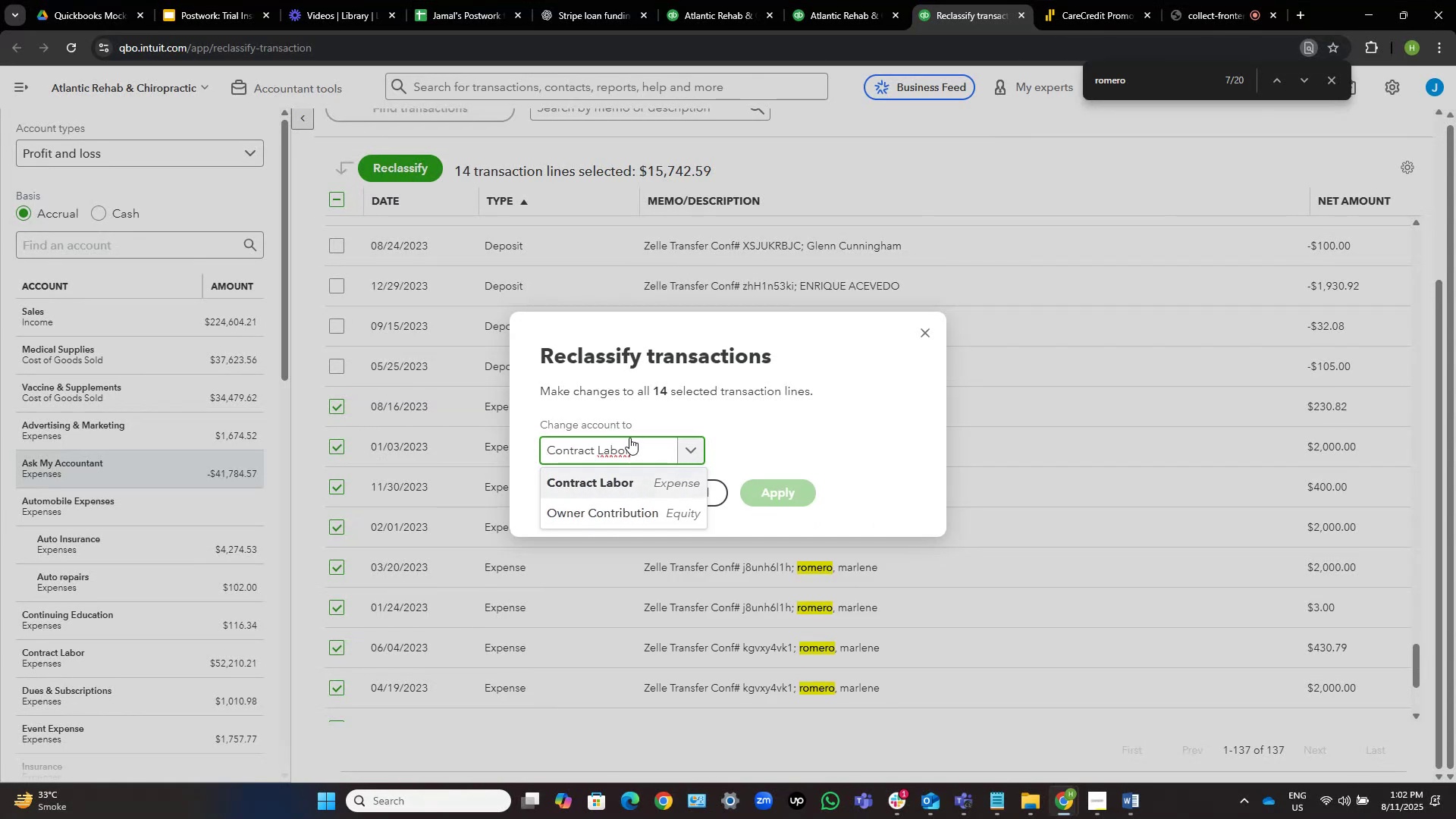 
key(Enter)
 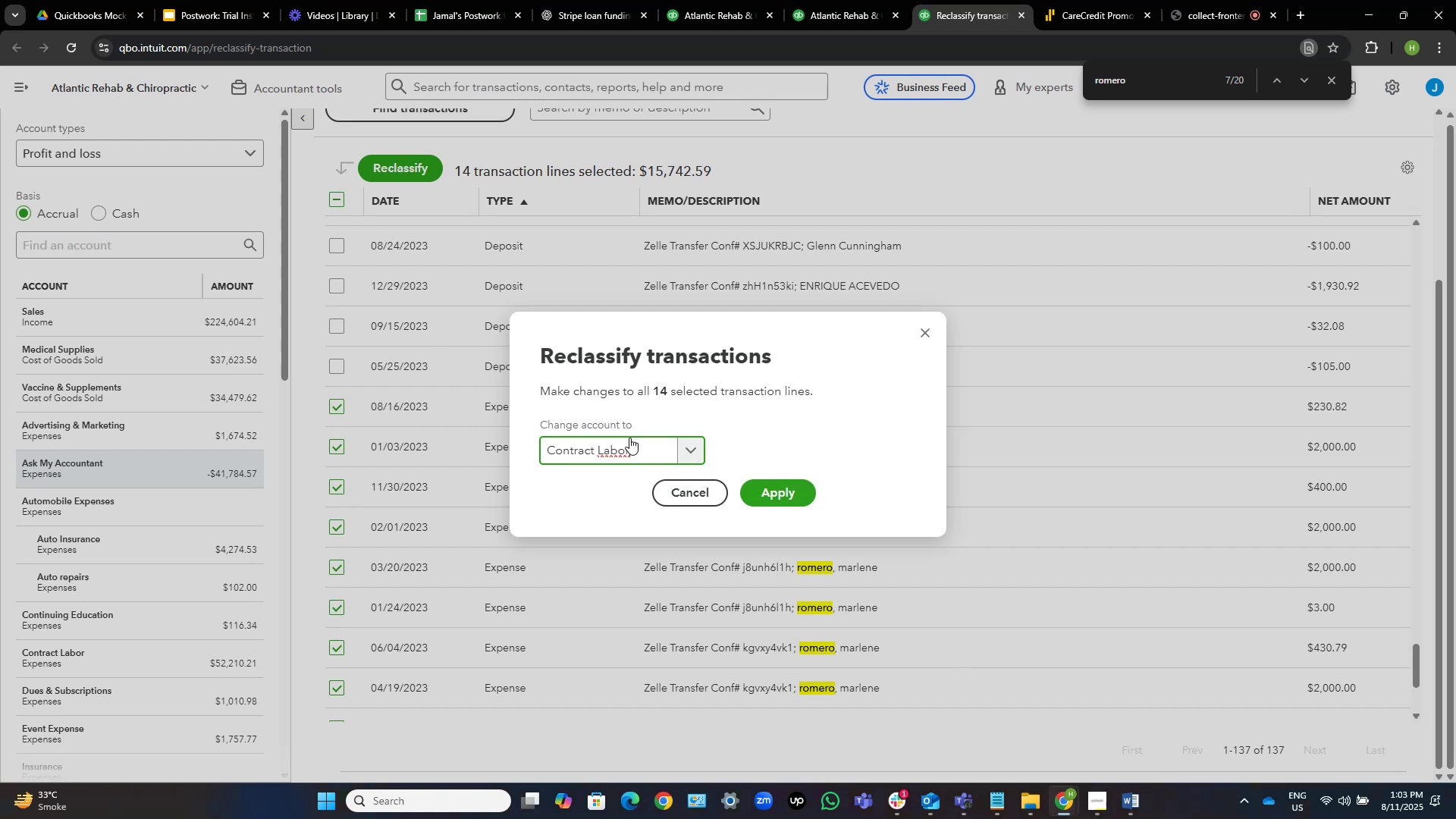 
wait(6.76)
 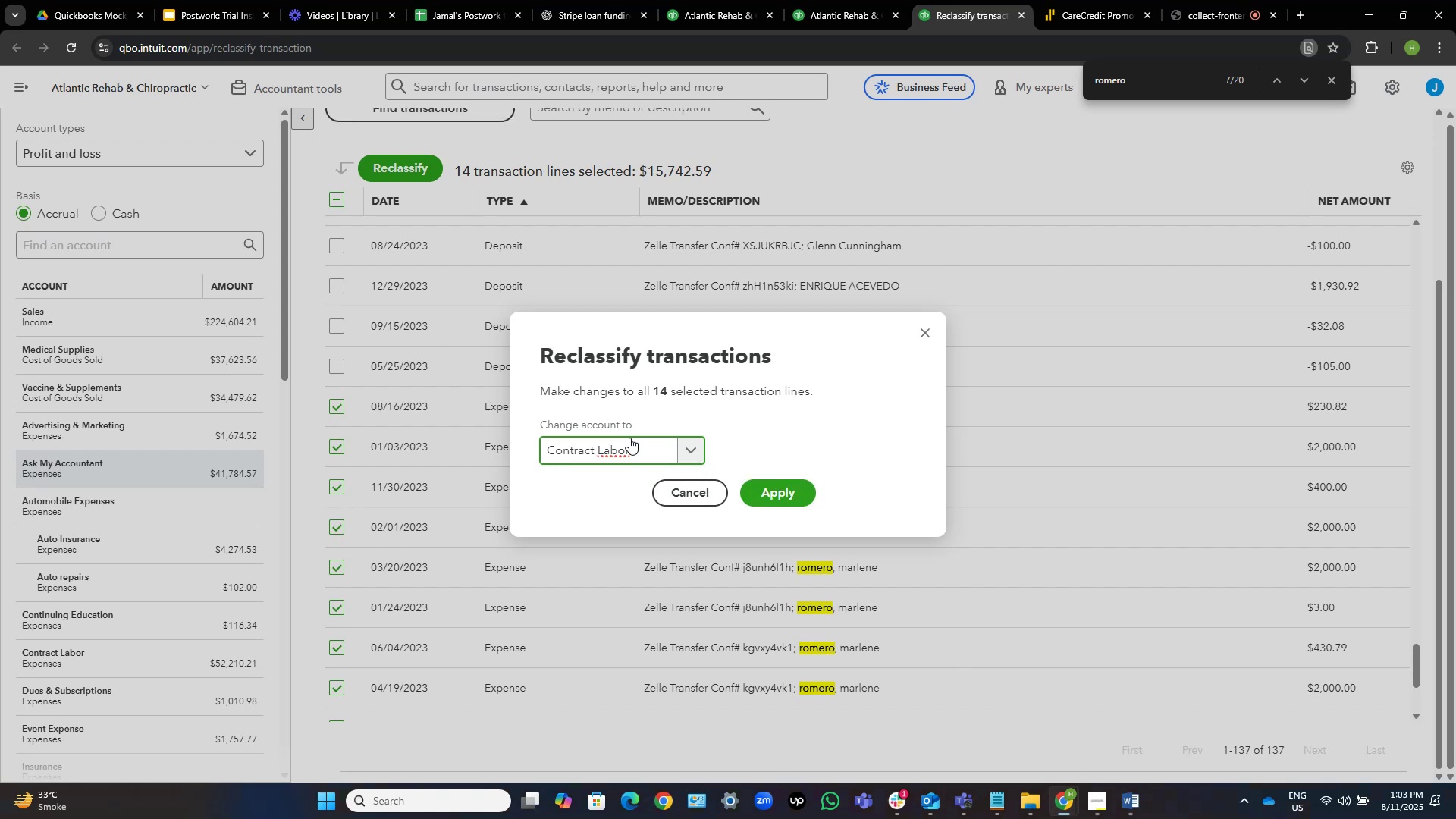 
left_click([779, 494])
 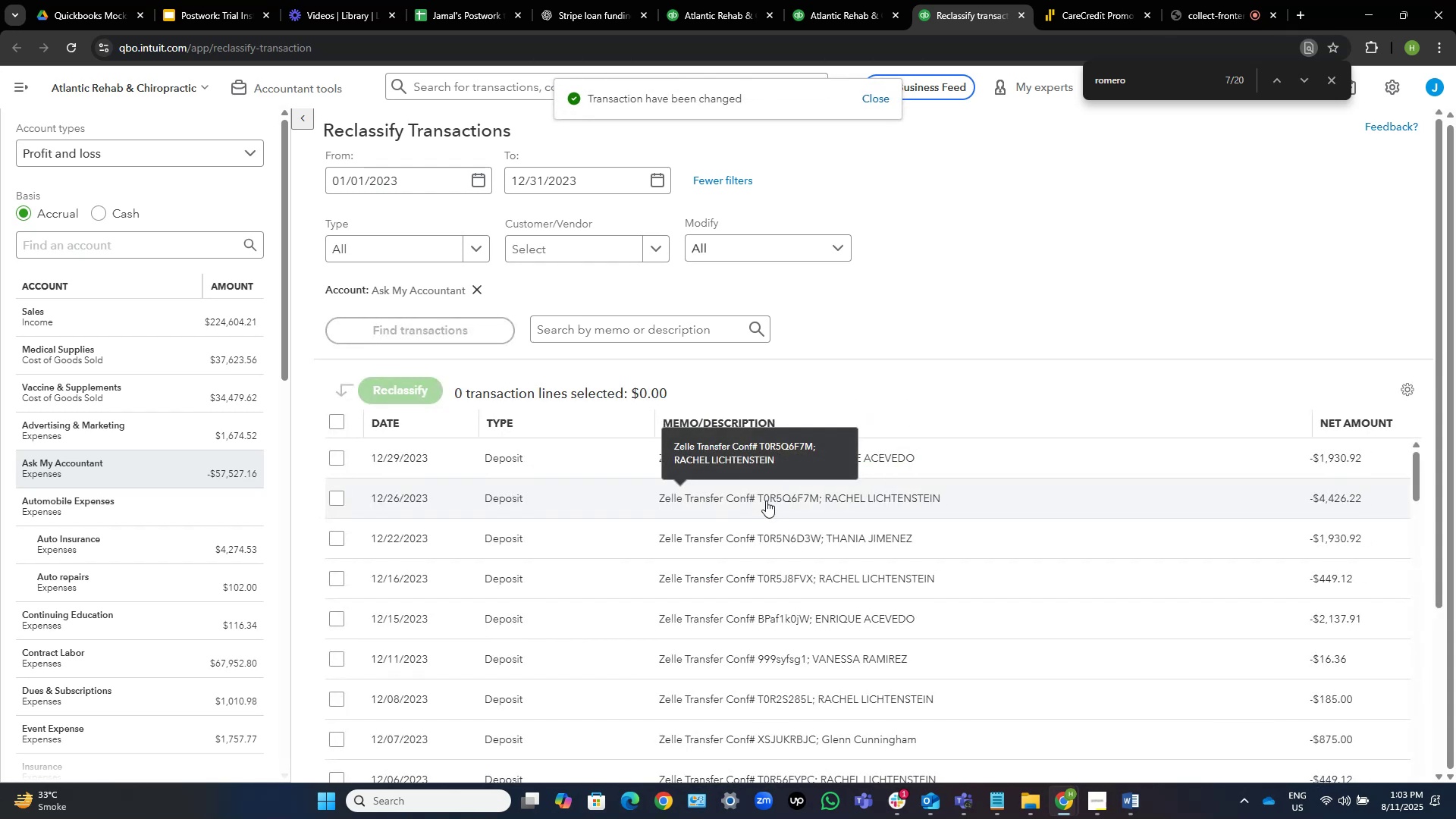 
wait(7.72)
 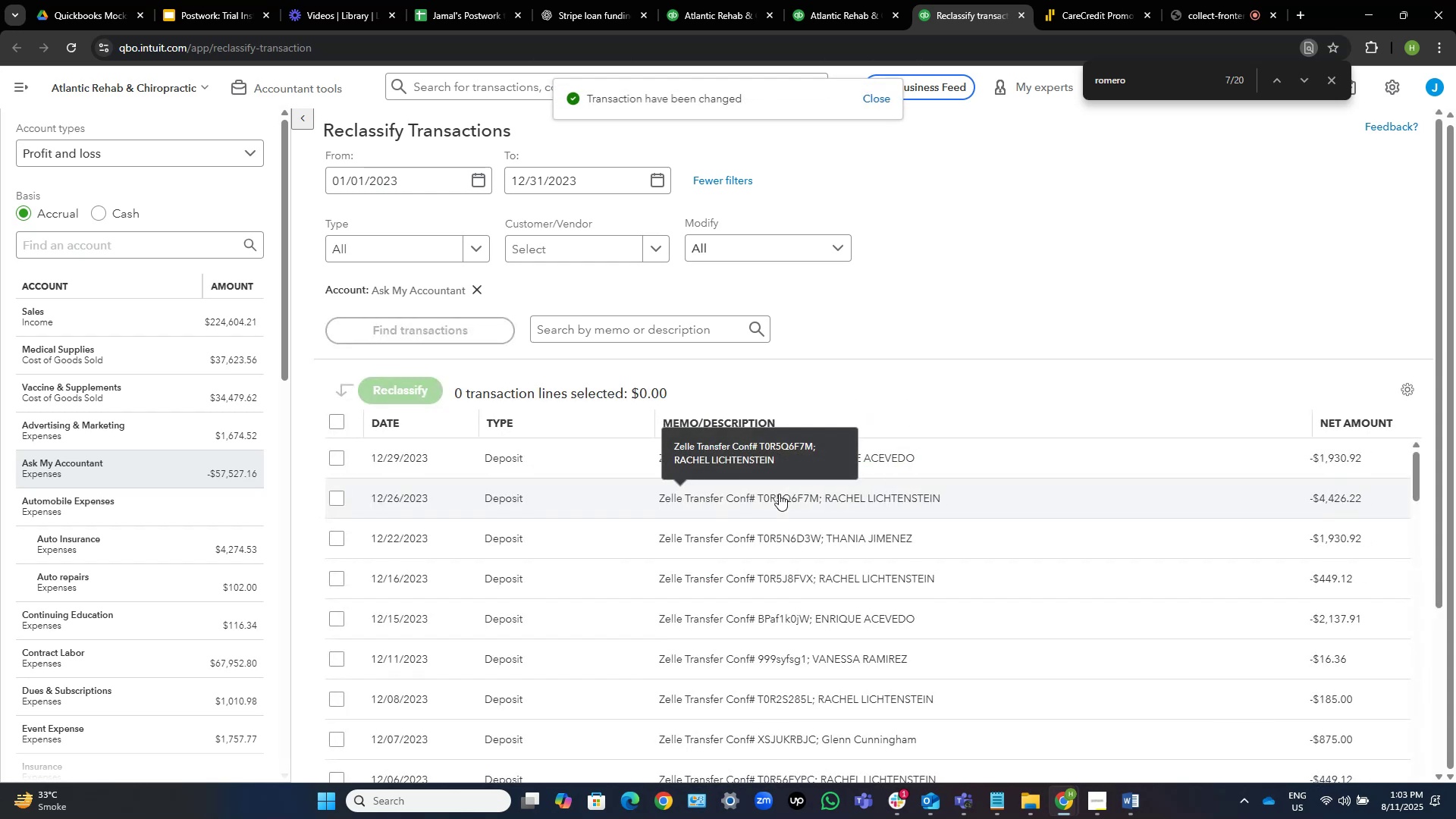 
mouse_move([1085, 796])
 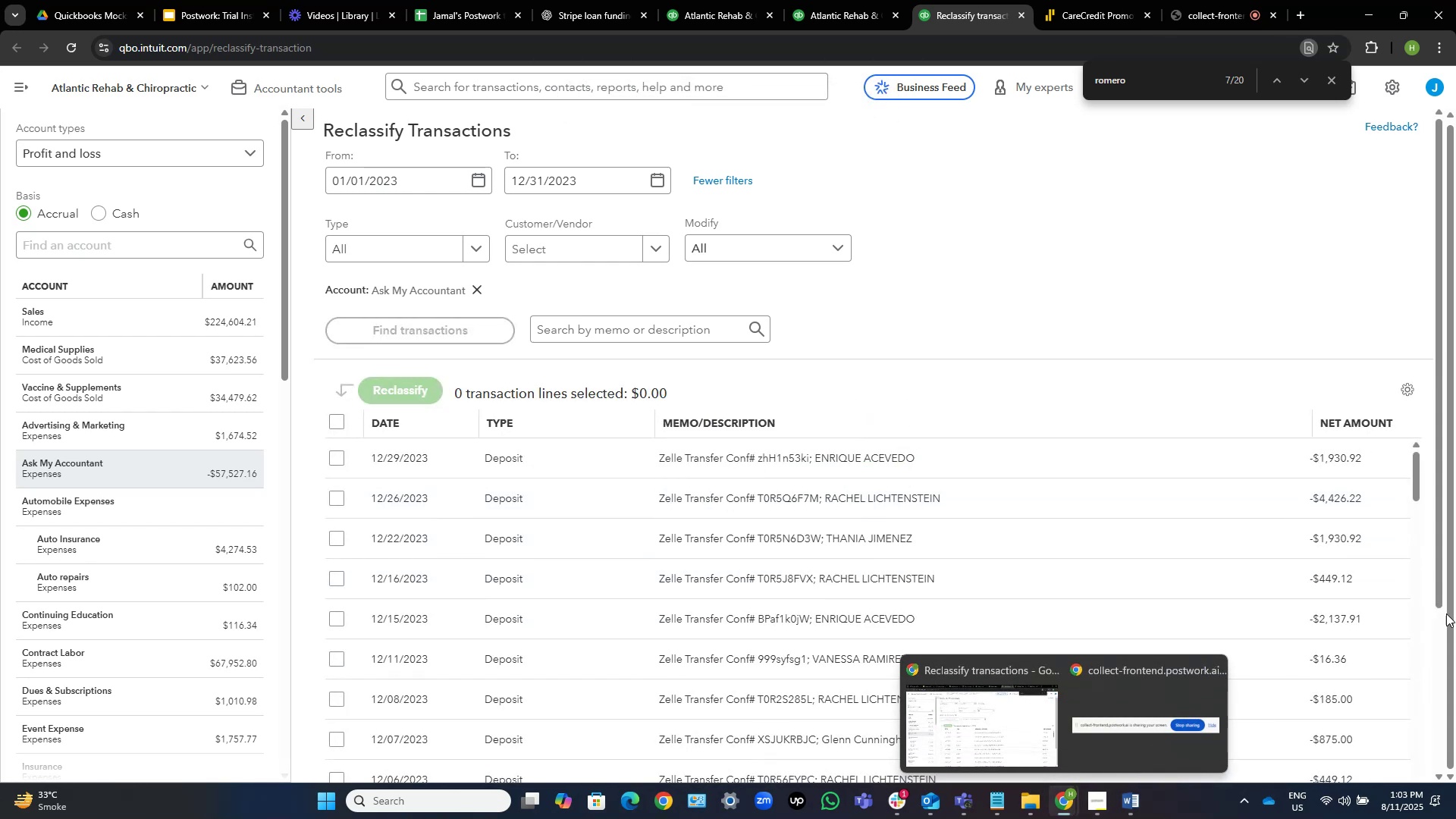 
mouse_move([1323, 567])
 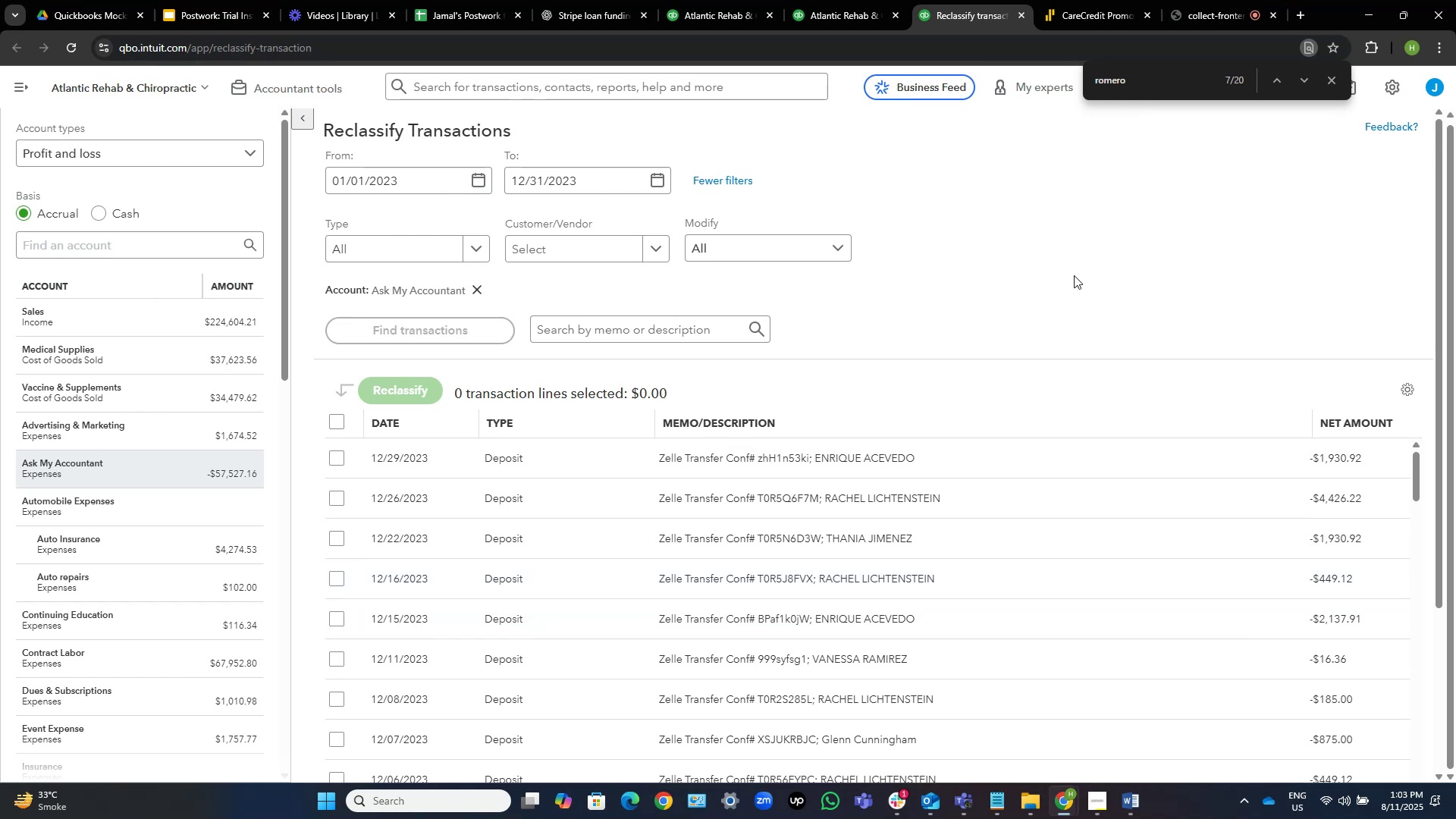 
wait(14.75)
 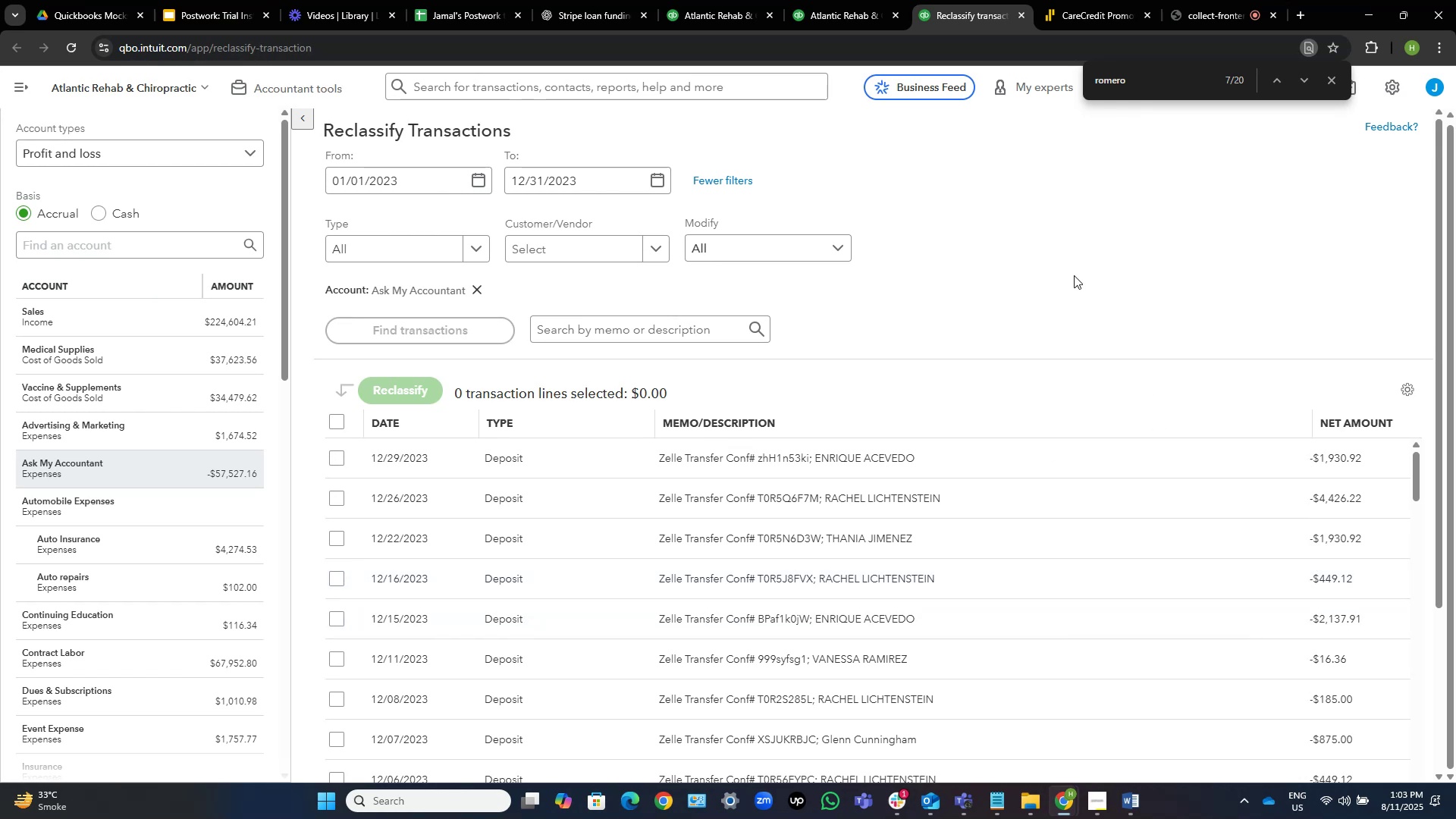 
scroll: coordinate [1074, 275], scroll_direction: down, amount: 3.0
 